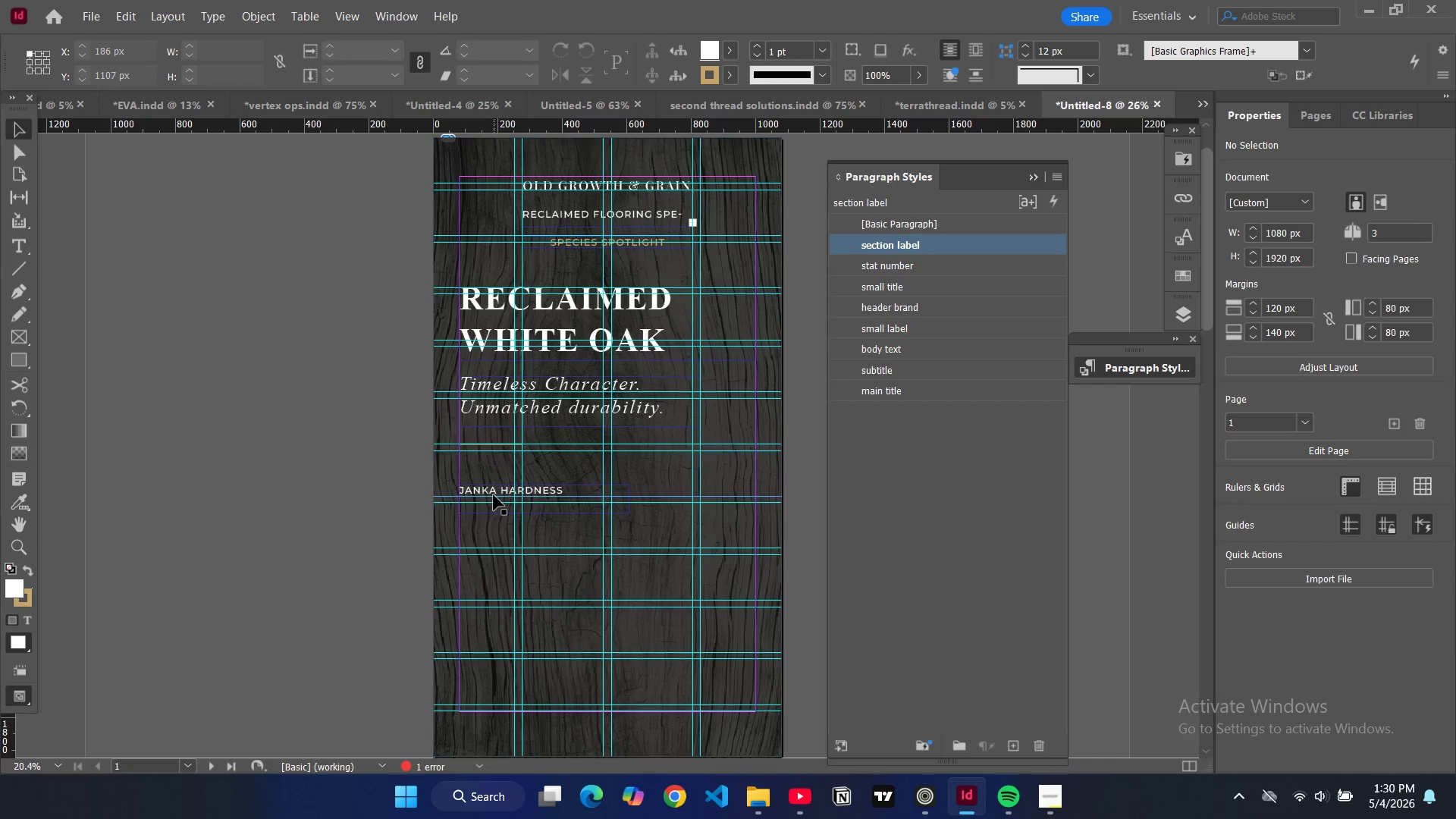 
left_click([493, 494])
 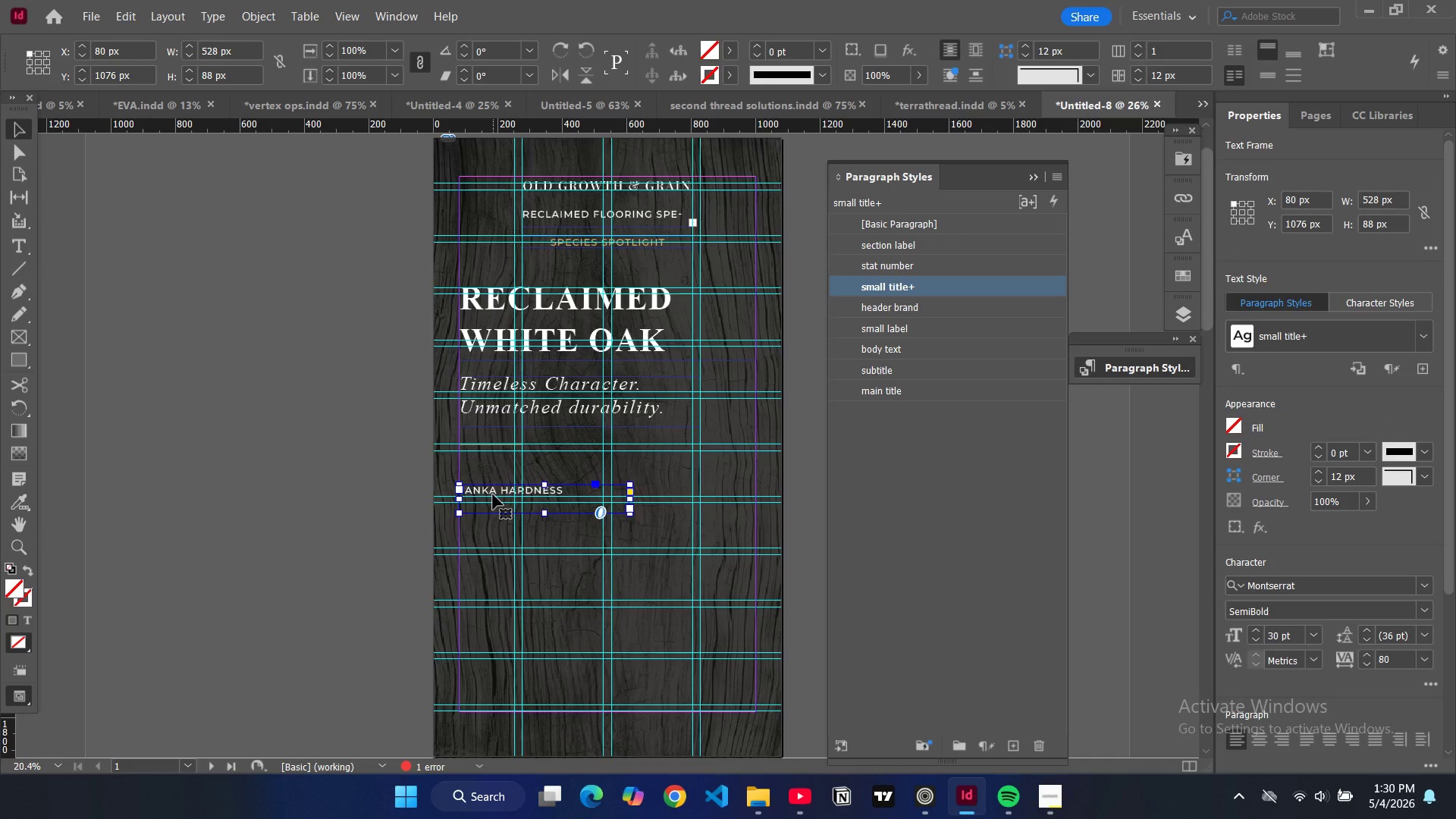 
scroll: coordinate [493, 473], scroll_direction: down, amount: 3.0
 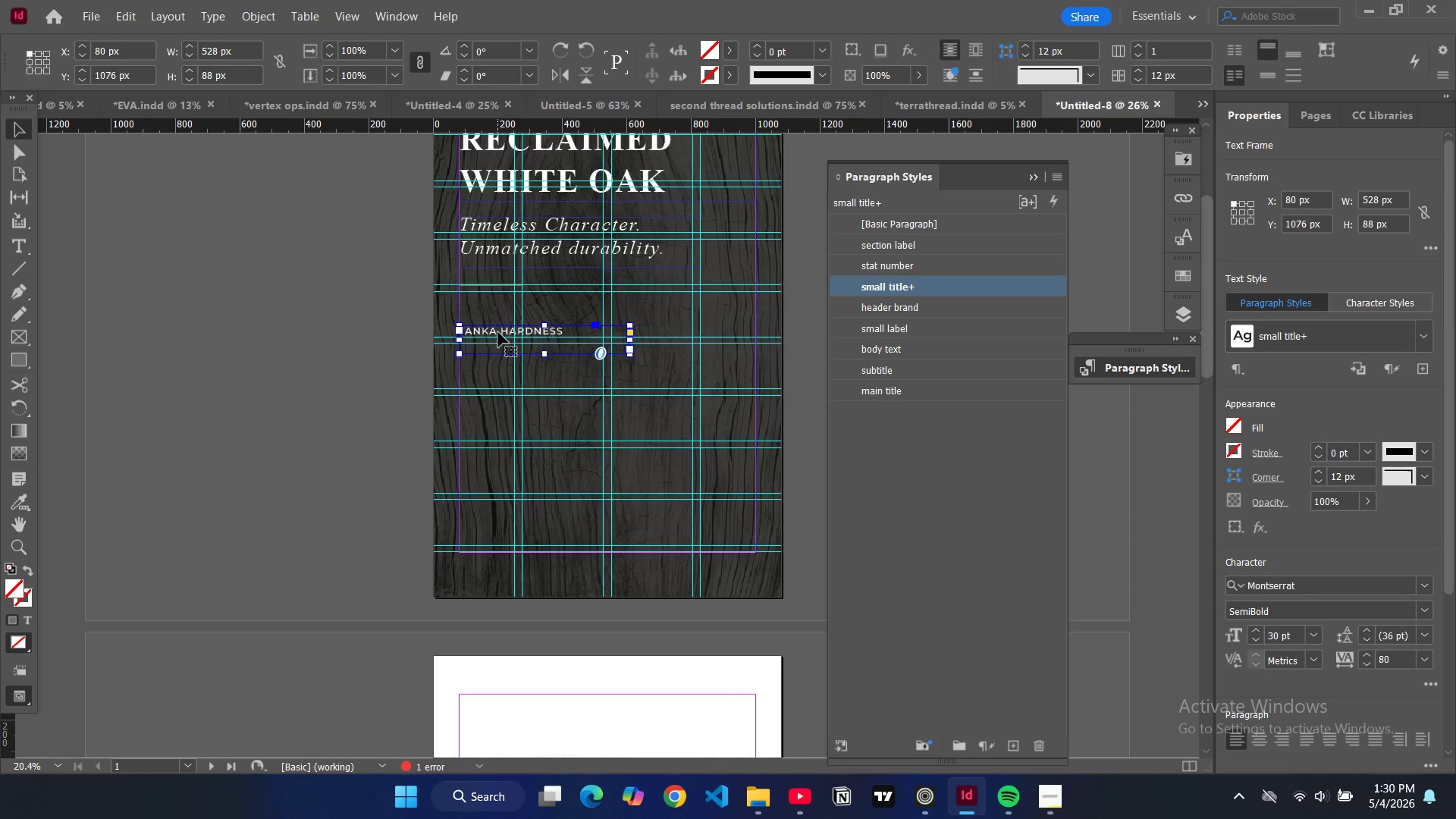 
left_click_drag(start_coordinate=[498, 332], to_coordinate=[497, 308])
 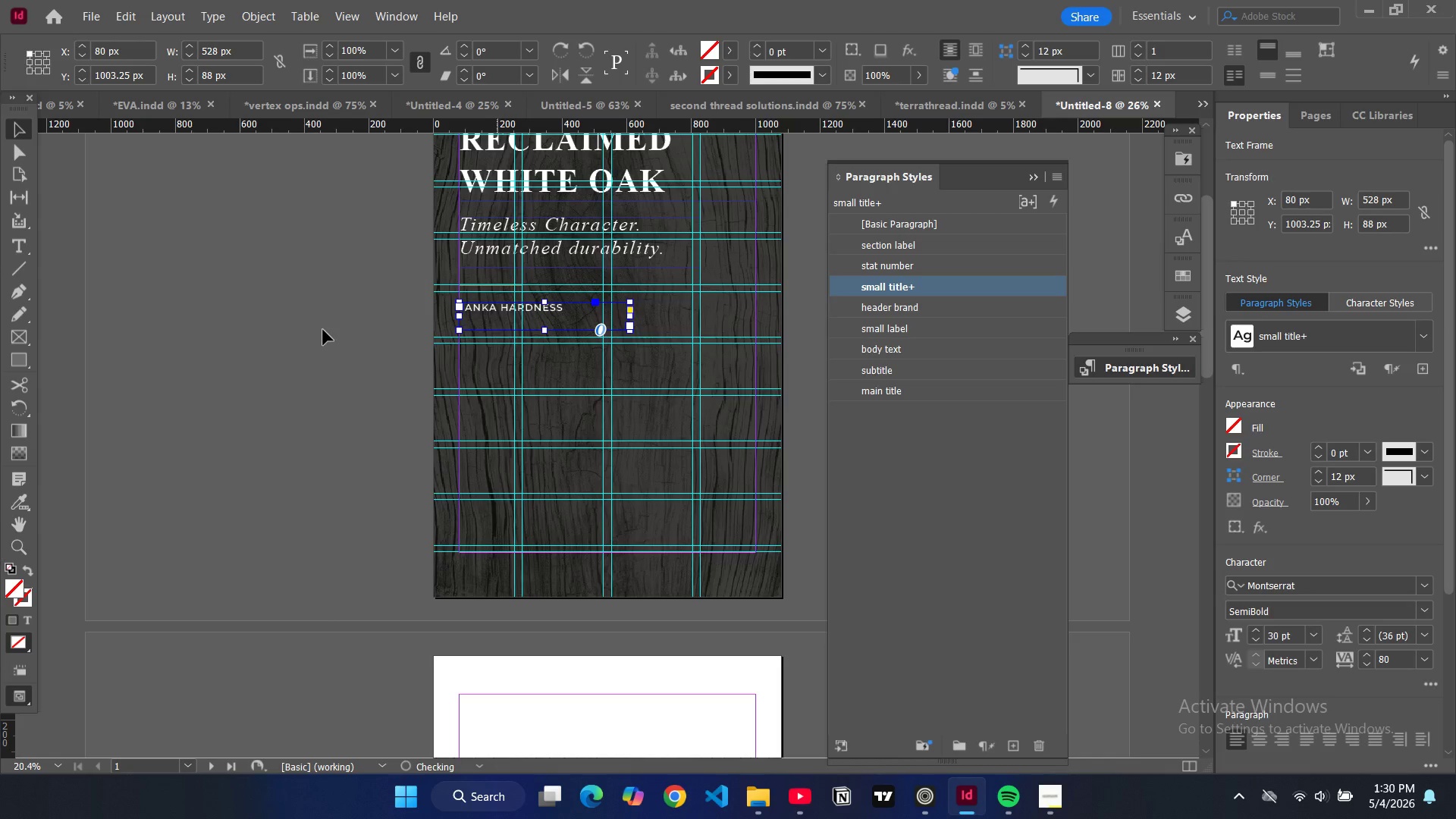 
left_click([323, 330])
 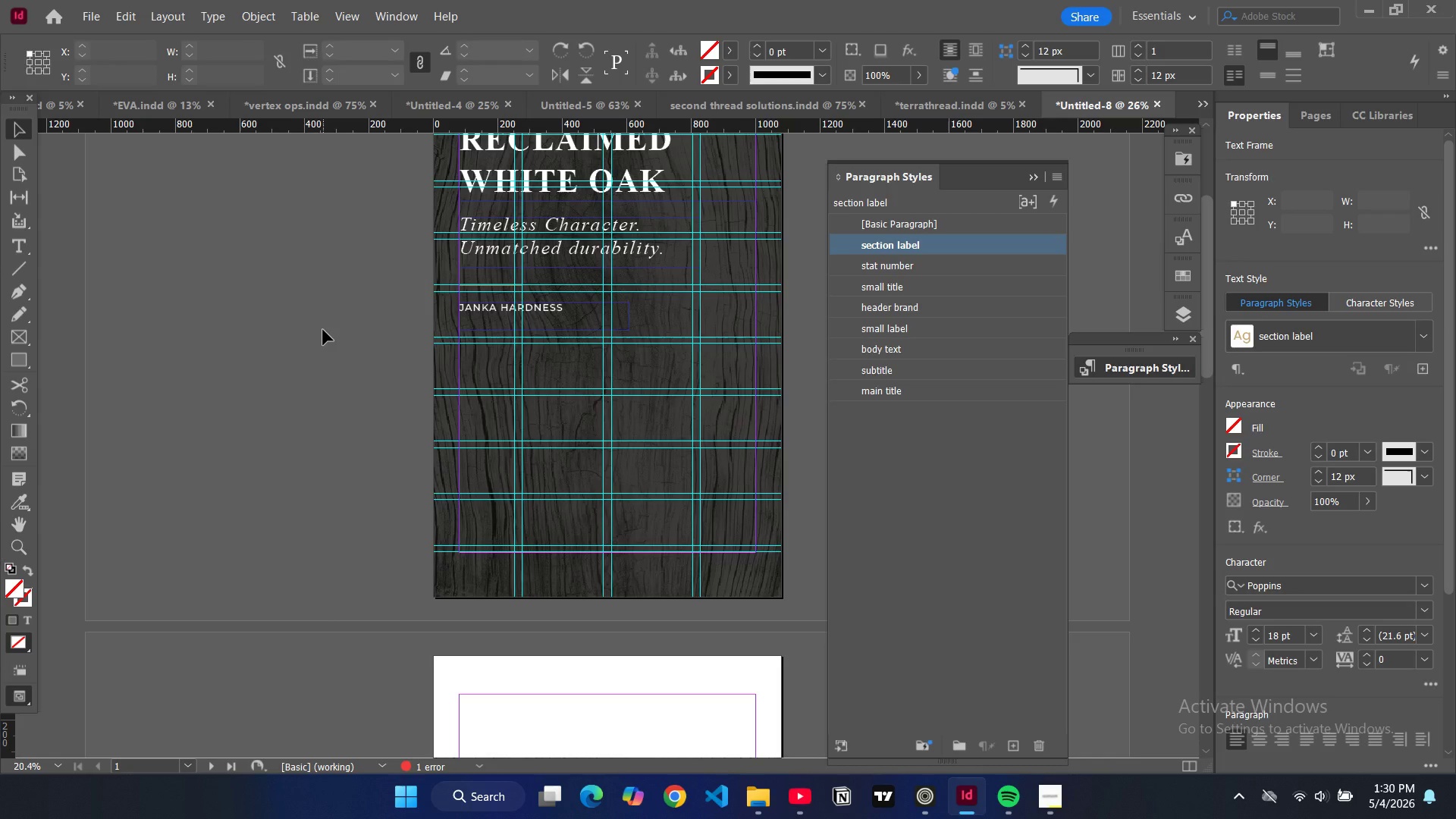 
type(ww)
 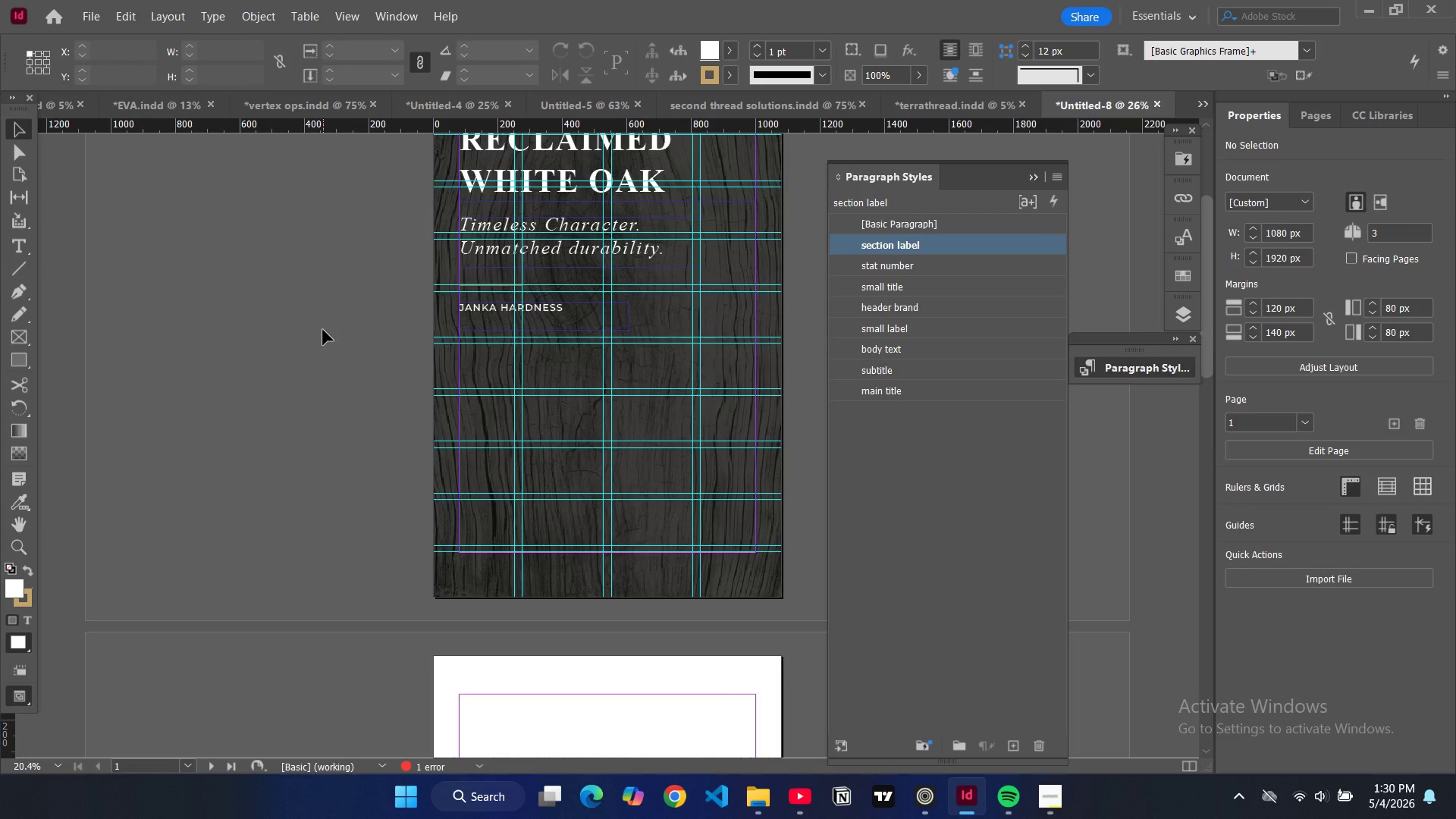 
scroll: coordinate [323, 330], scroll_direction: up, amount: 3.0
 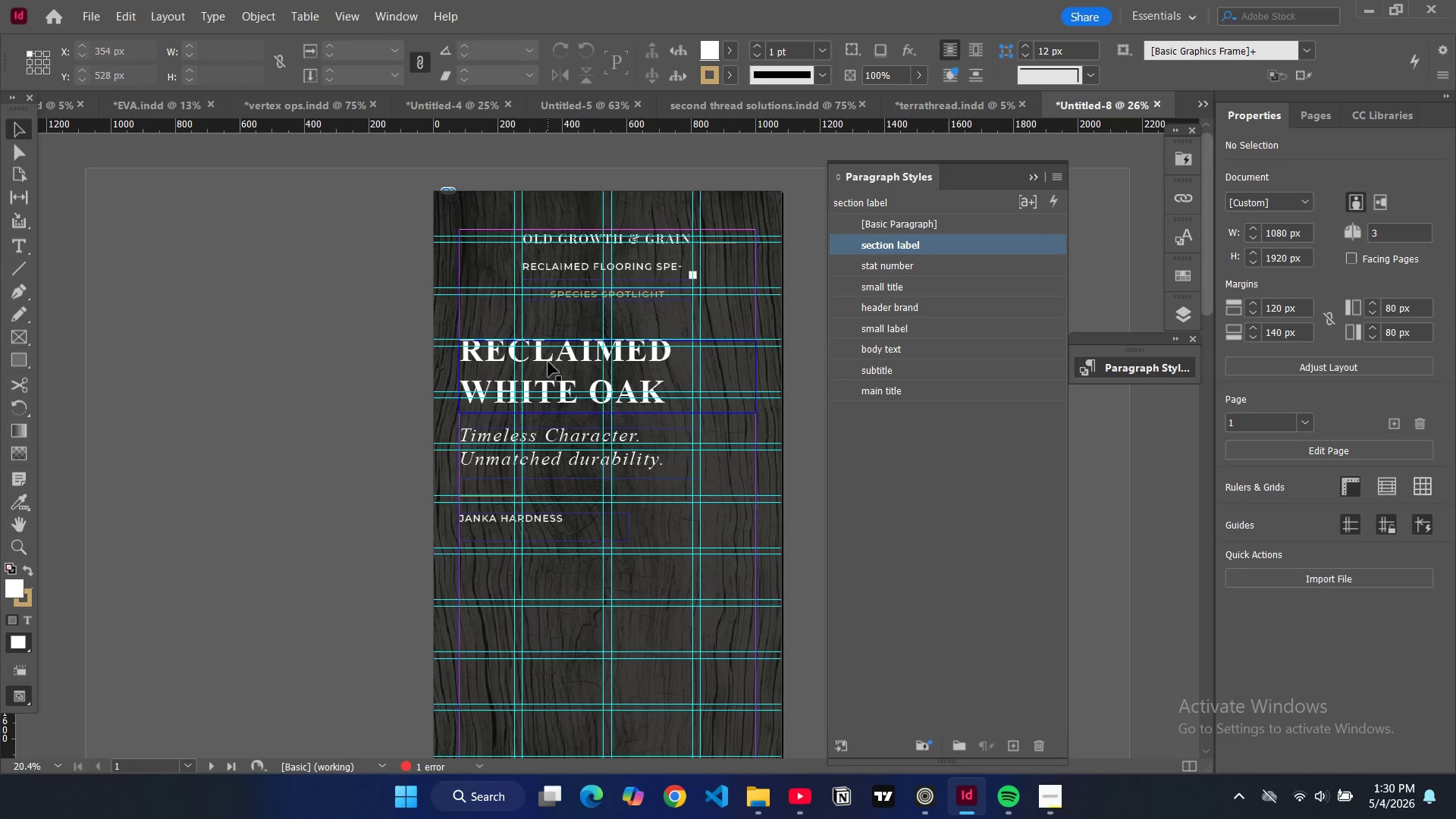 
left_click([548, 362])
 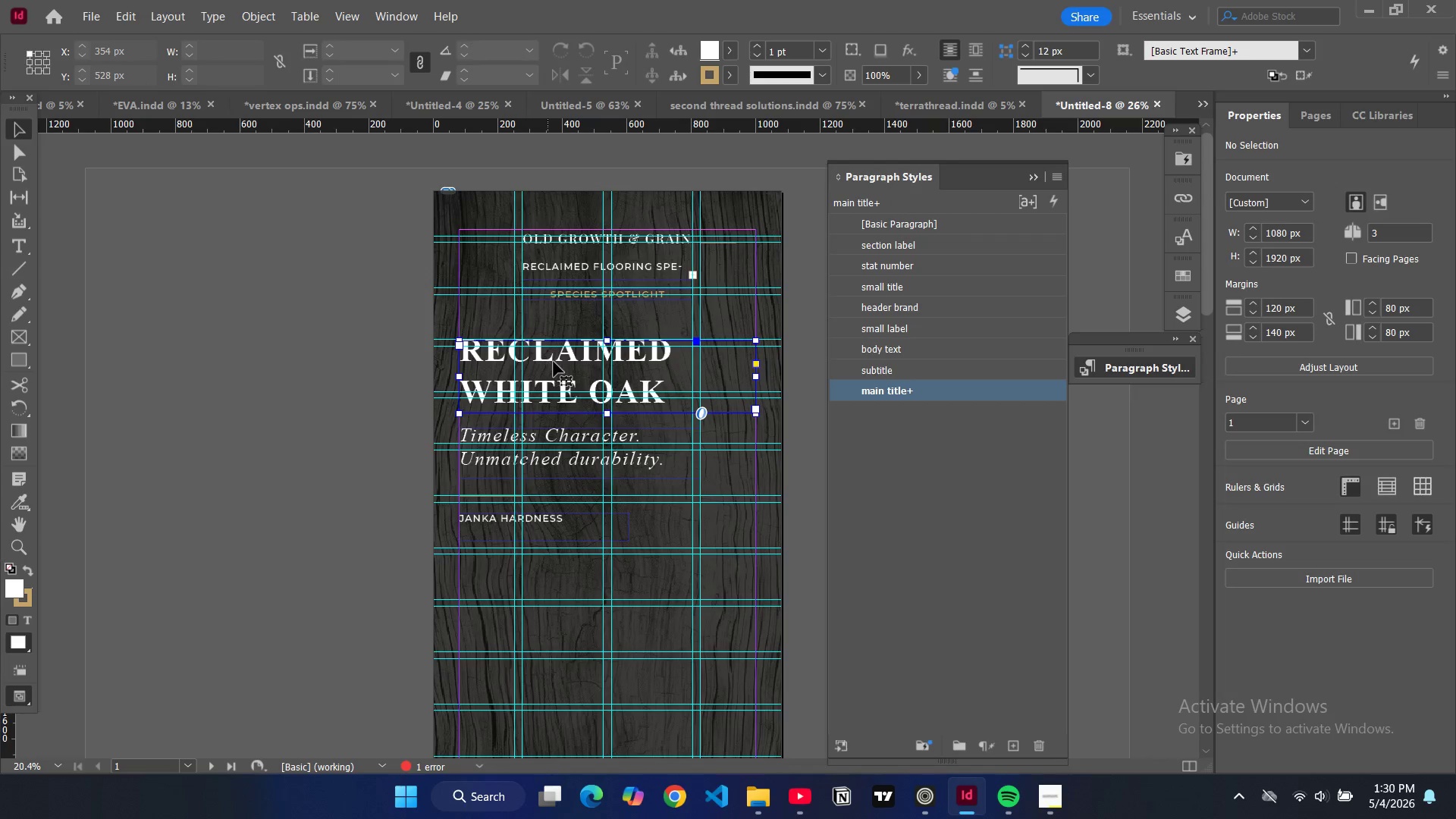 
hold_key(key=ControlLeft, duration=0.97)
 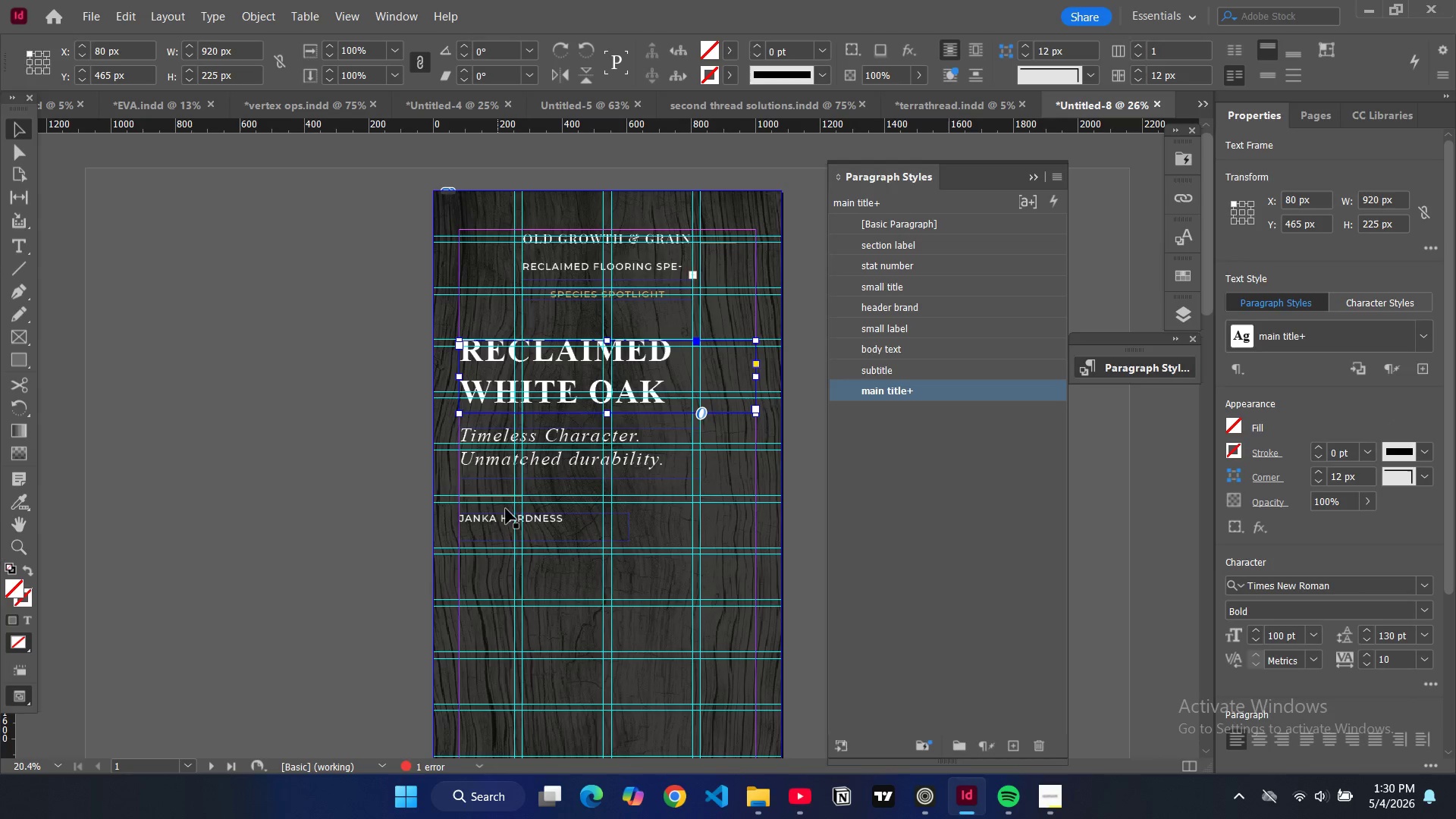 
left_click([527, 522])
 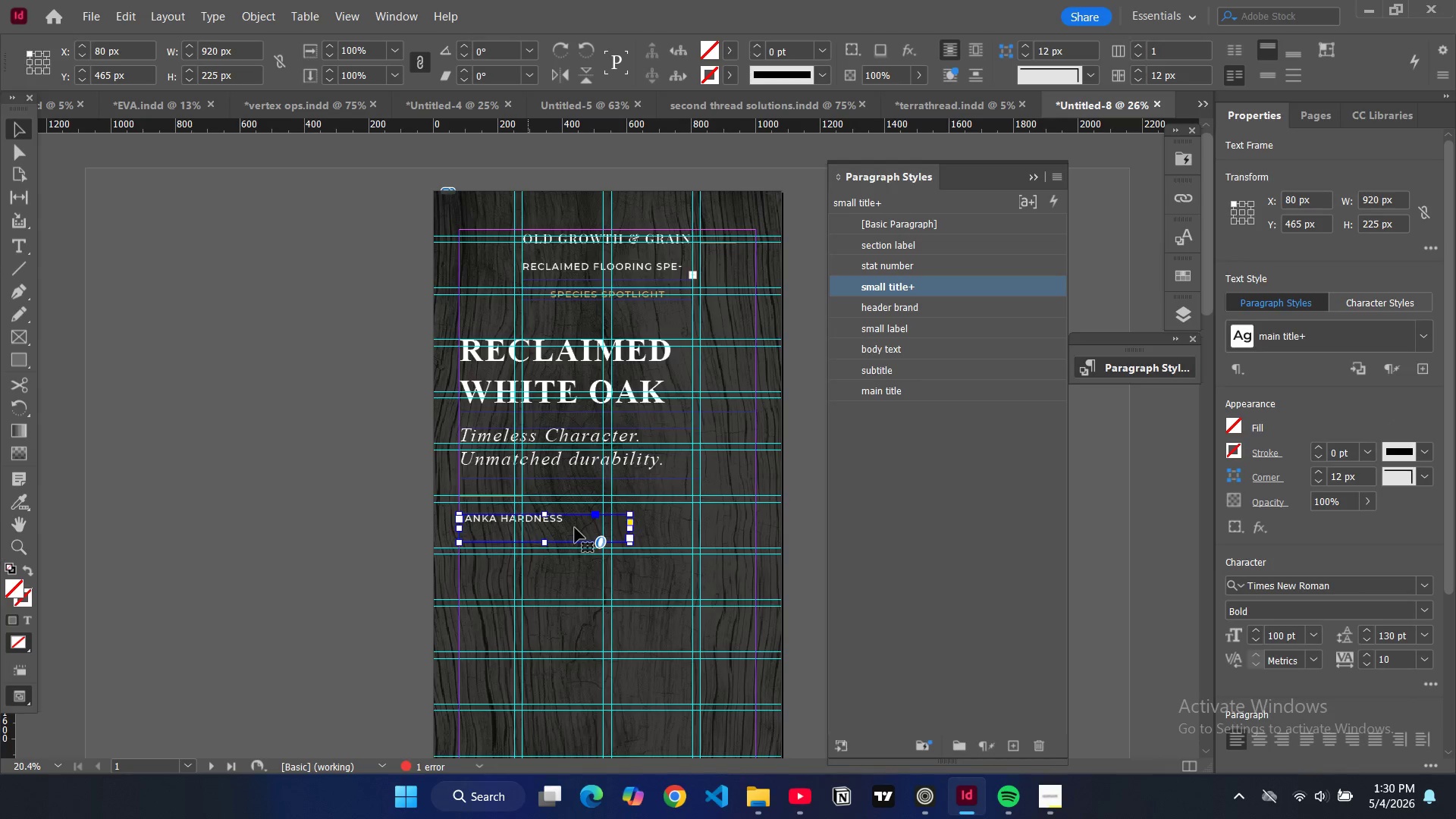 
key(Control+ControlLeft)
 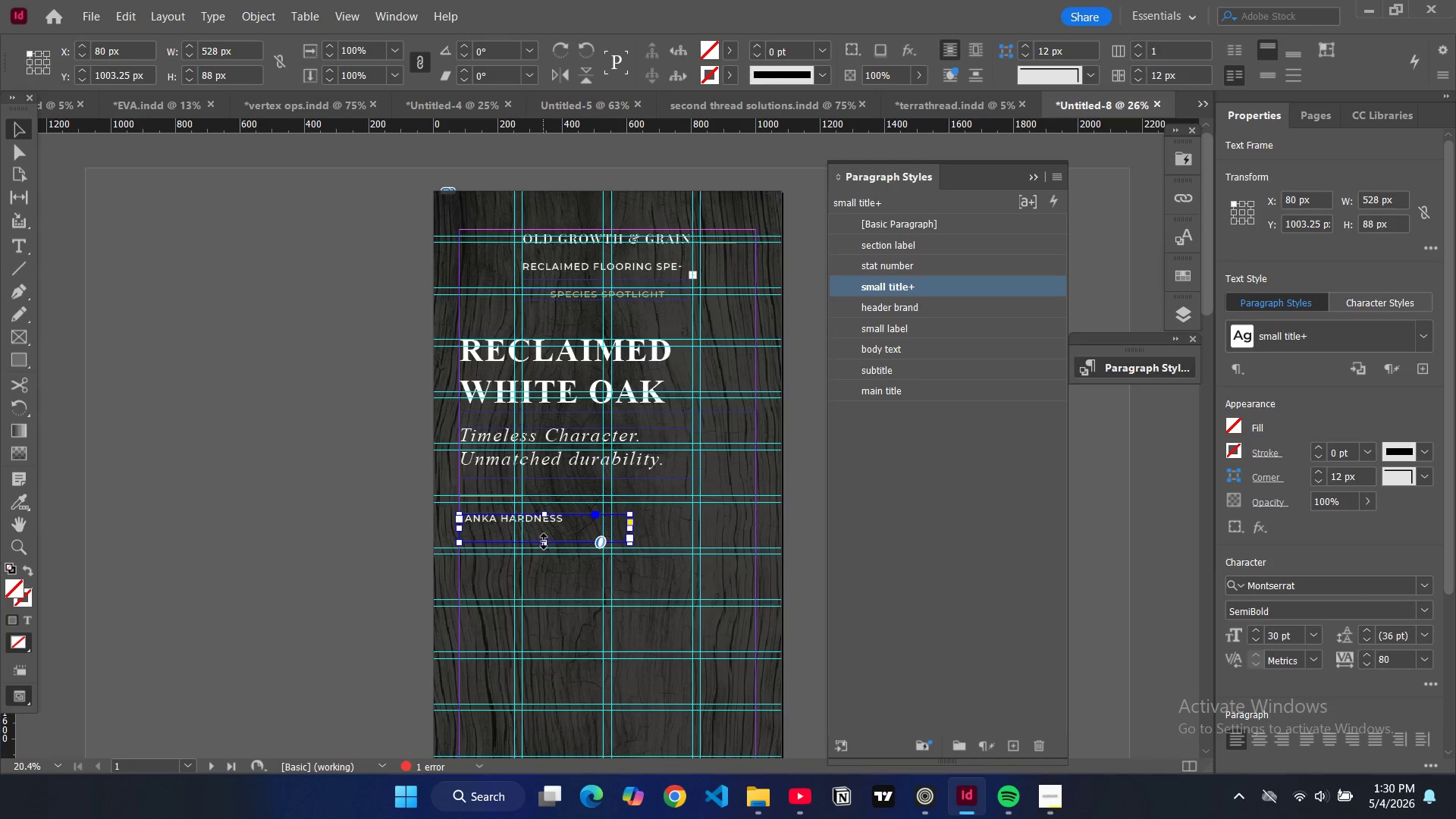 
left_click_drag(start_coordinate=[544, 541], to_coordinate=[544, 528])
 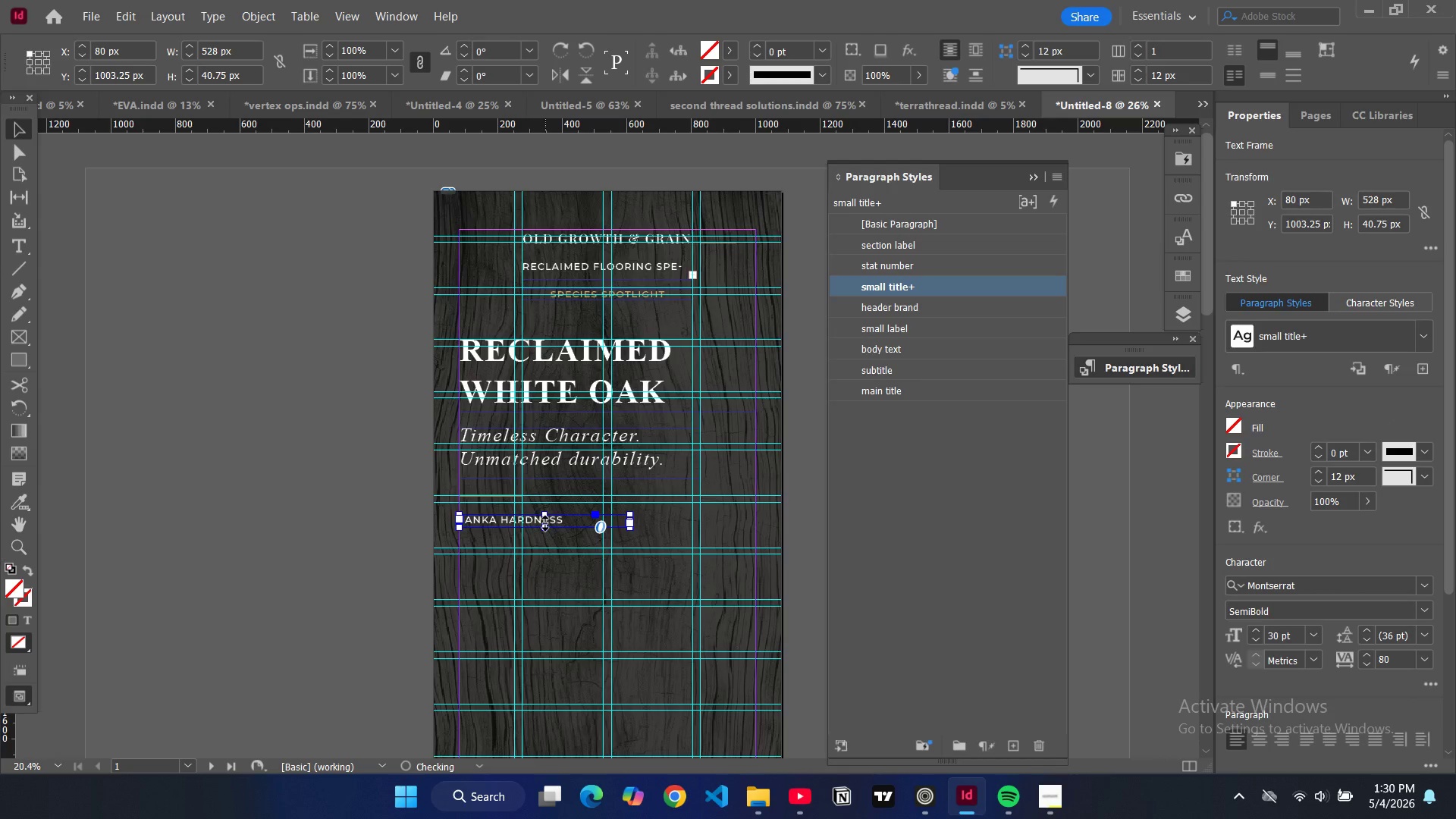 
key(Control+C)
 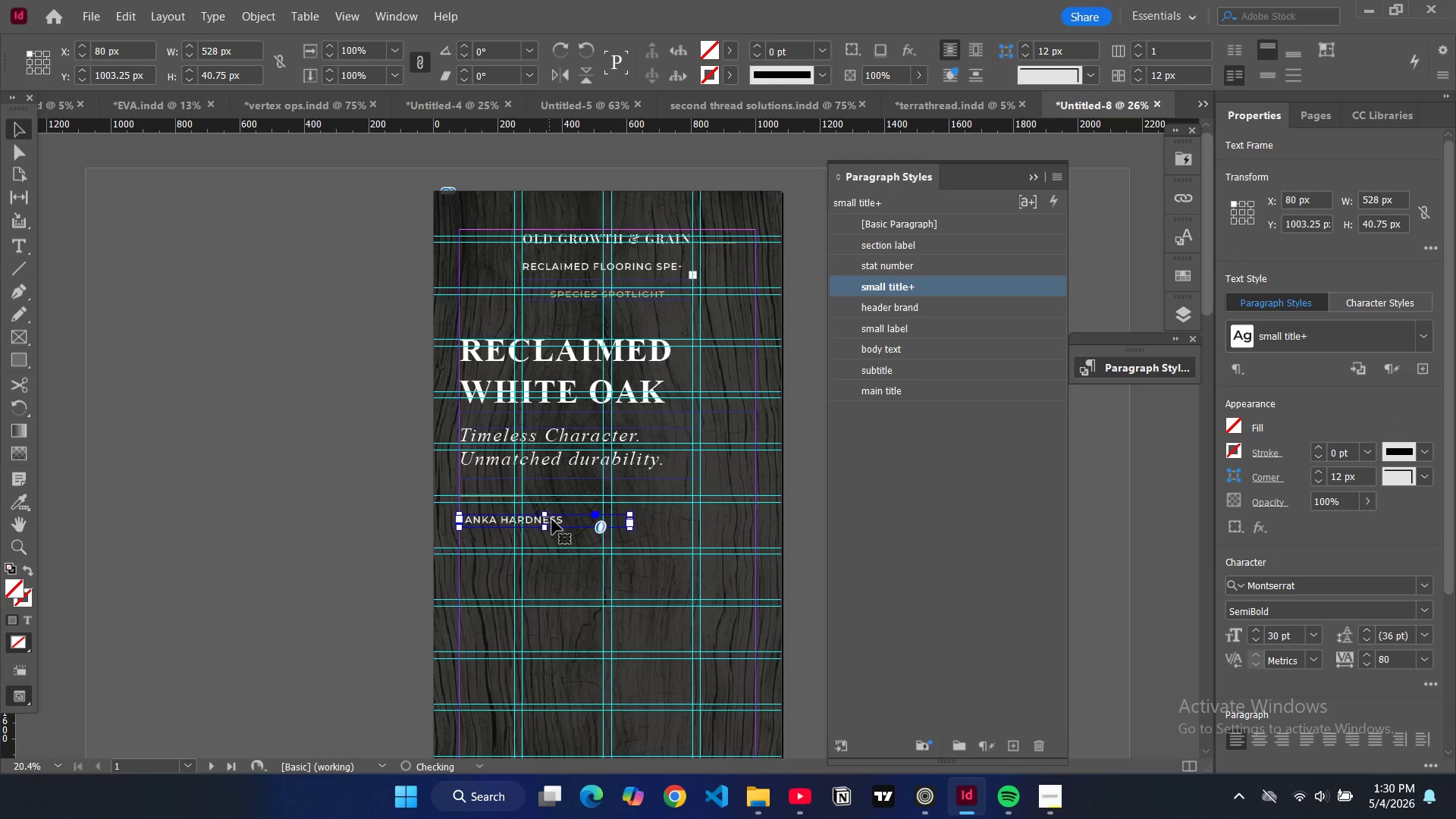 
key(Control+V)
 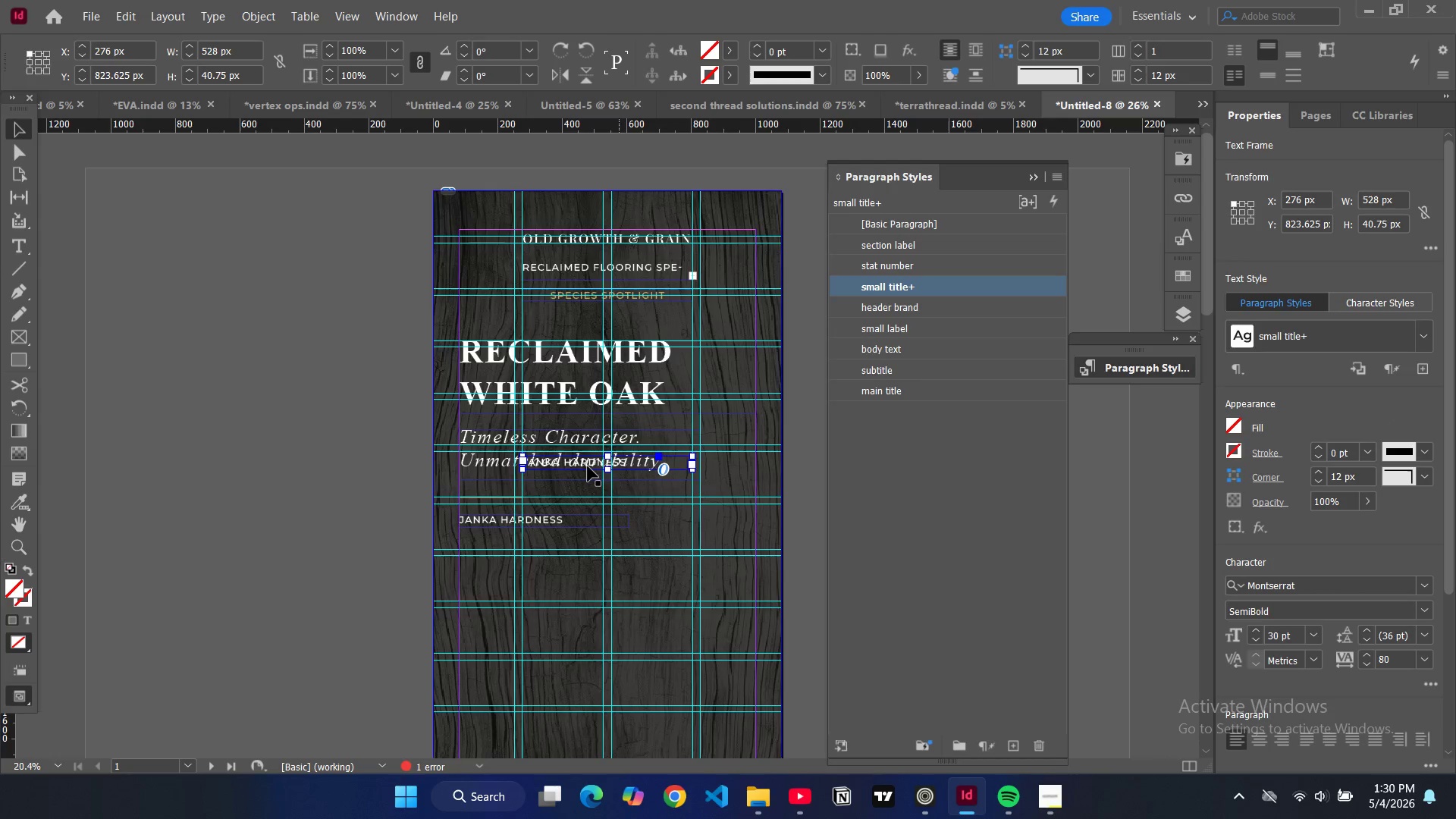 
left_click_drag(start_coordinate=[588, 466], to_coordinate=[526, 557])
 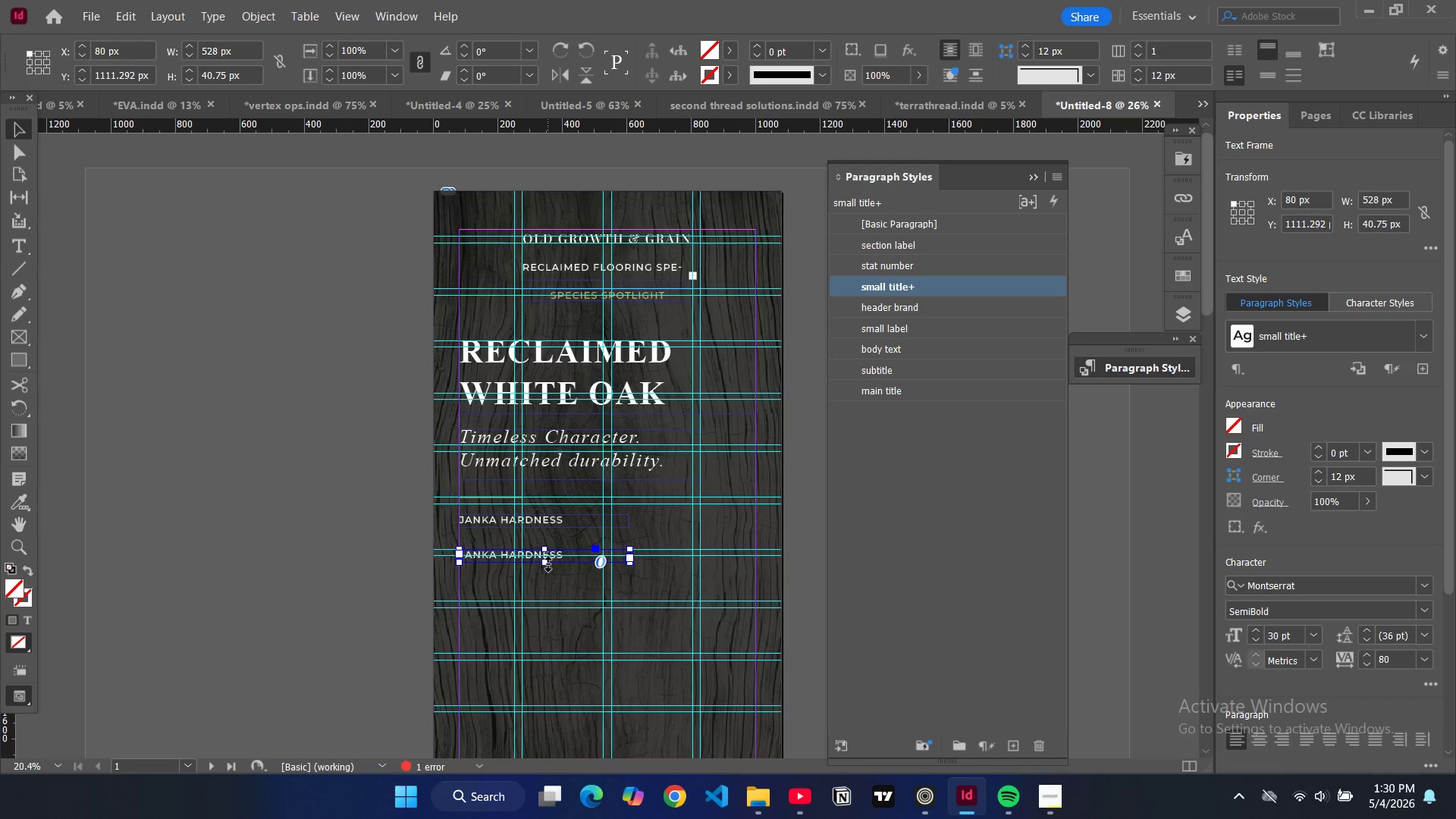 
left_click_drag(start_coordinate=[548, 564], to_coordinate=[548, 589])
 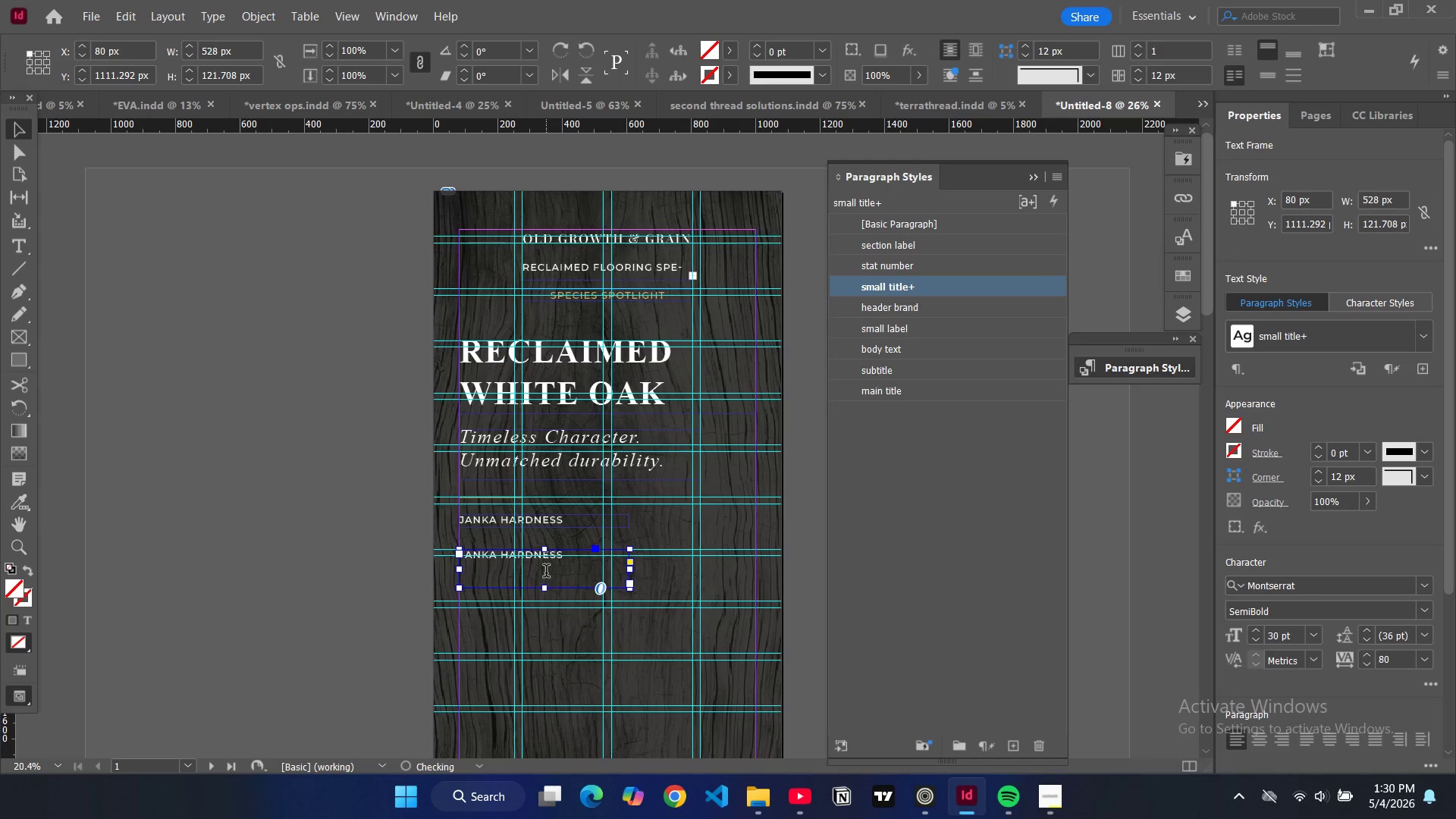 
double_click([546, 573])
 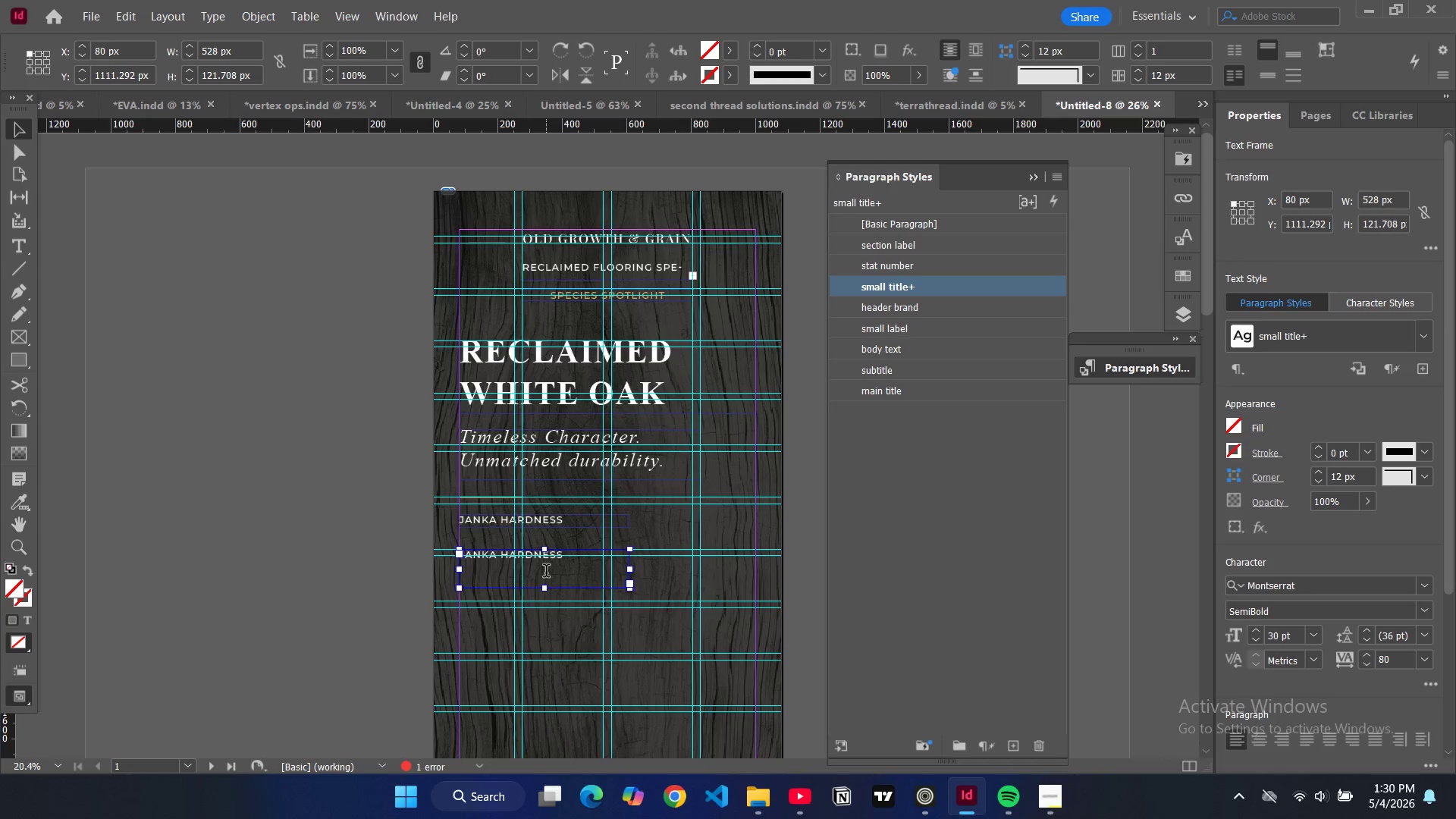 
key(Control+A)
 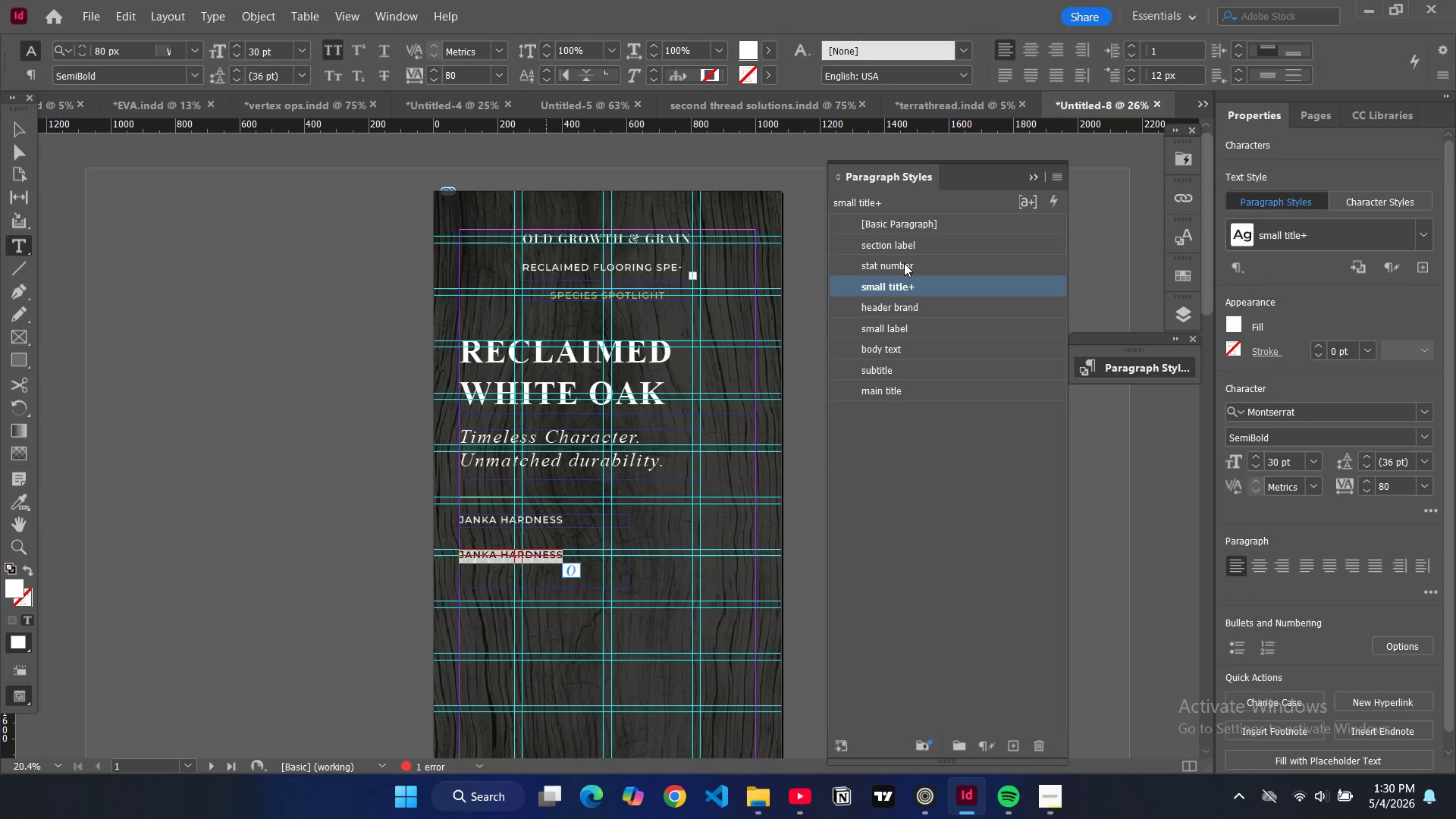 
left_click([905, 264])
 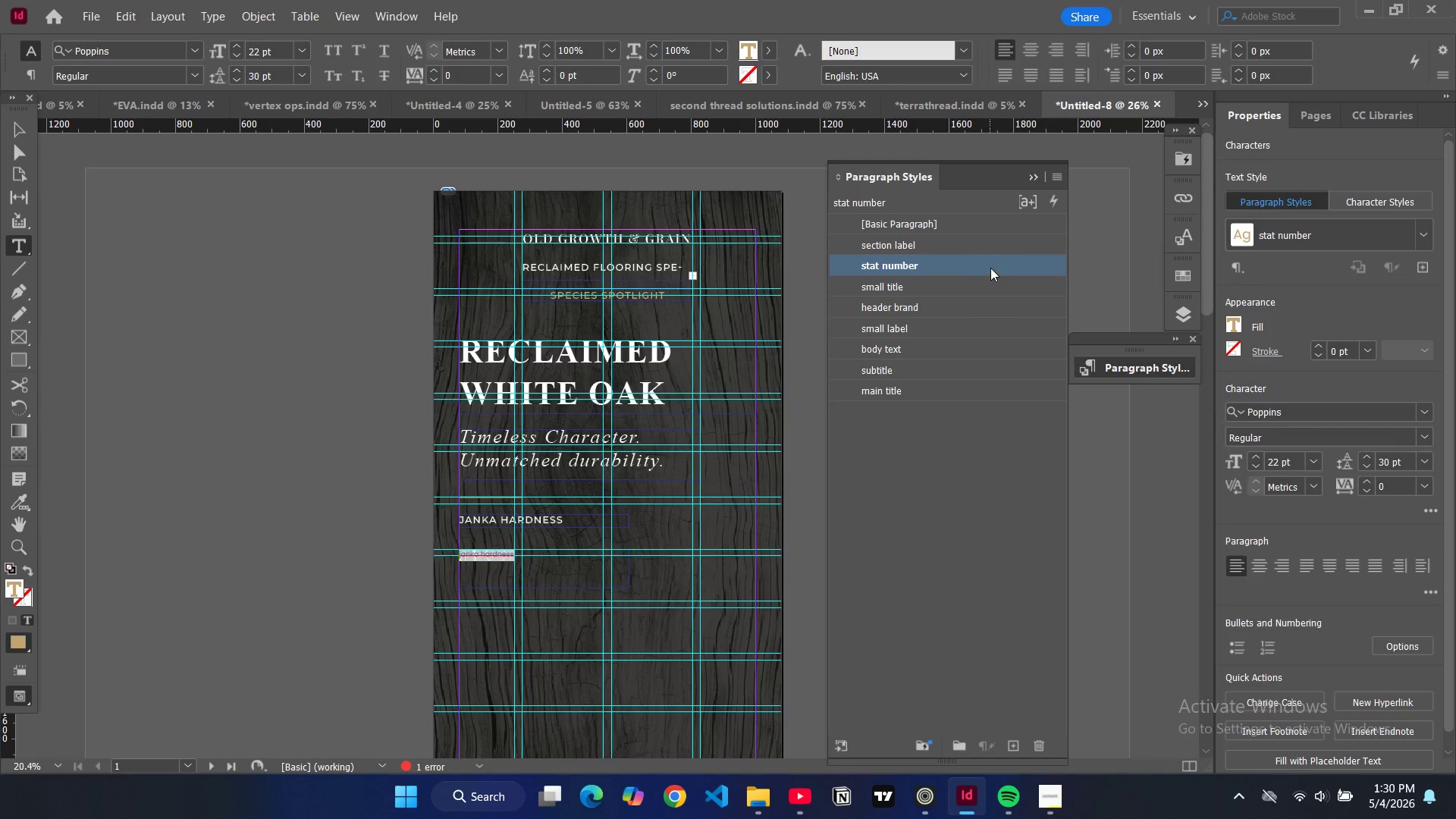 
double_click([991, 267])
 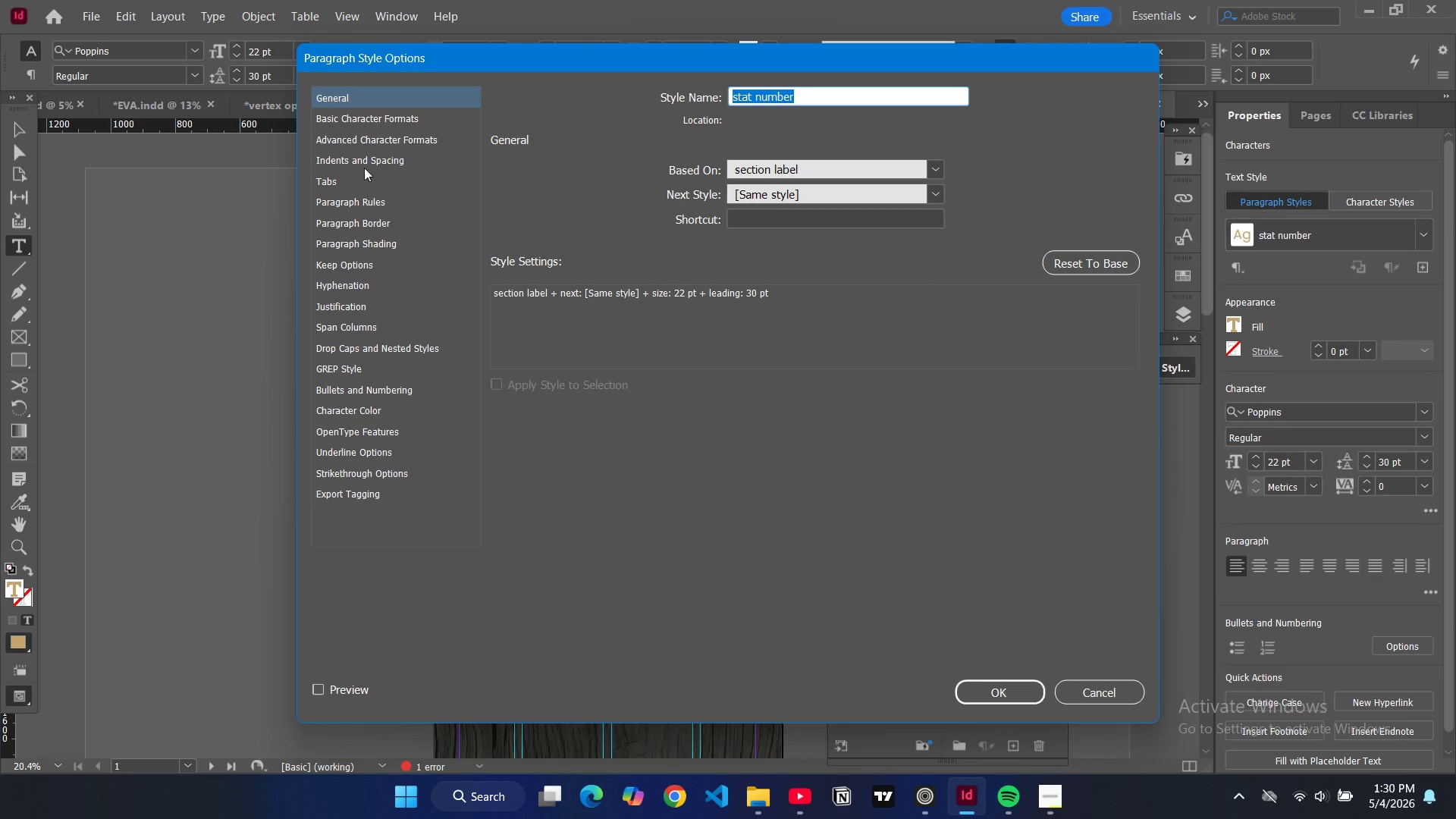 
left_click([366, 118])
 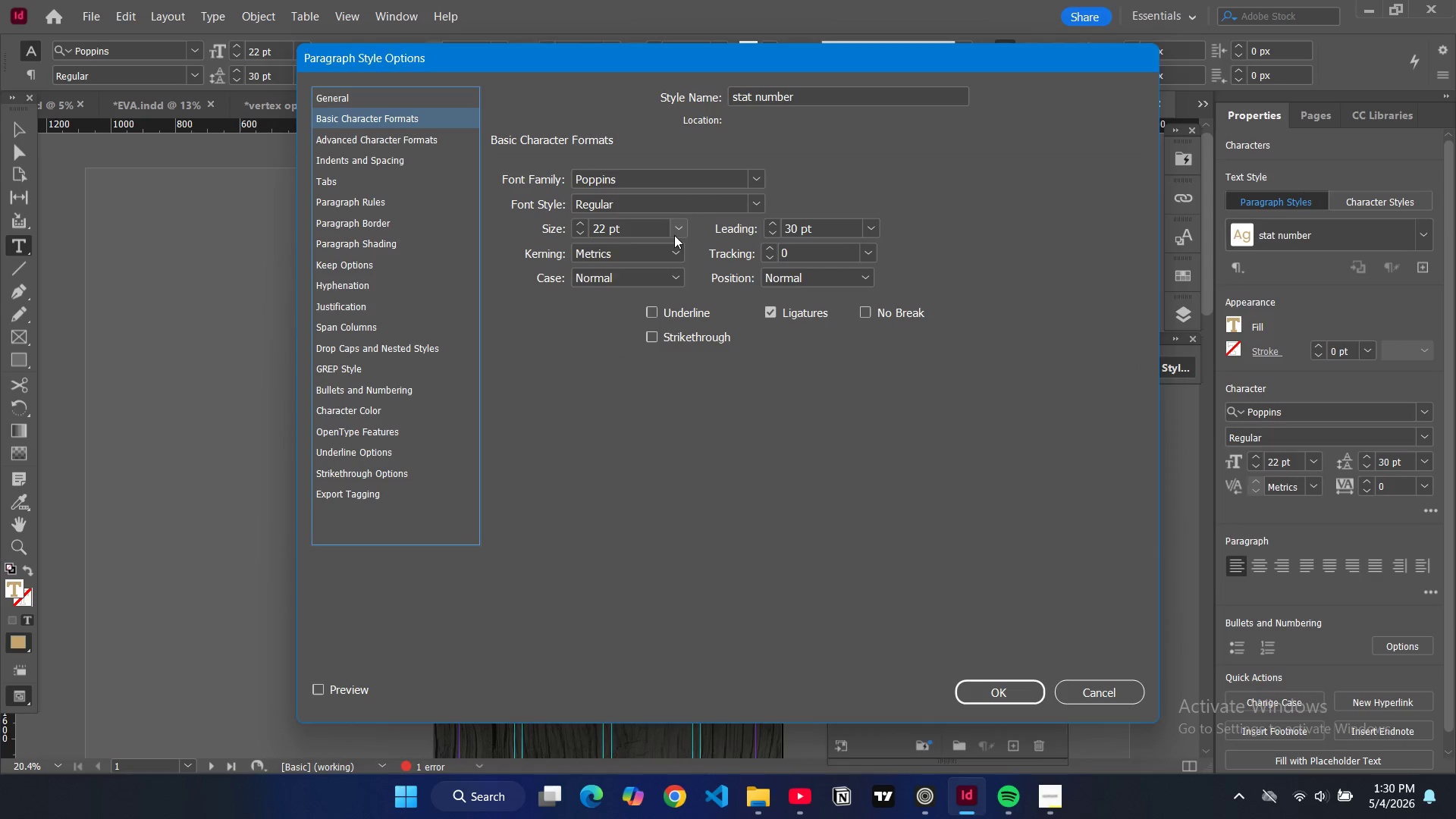 
left_click([674, 235])
 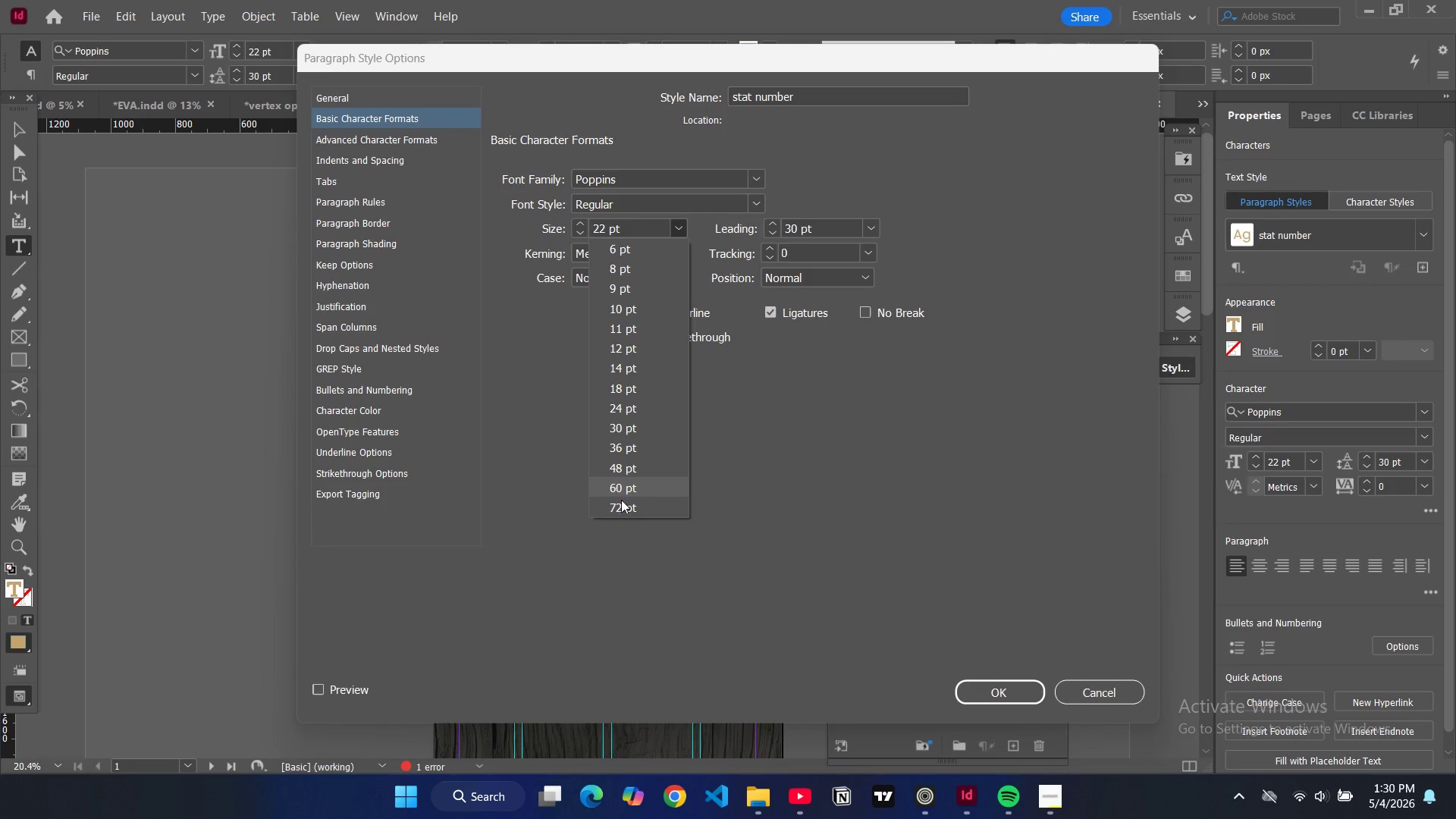 
left_click([622, 505])
 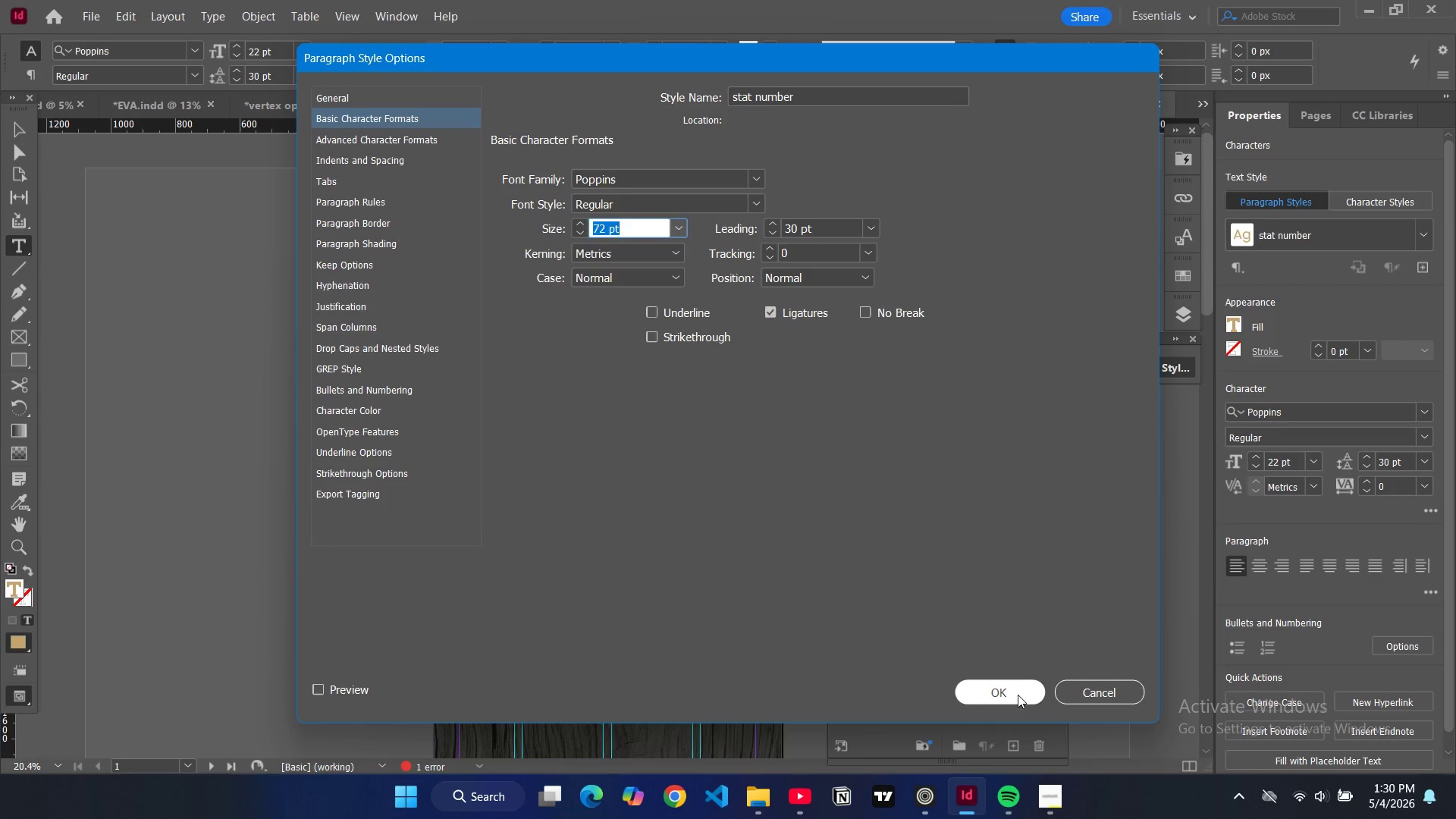 
left_click([1017, 696])
 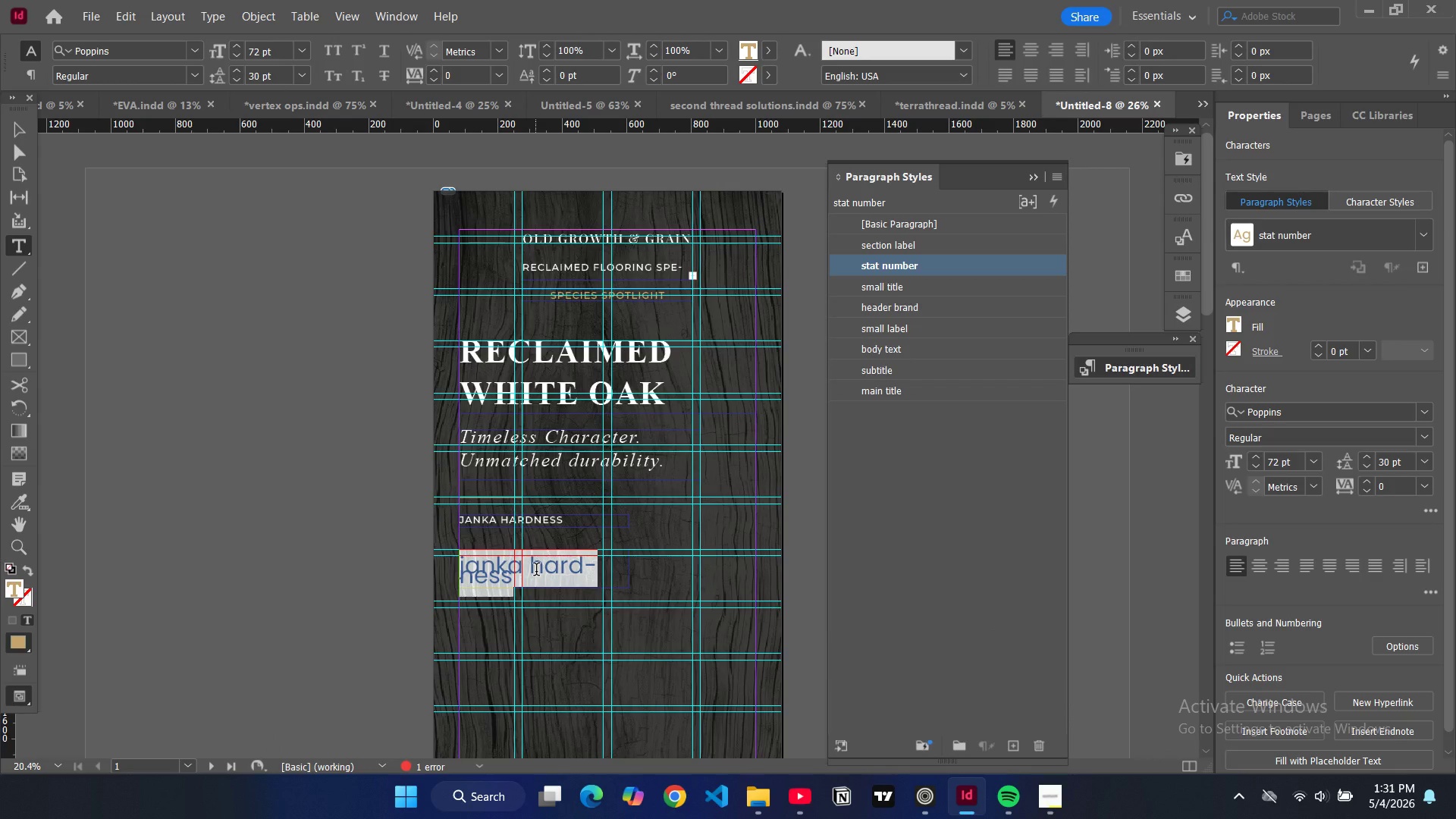 
type(1,360)
 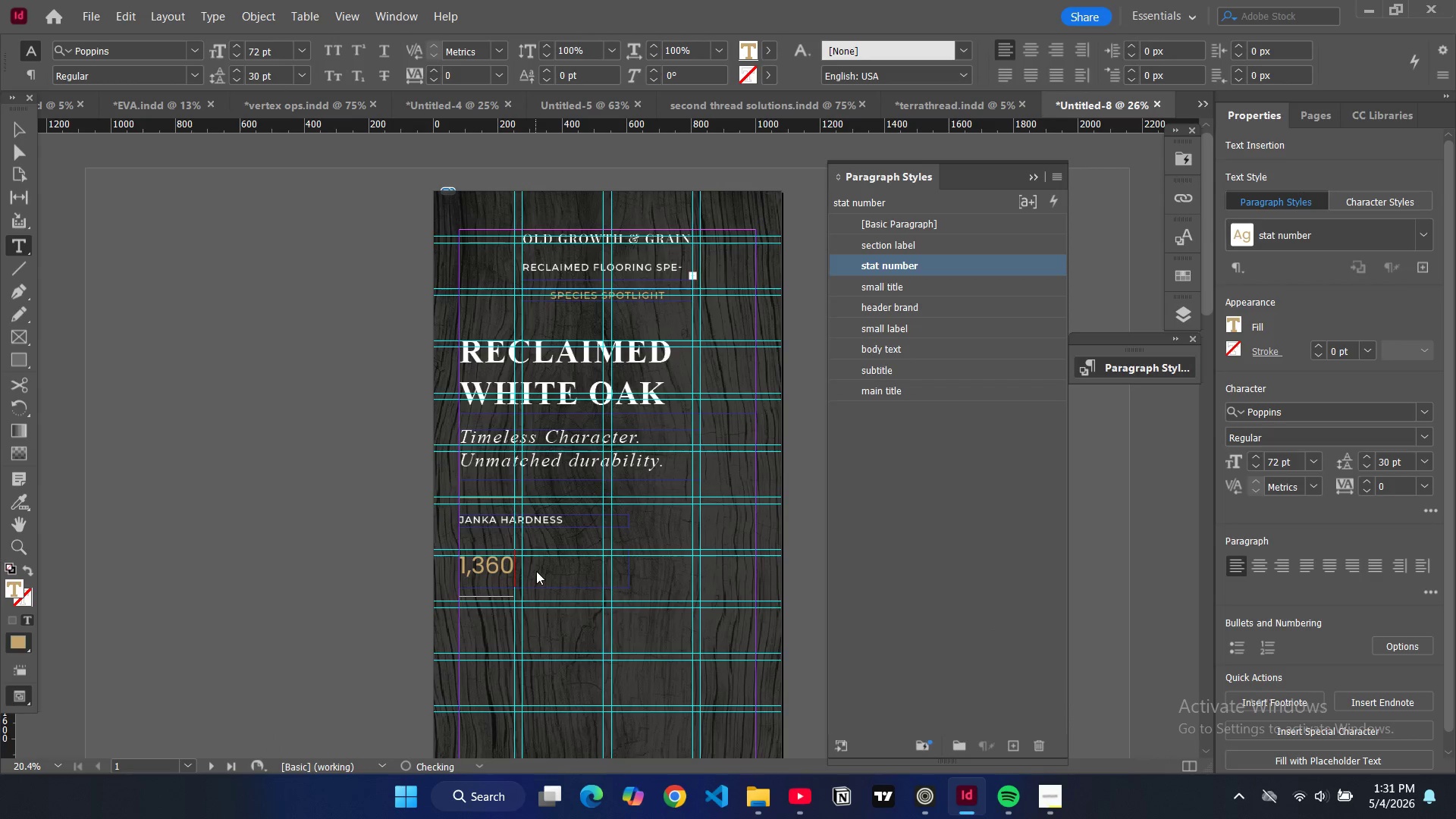 
key(Control+A)
 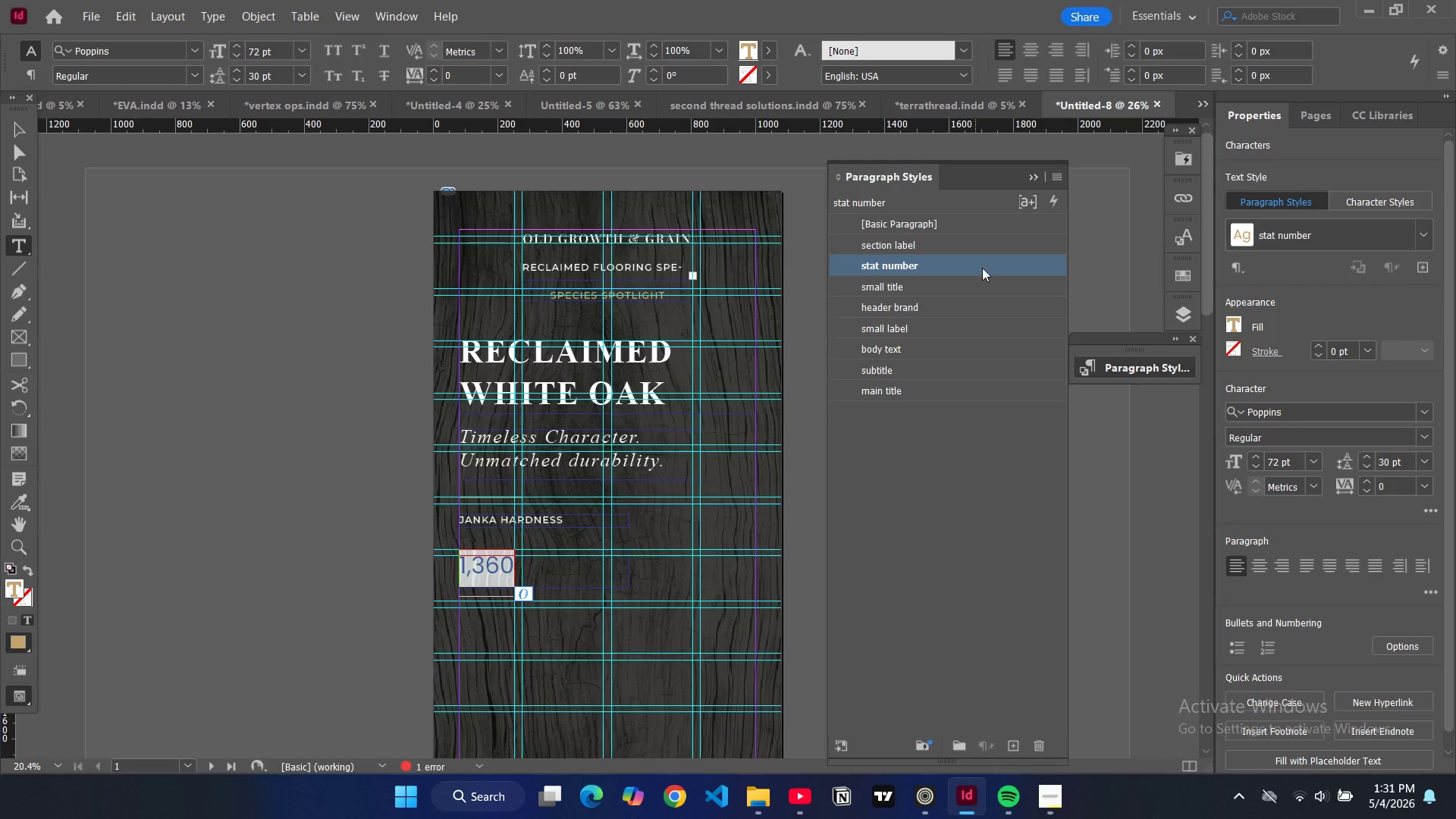 
double_click([988, 262])
 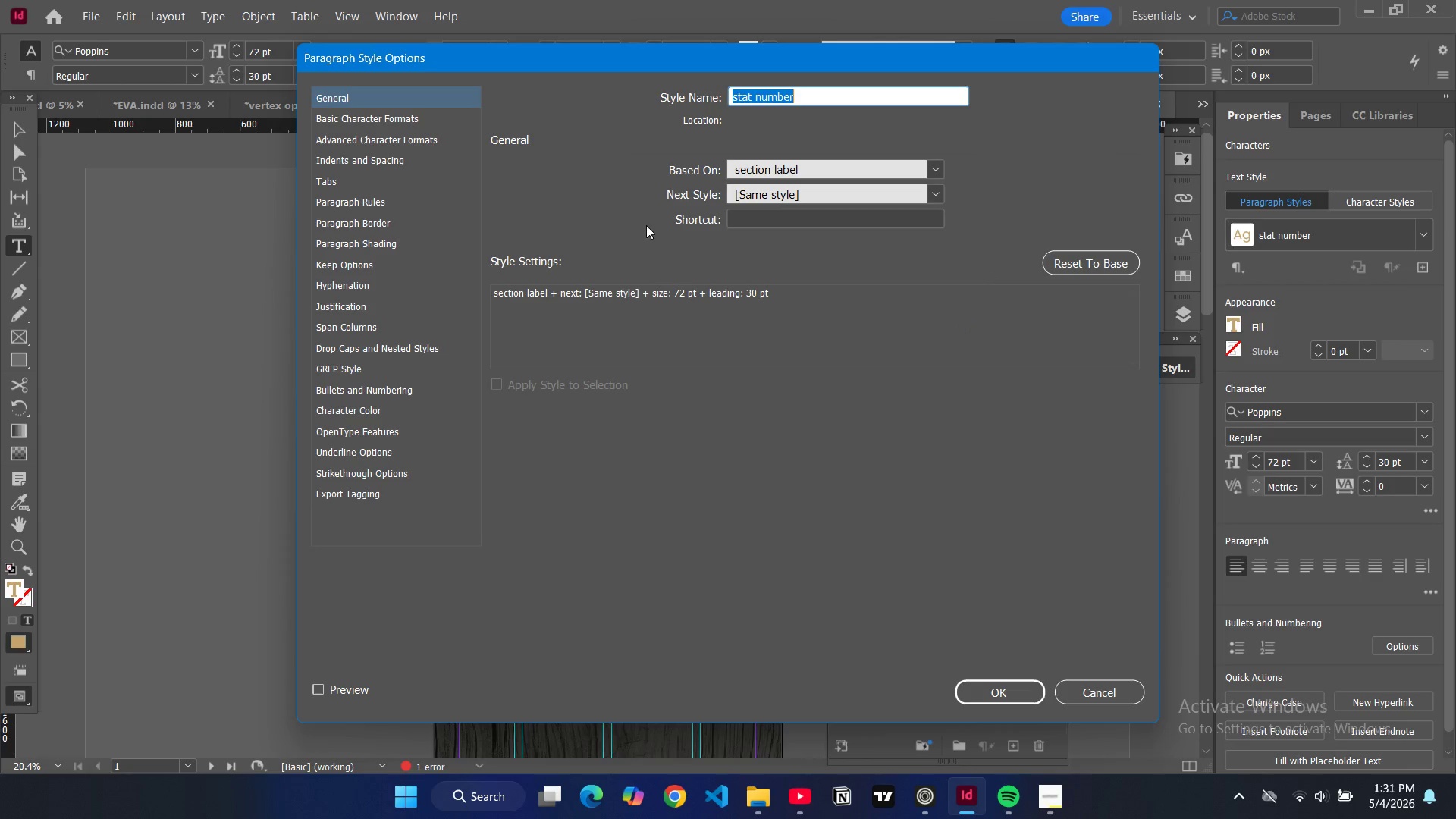 
left_click([444, 122])
 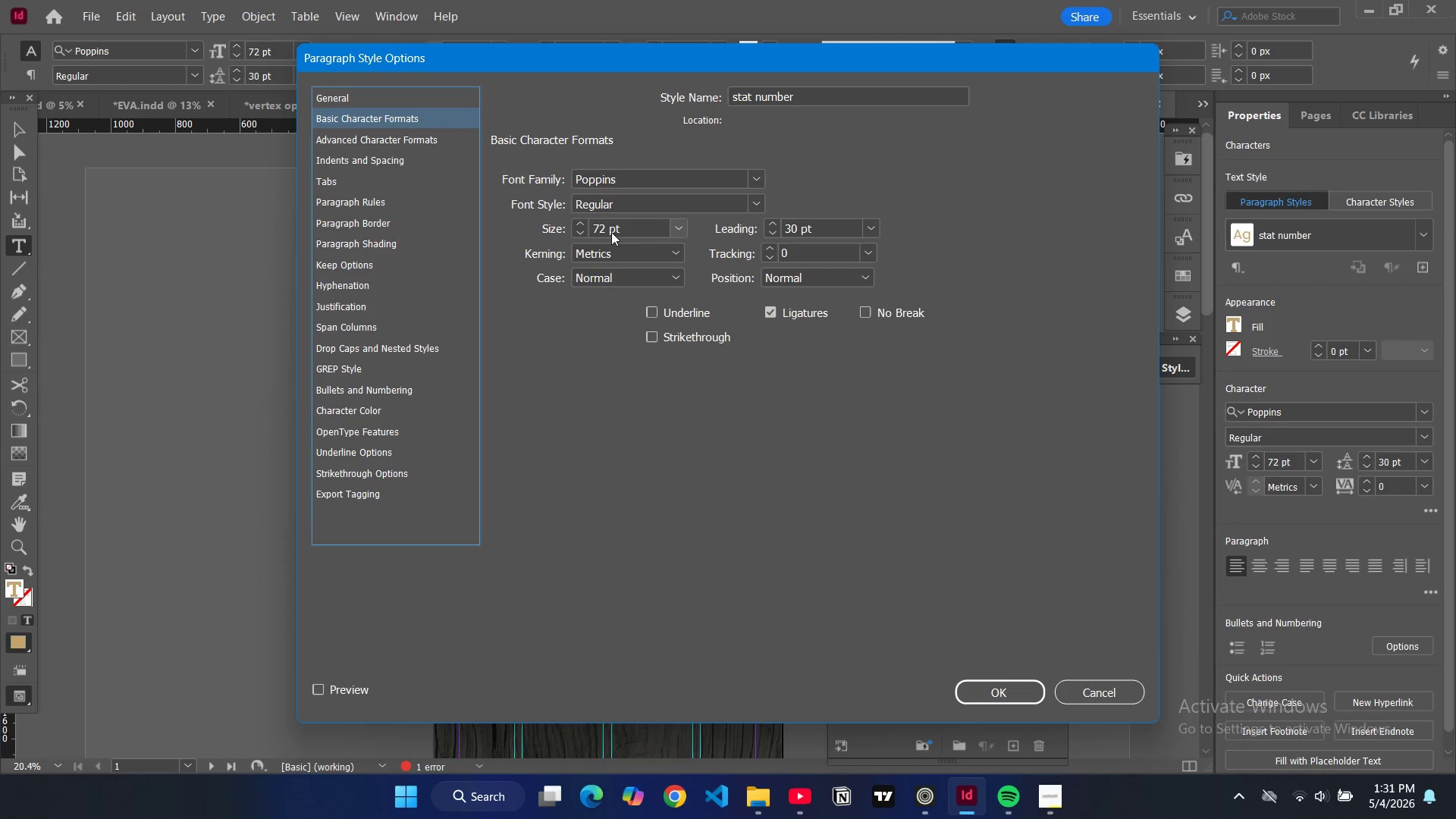 
double_click([597, 229])
 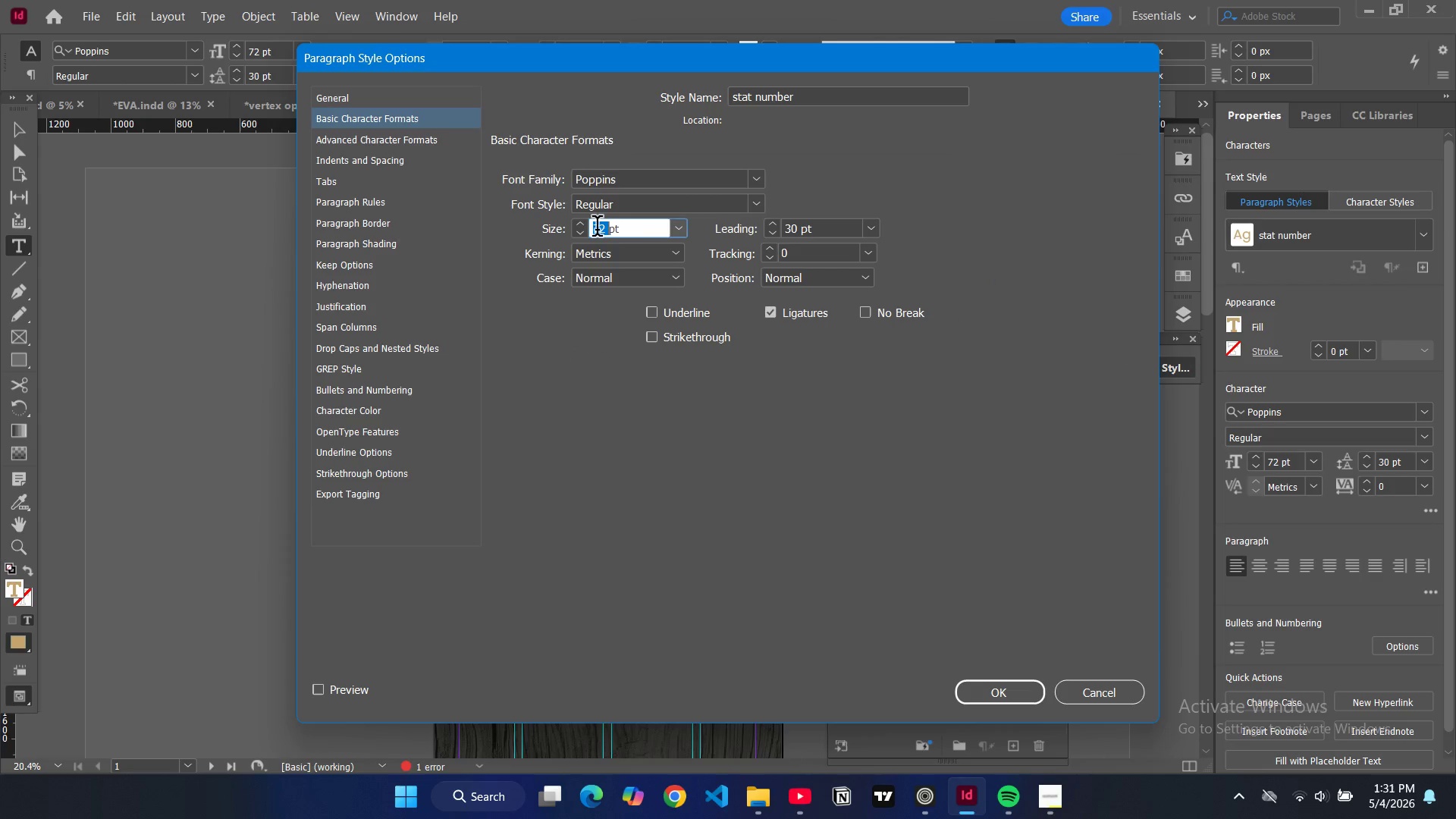 
triple_click([597, 229])
 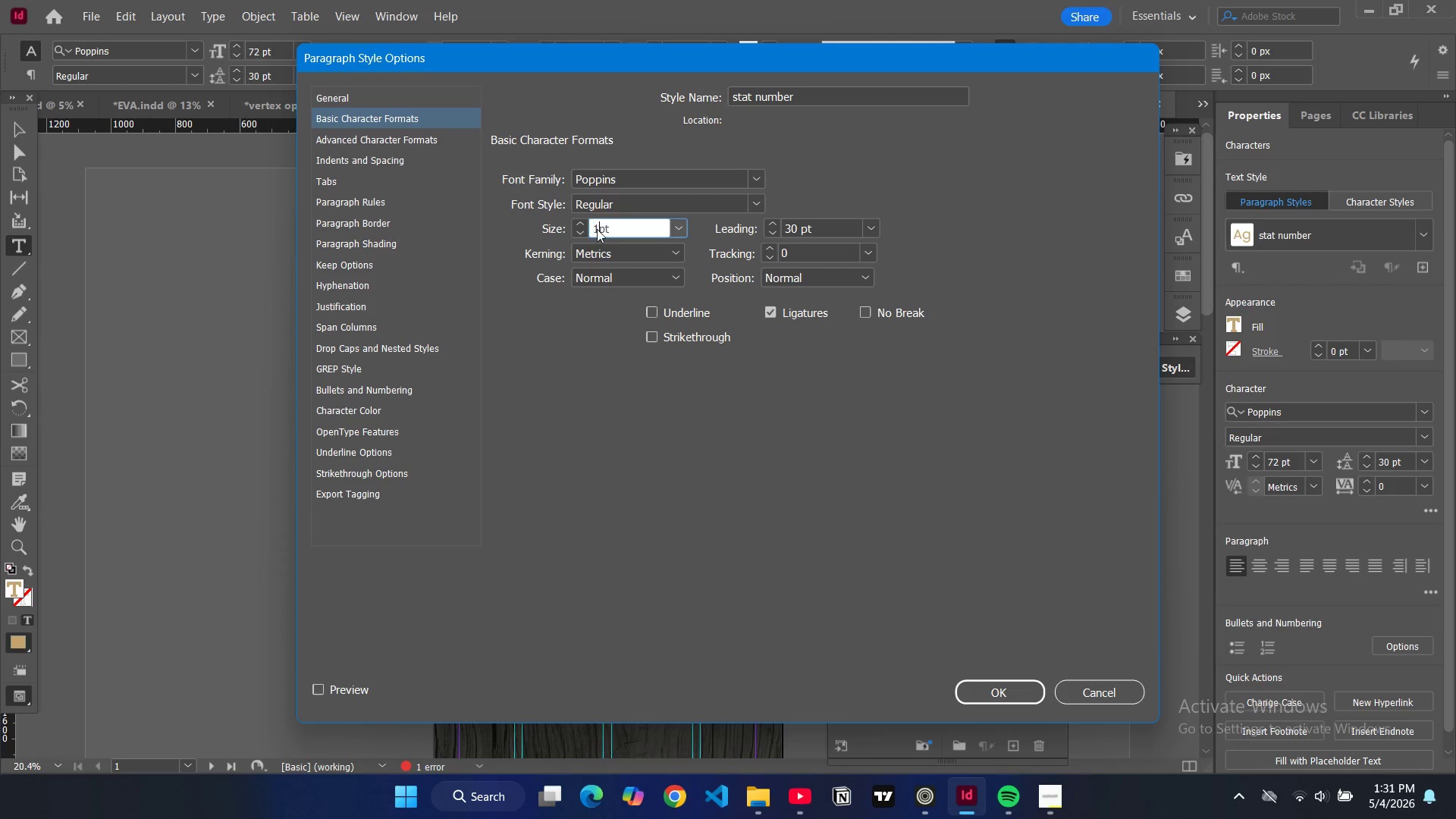 
type(120)
 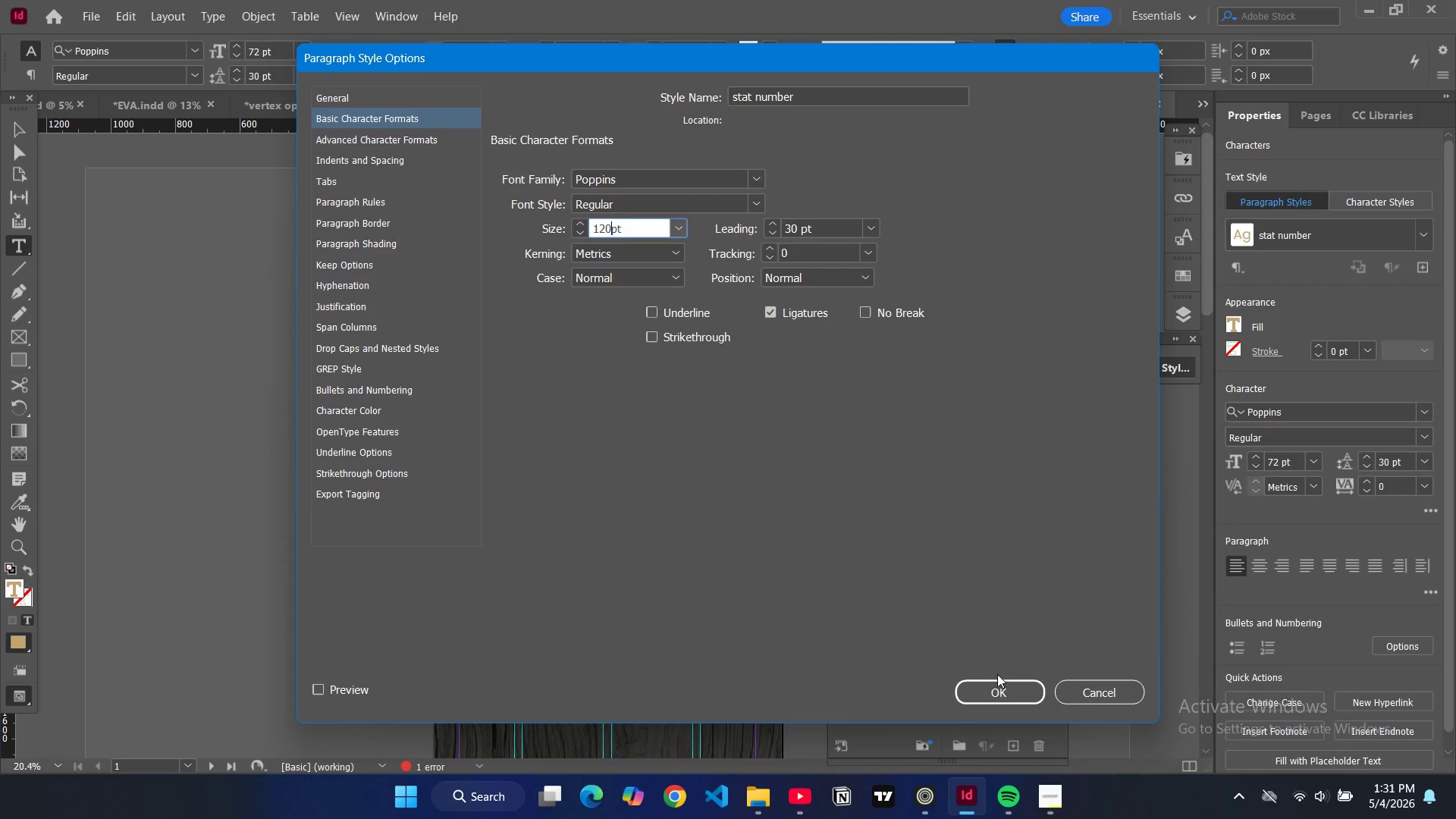 
left_click([996, 686])
 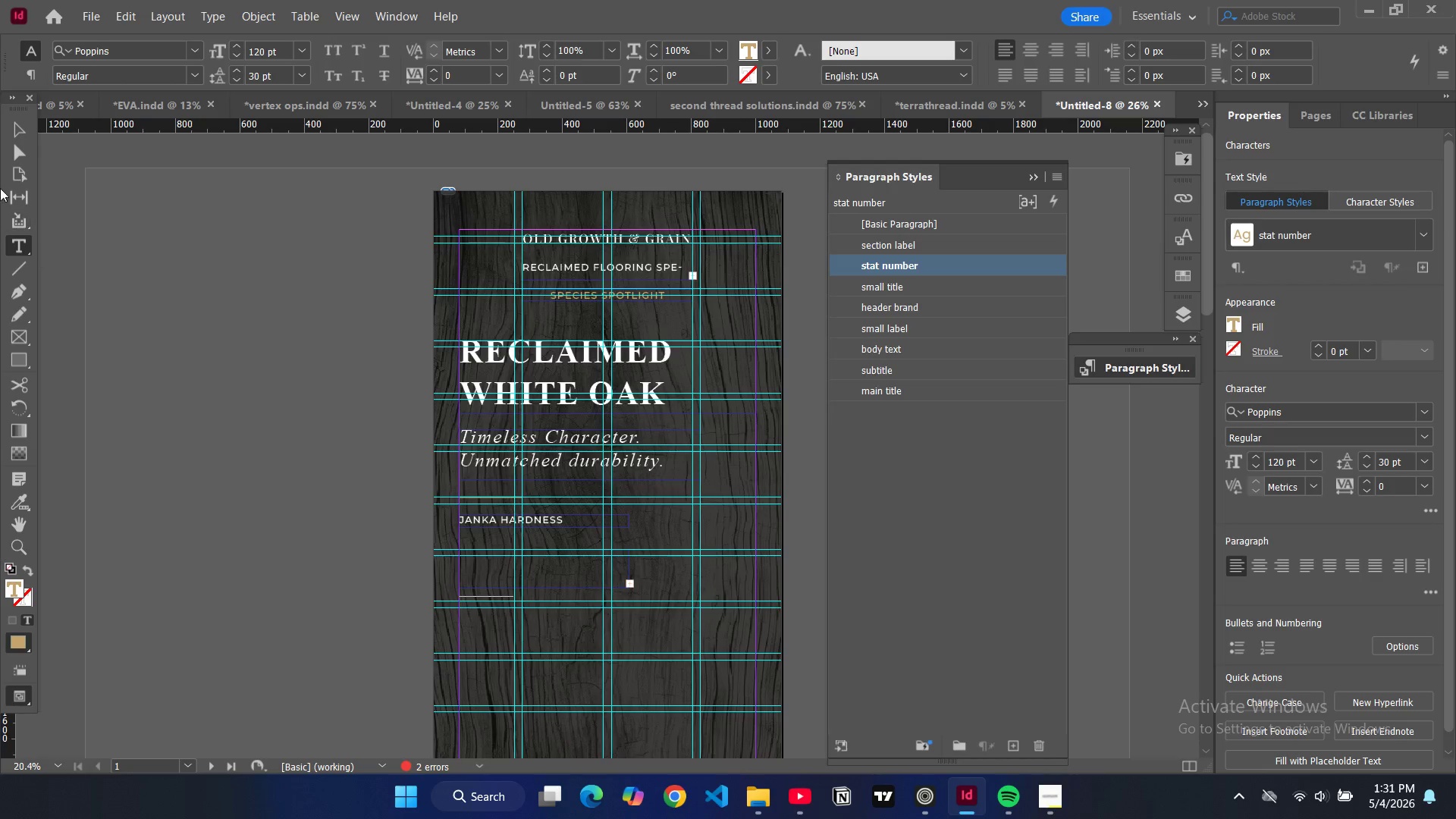 
left_click([16, 125])
 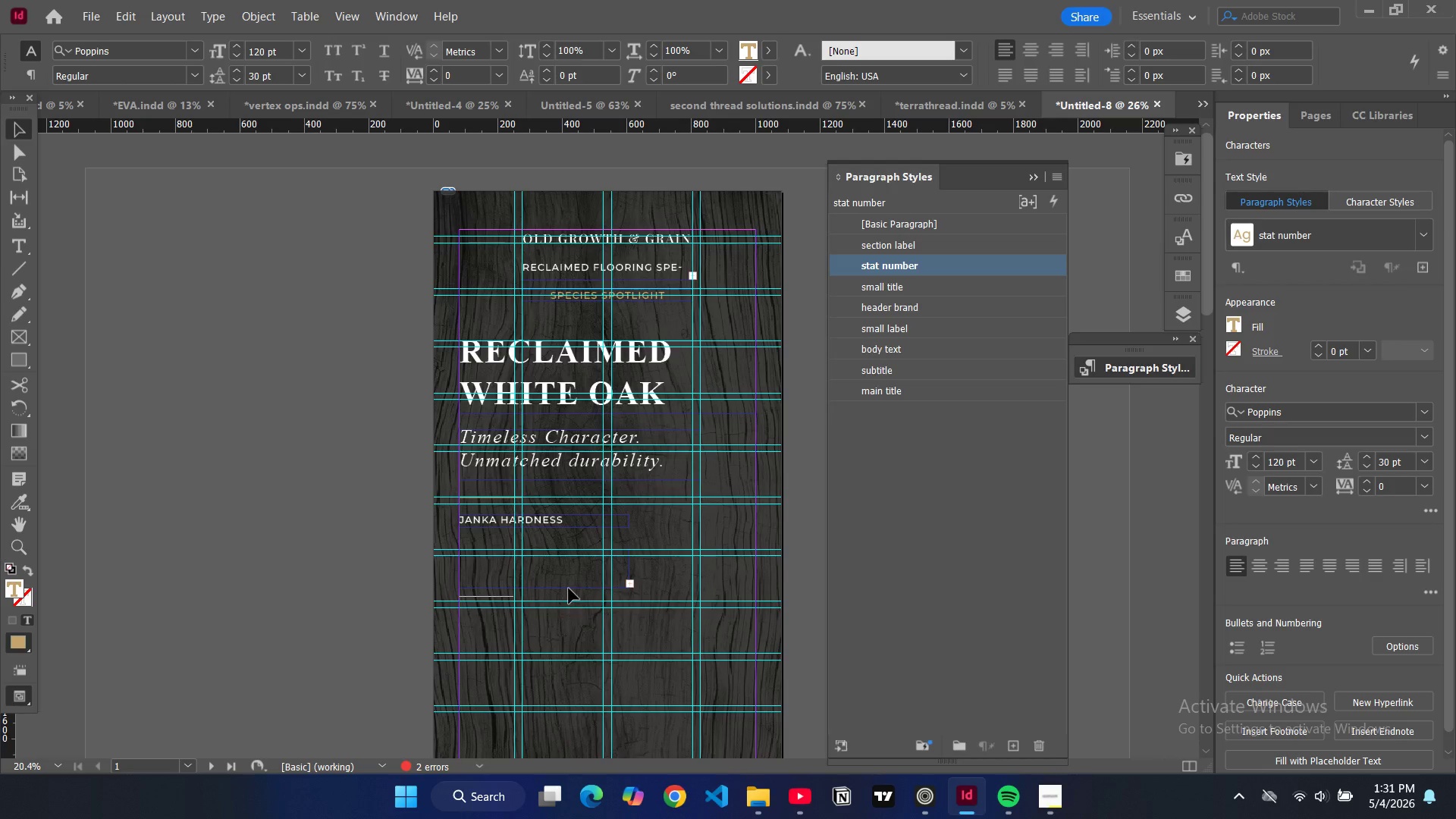 
left_click([567, 585])
 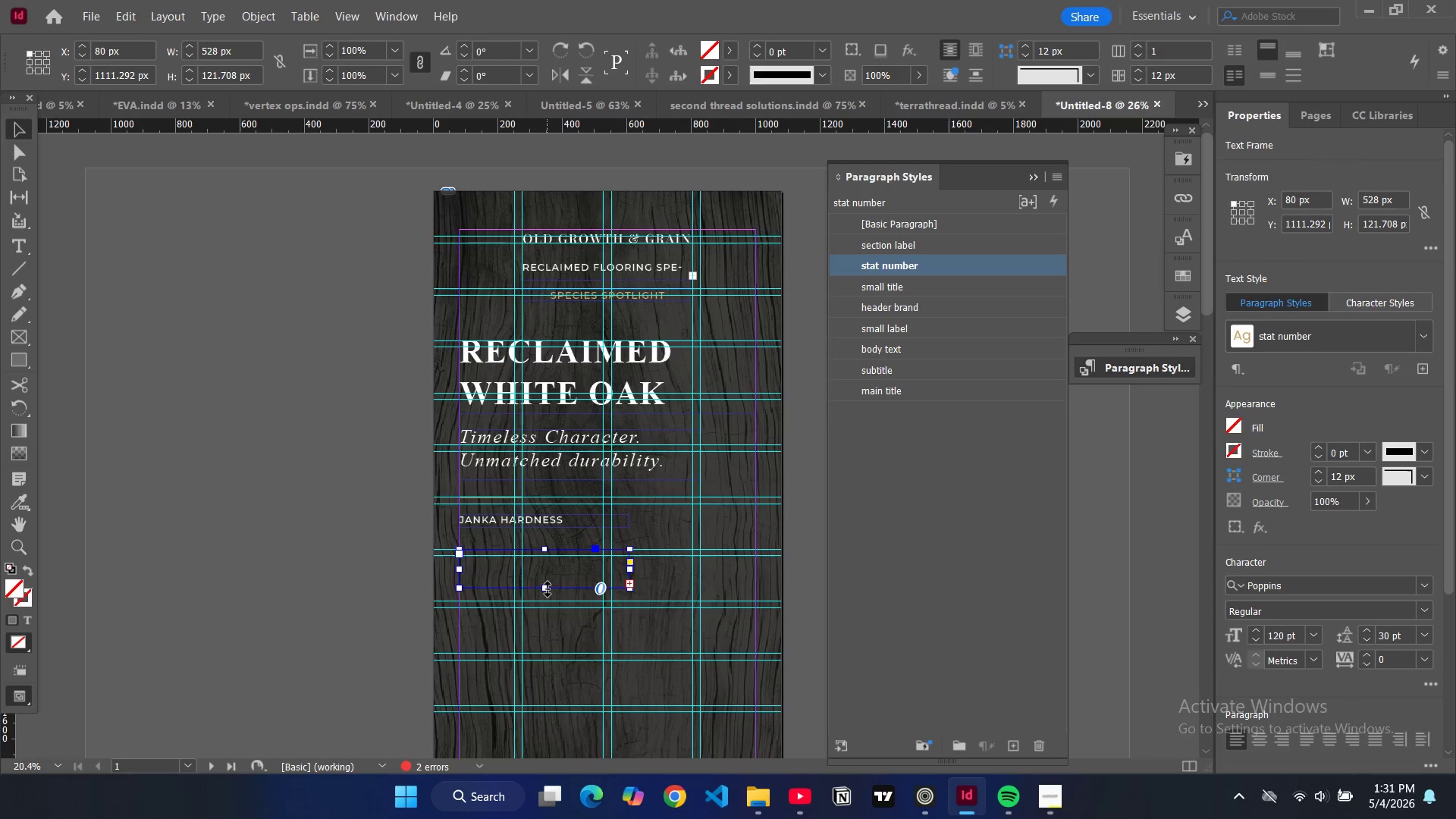 
left_click_drag(start_coordinate=[548, 589], to_coordinate=[547, 610])
 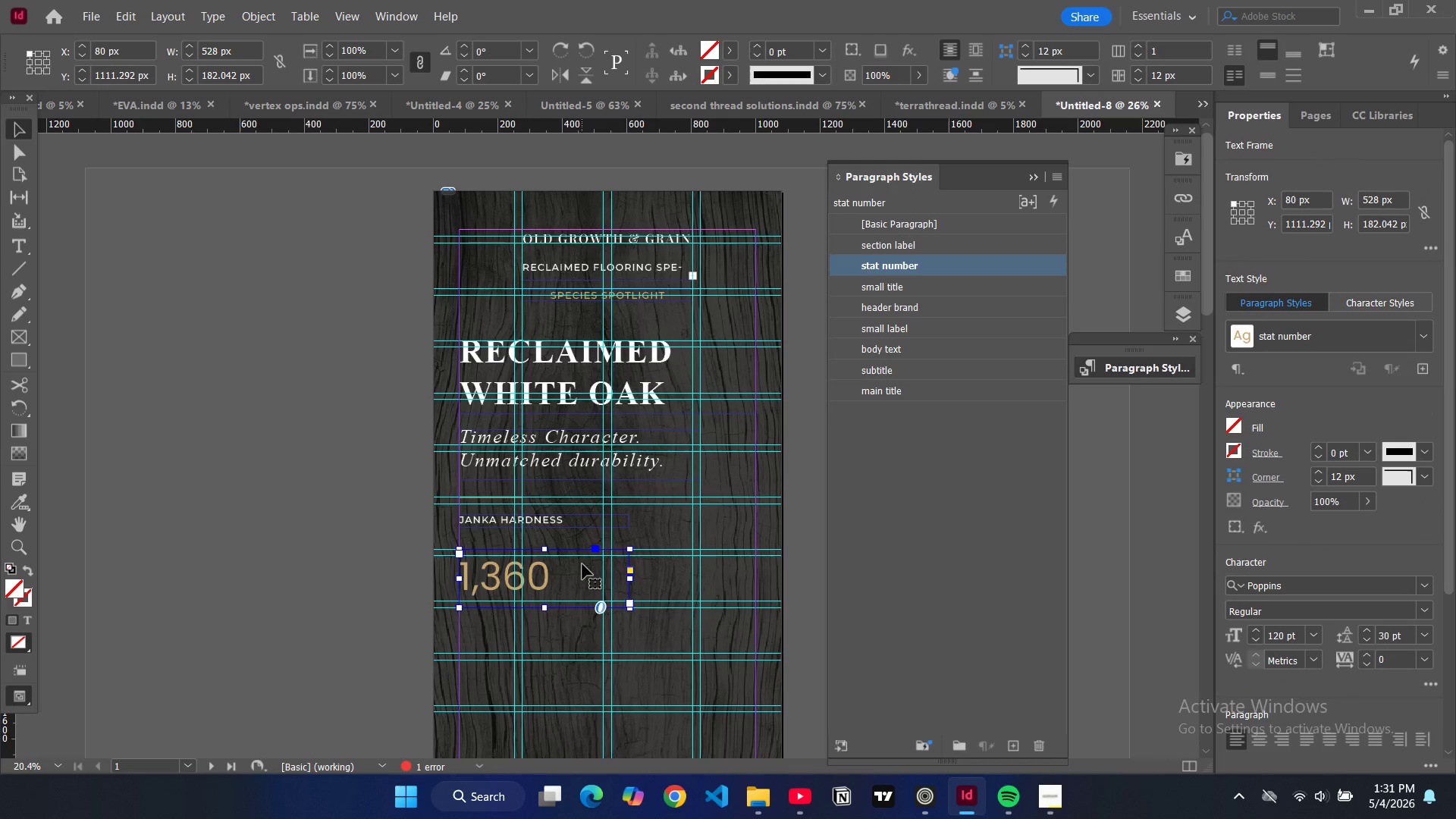 
key(Control+Shift+C)
 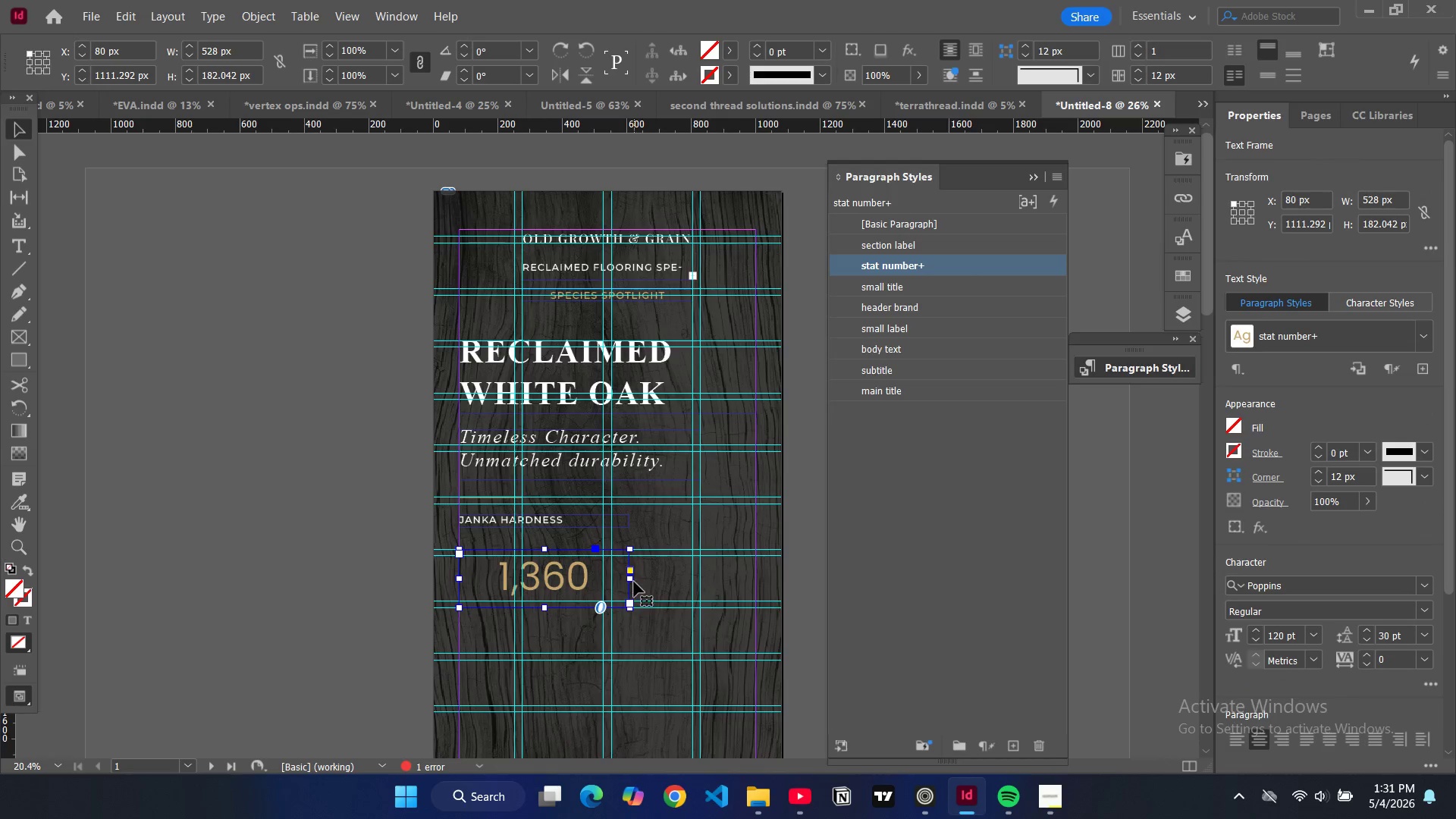 
left_click_drag(start_coordinate=[630, 580], to_coordinate=[694, 589])
 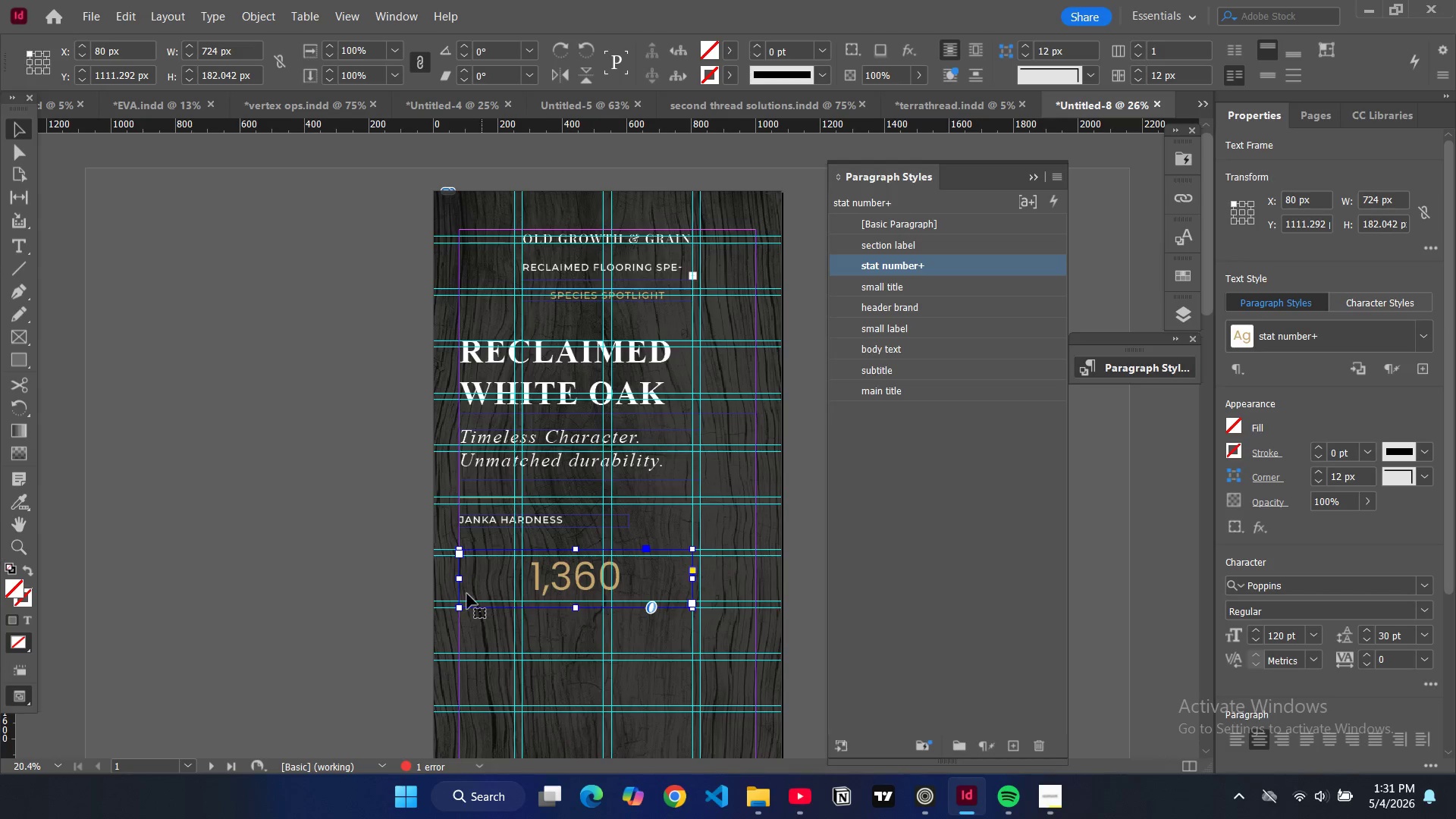 
key(Control+Z)
 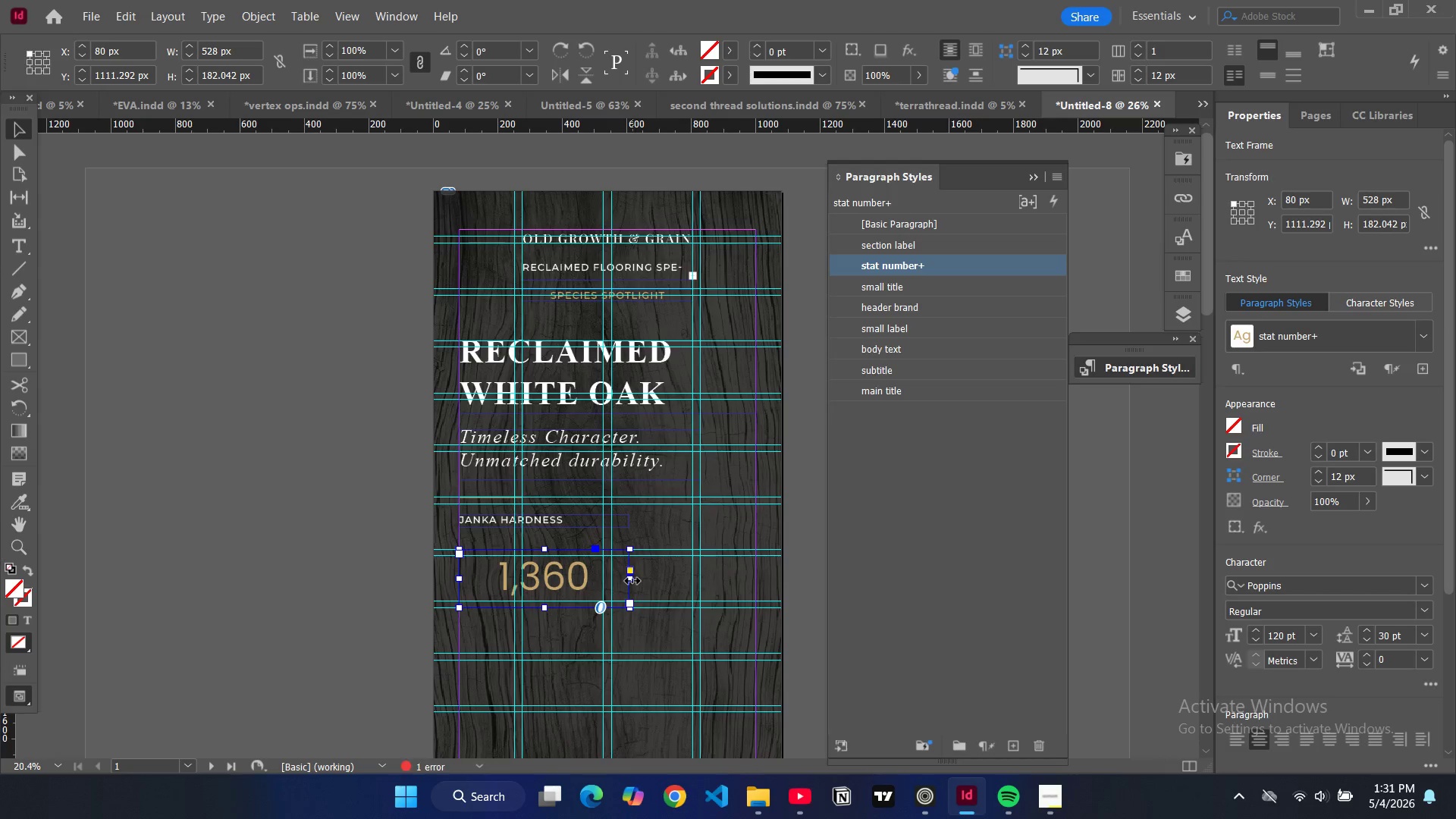 
left_click_drag(start_coordinate=[632, 581], to_coordinate=[612, 583])
 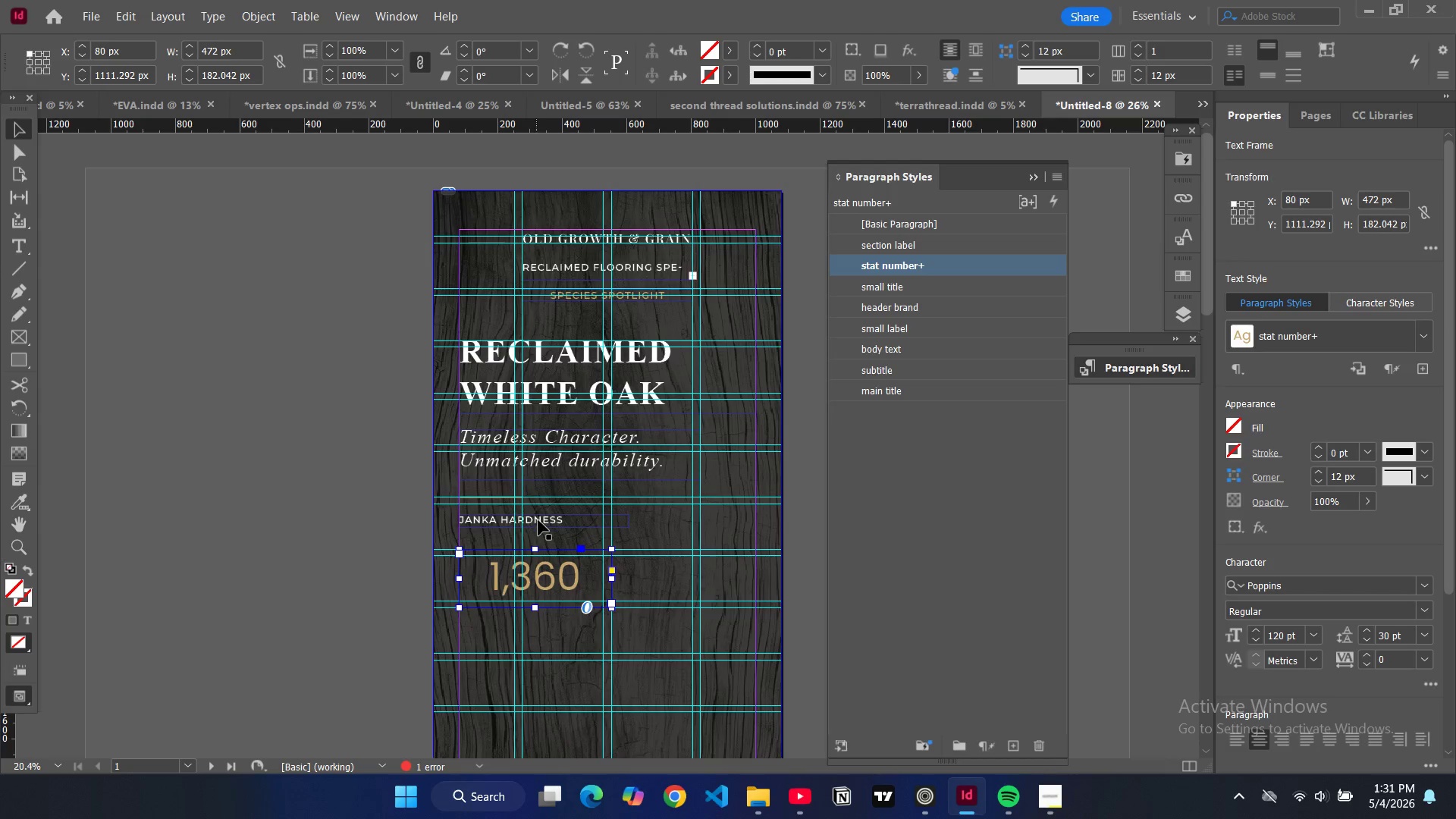 
left_click([538, 520])
 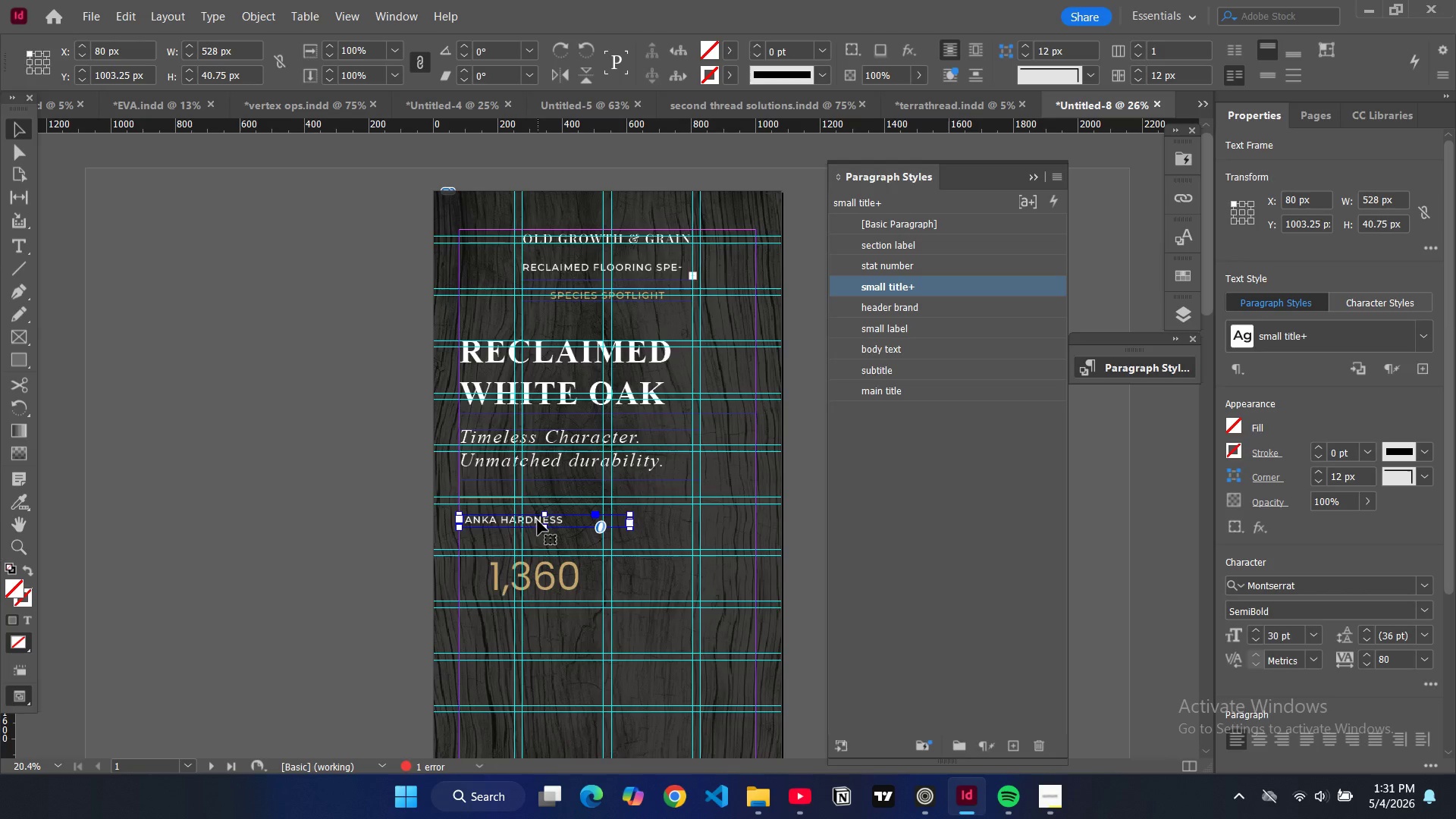 
key(Control+C)
 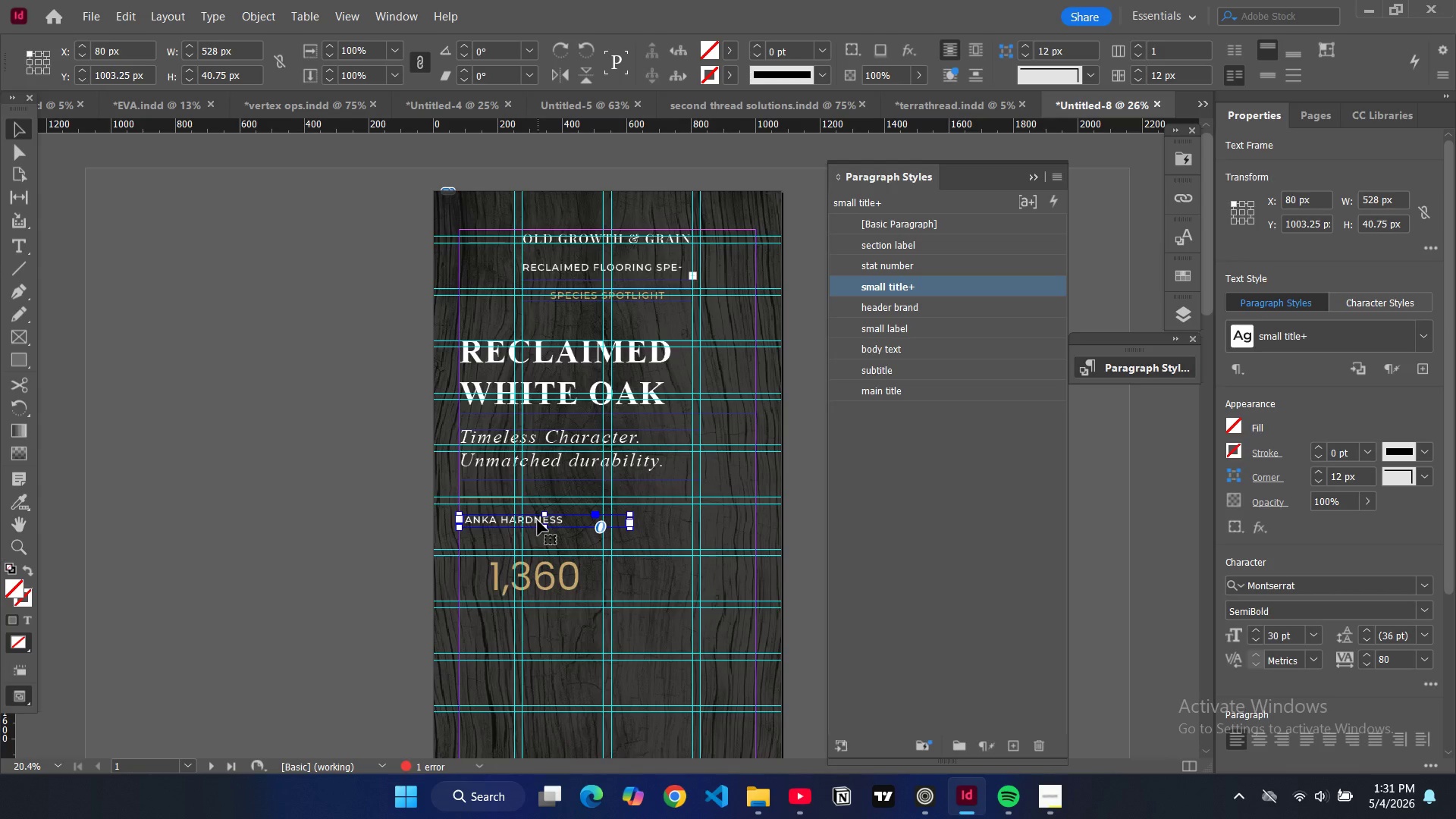 
key(Control+V)
 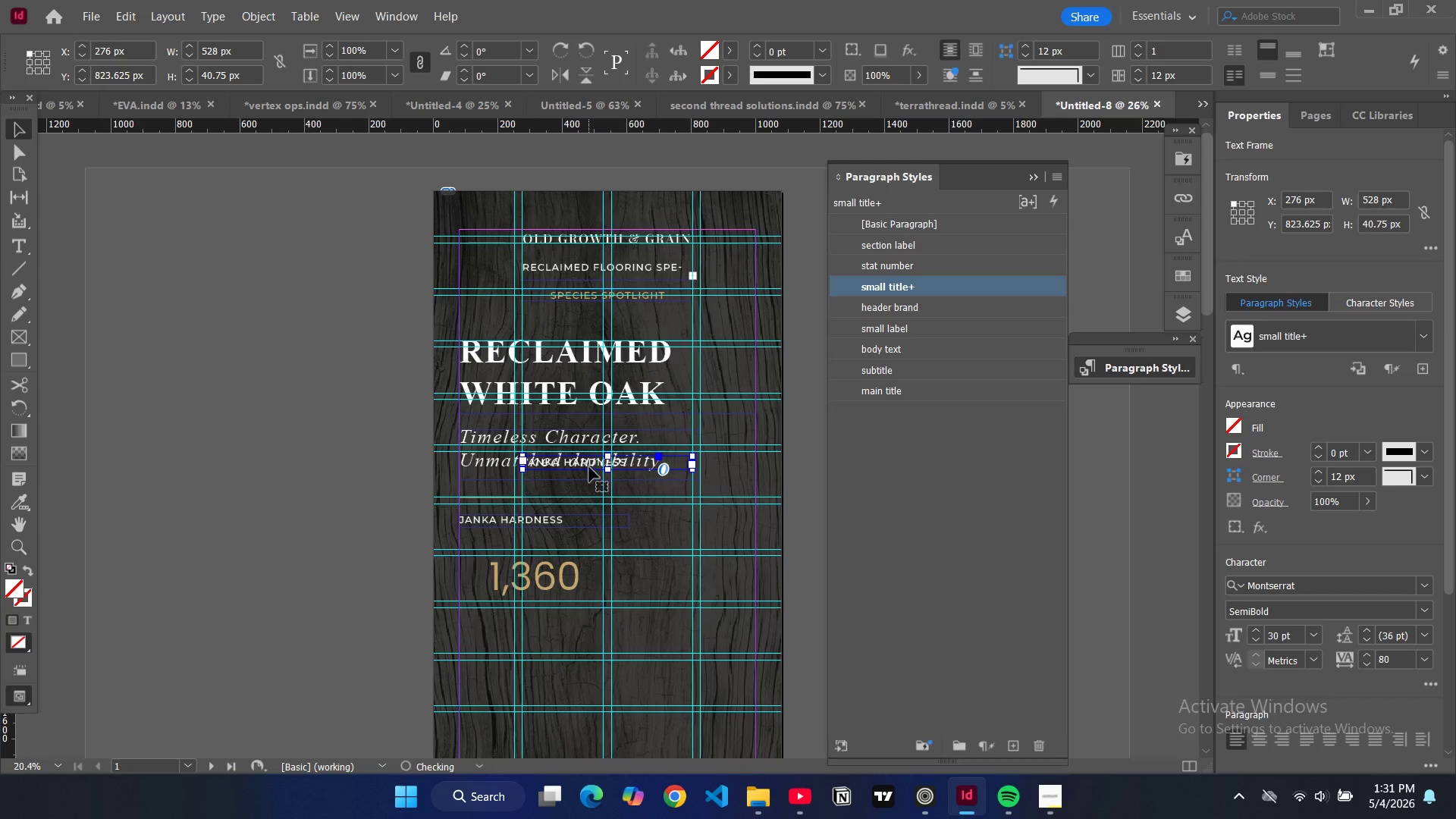 
left_click_drag(start_coordinate=[589, 467], to_coordinate=[656, 592])
 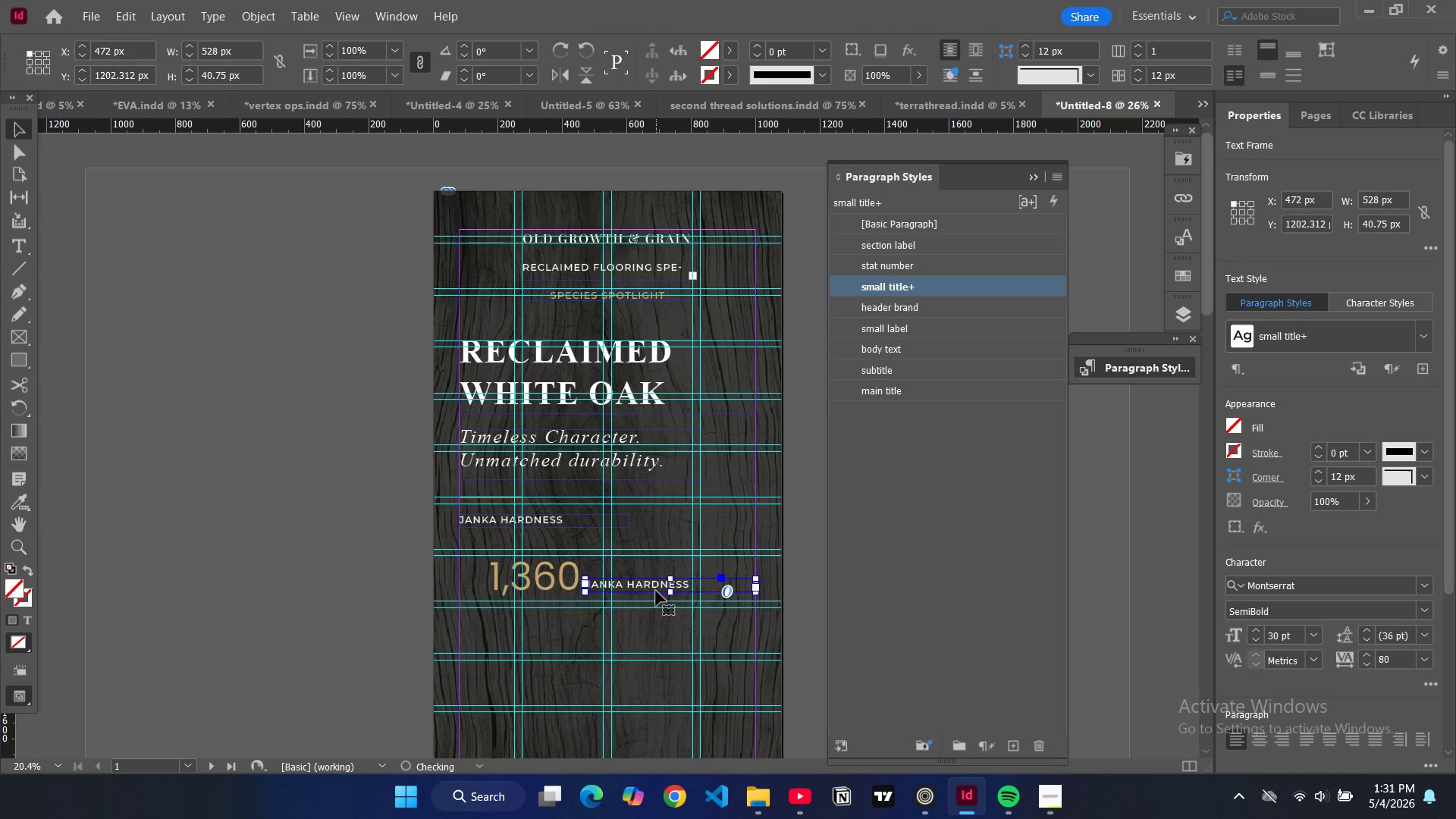 
double_click([656, 591])
 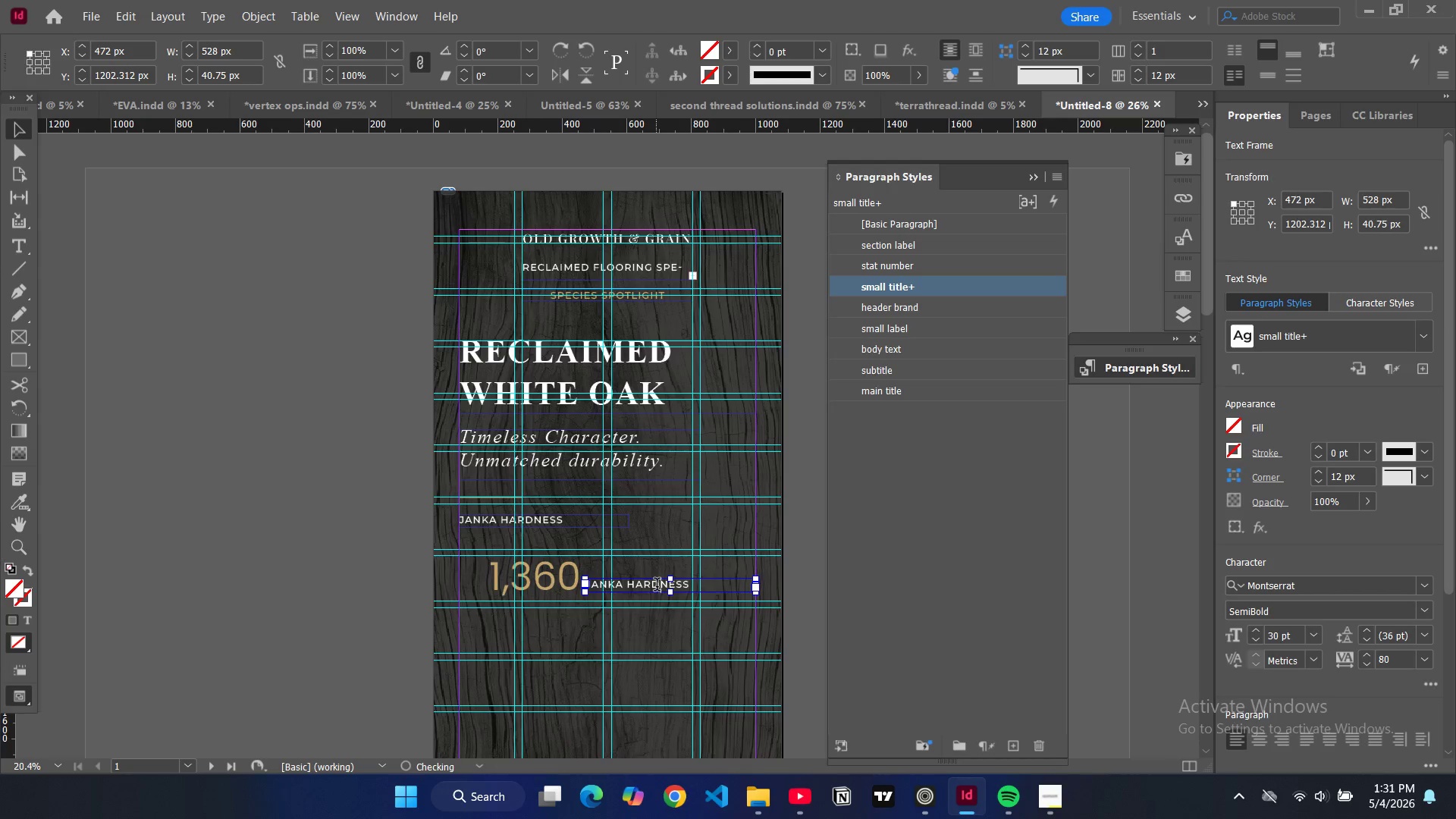 
triple_click([657, 586])
 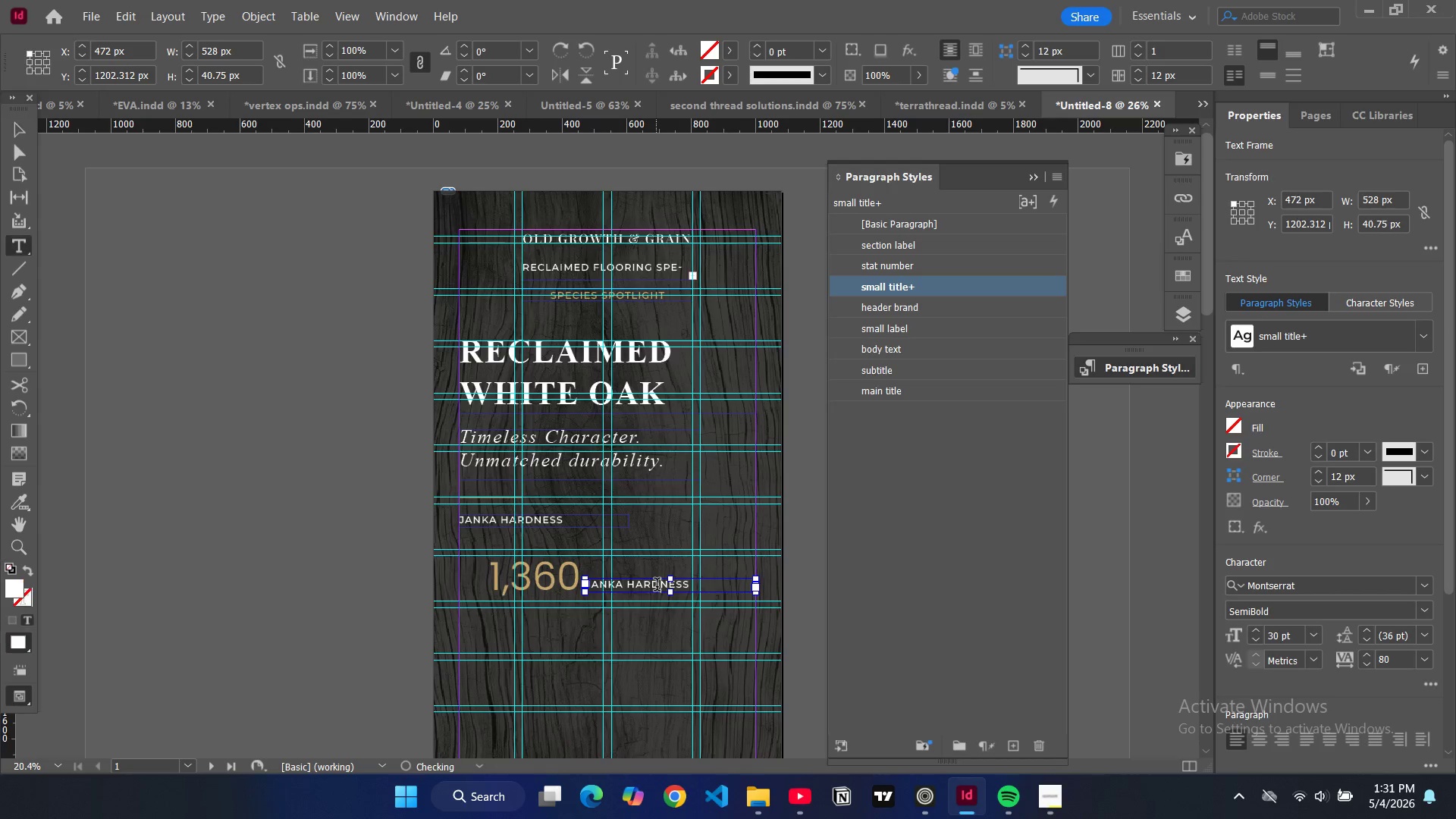 
triple_click([657, 586])
 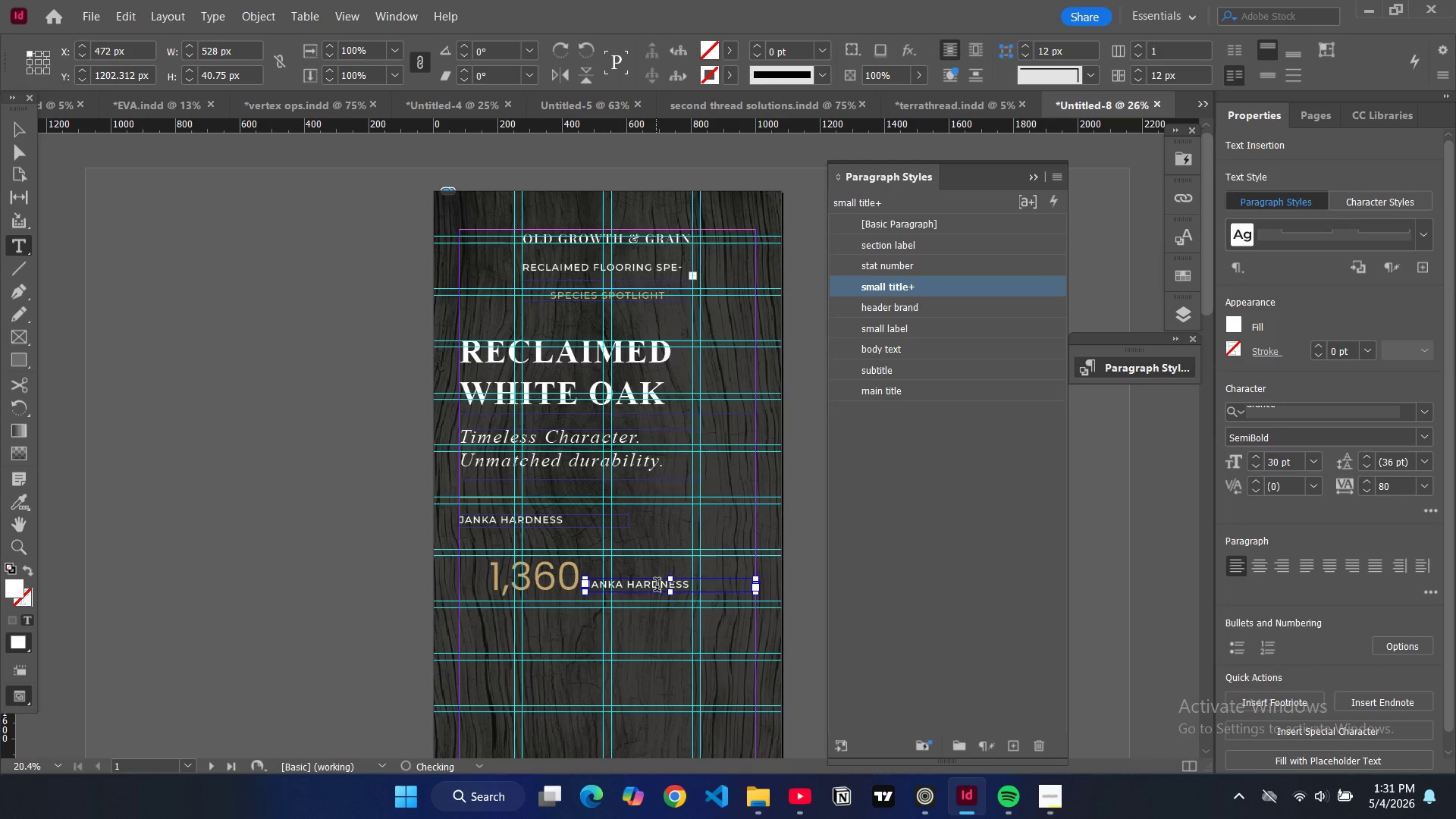 
key(Control+A)
 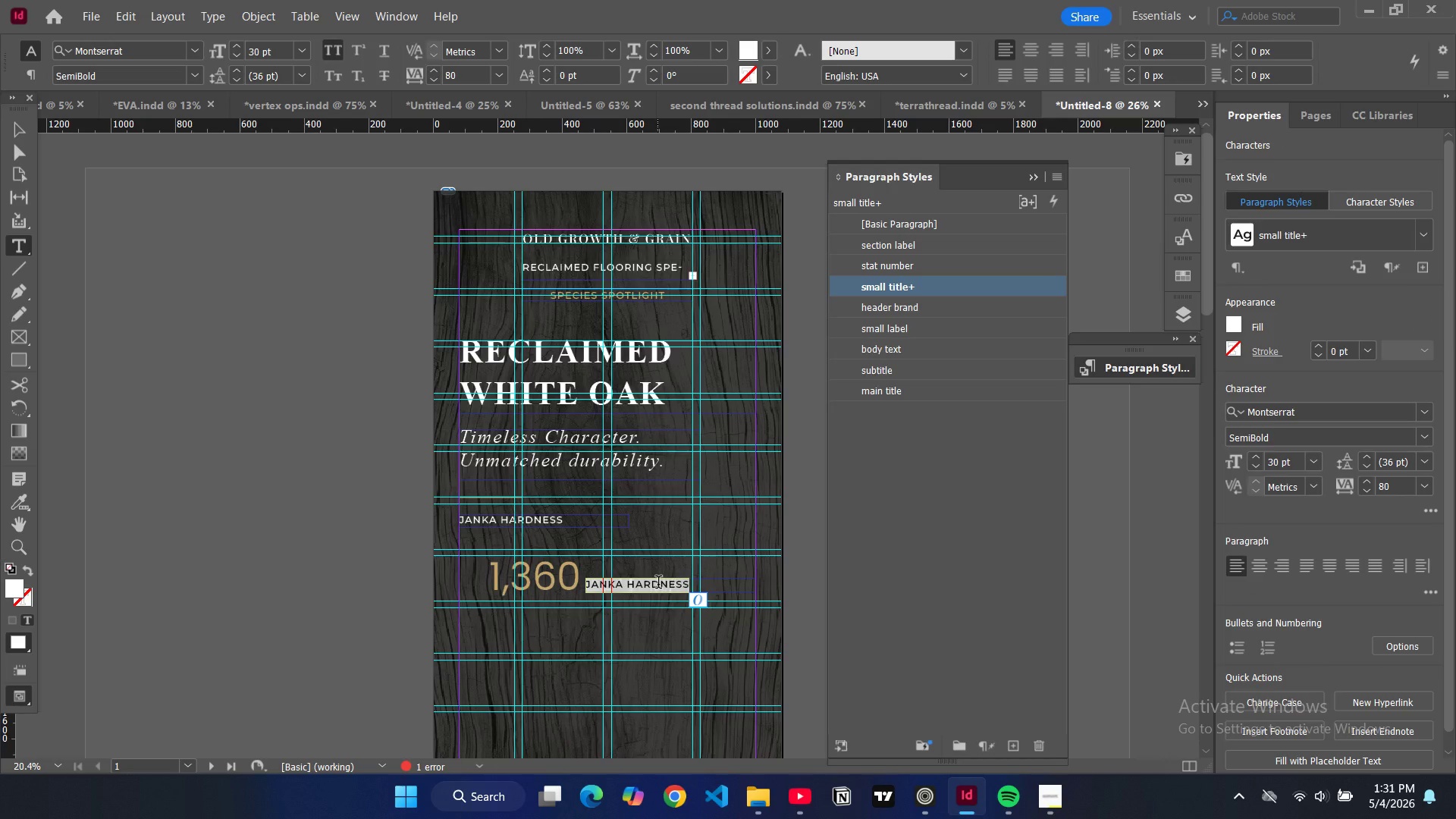 
type(lbf)
 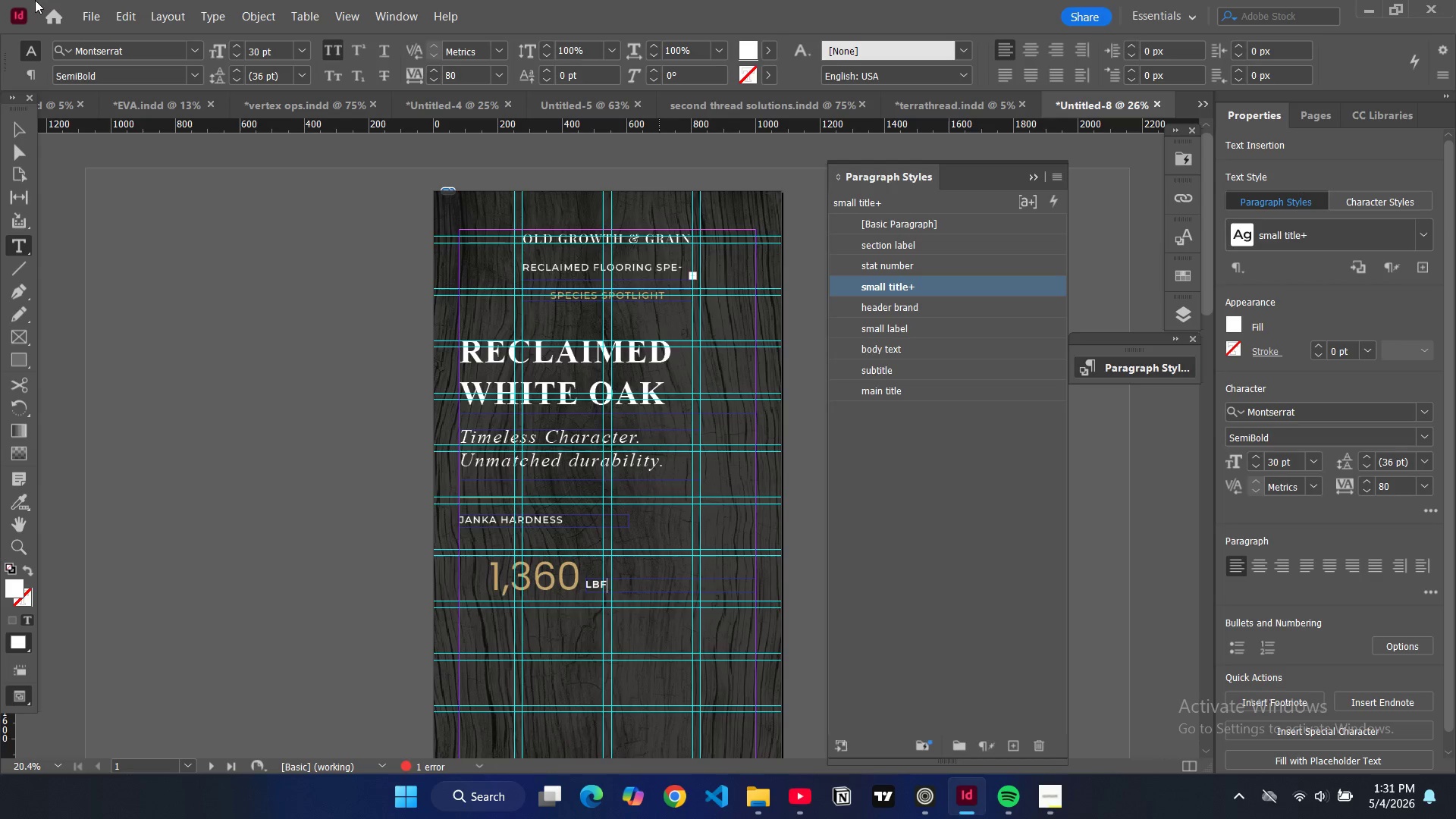 
wait(9.59)
 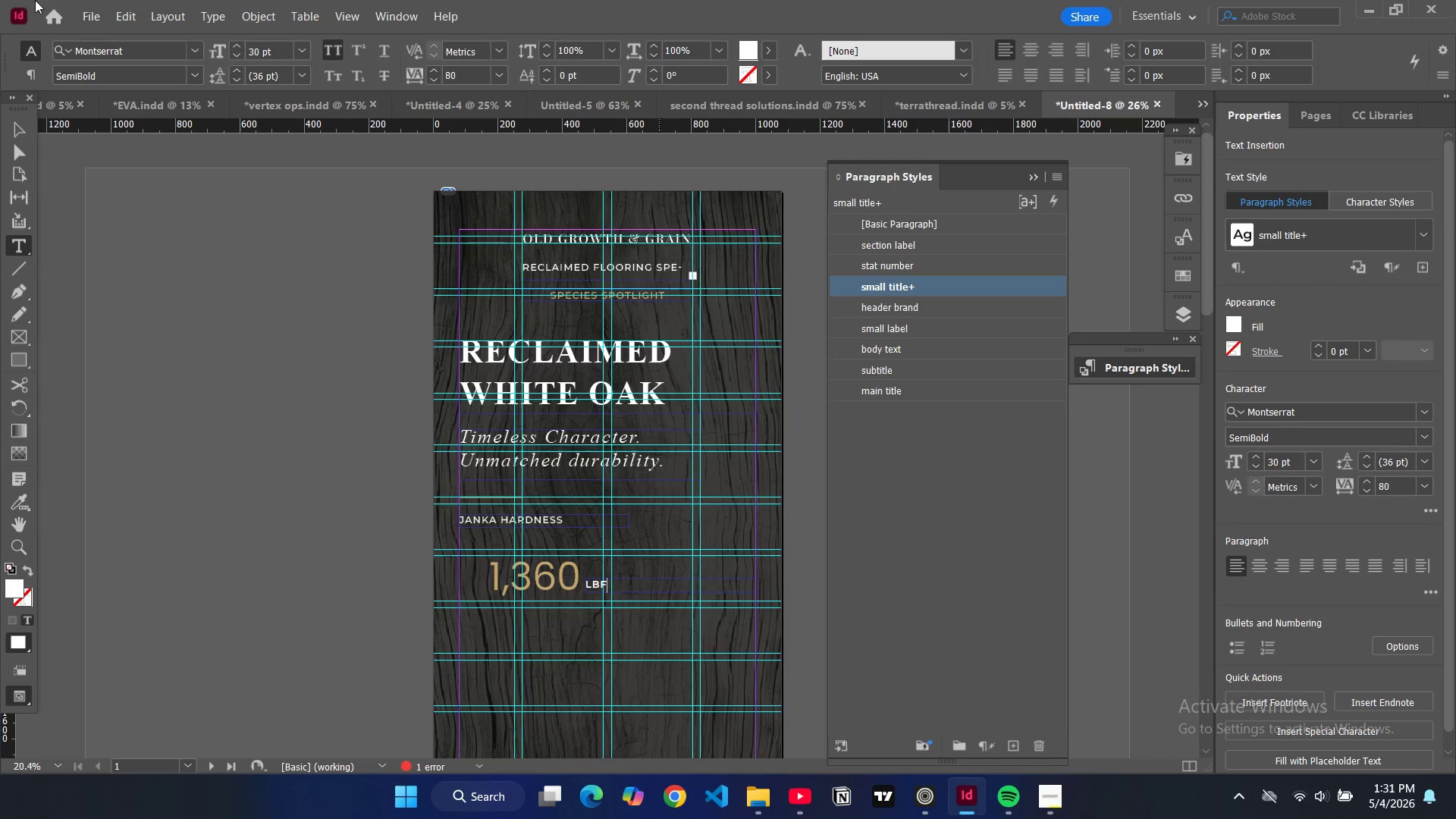 
left_click([22, 125])
 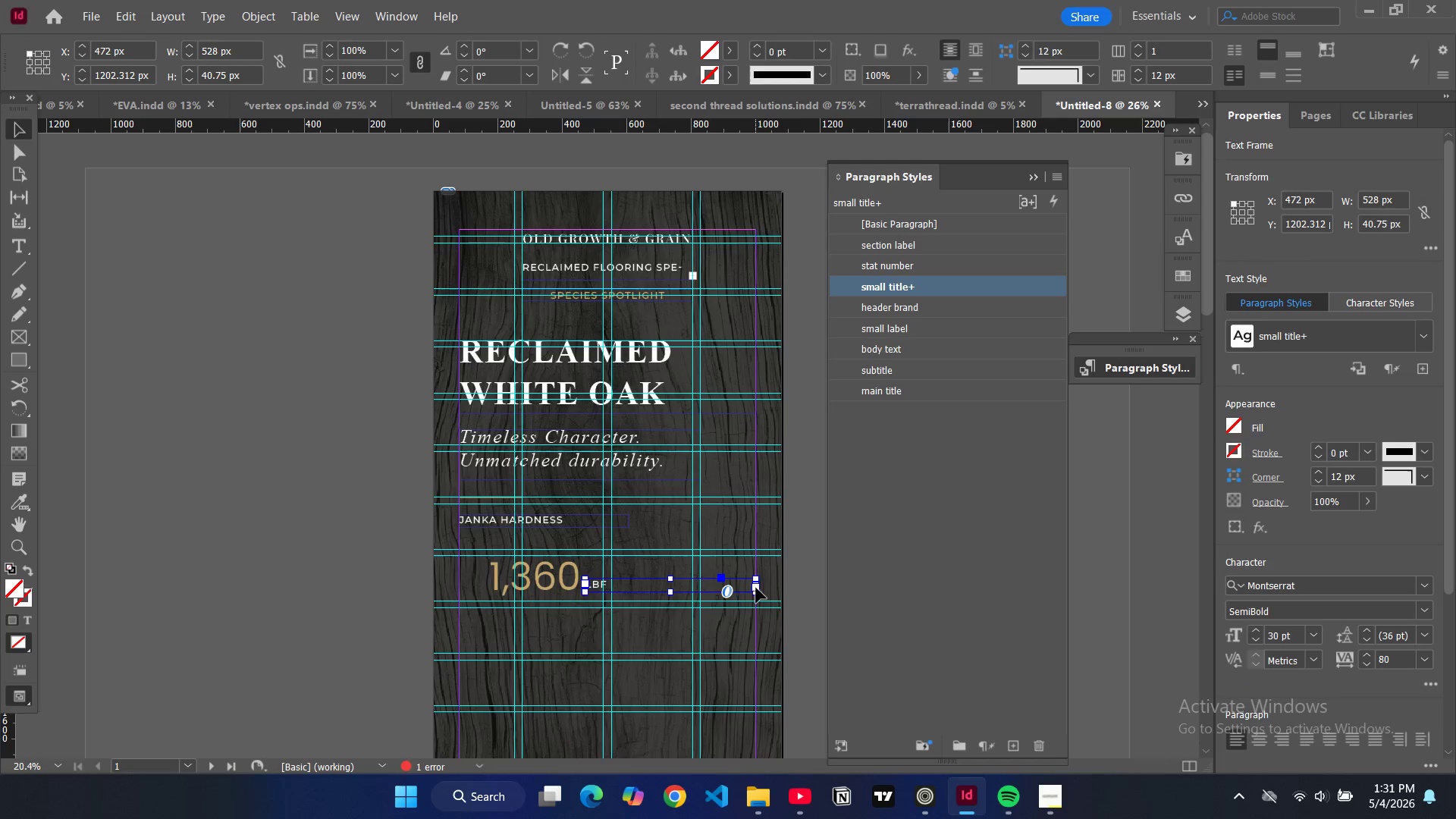 
left_click_drag(start_coordinate=[756, 585], to_coordinate=[613, 585])
 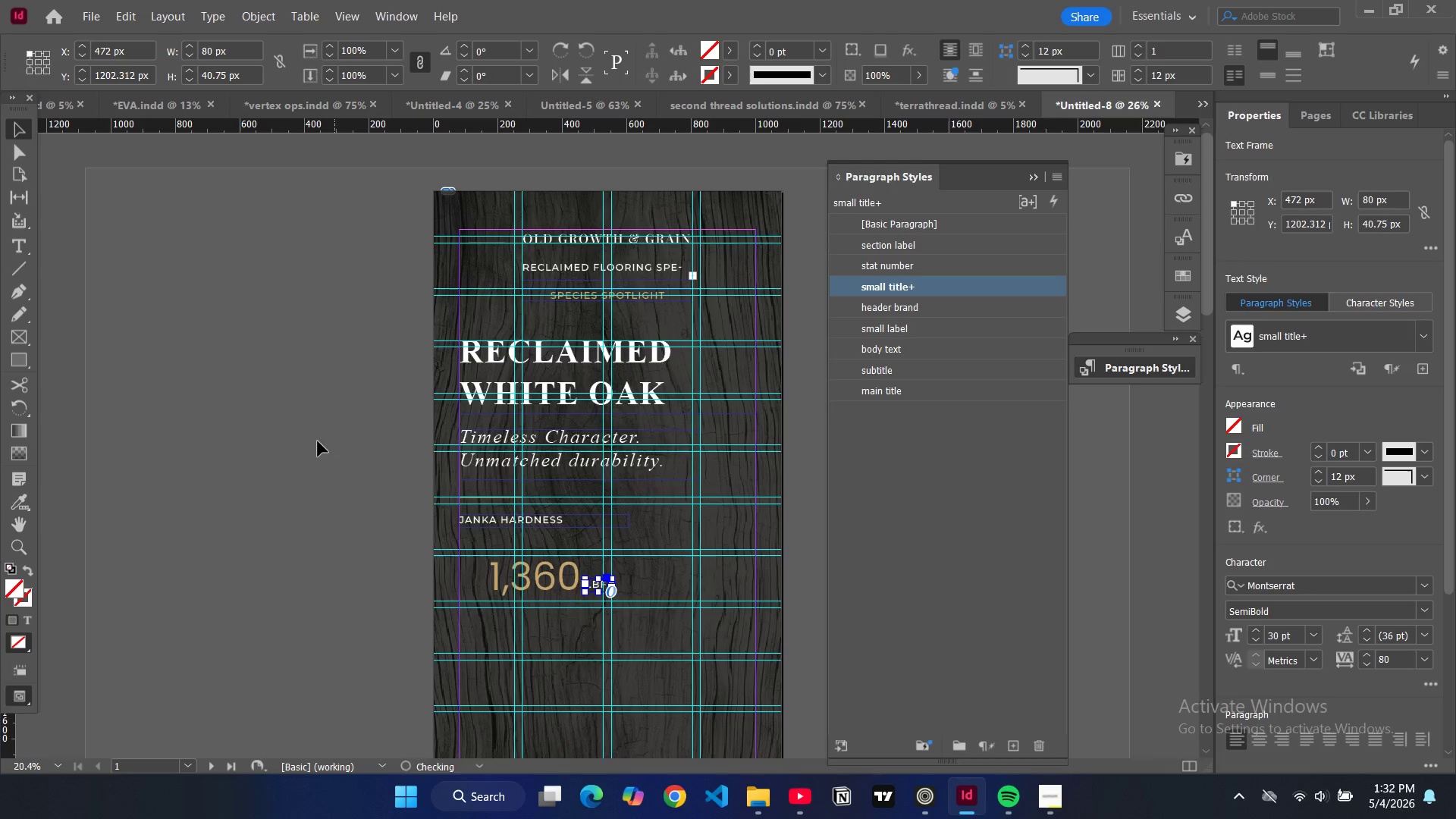 
left_click([301, 431])
 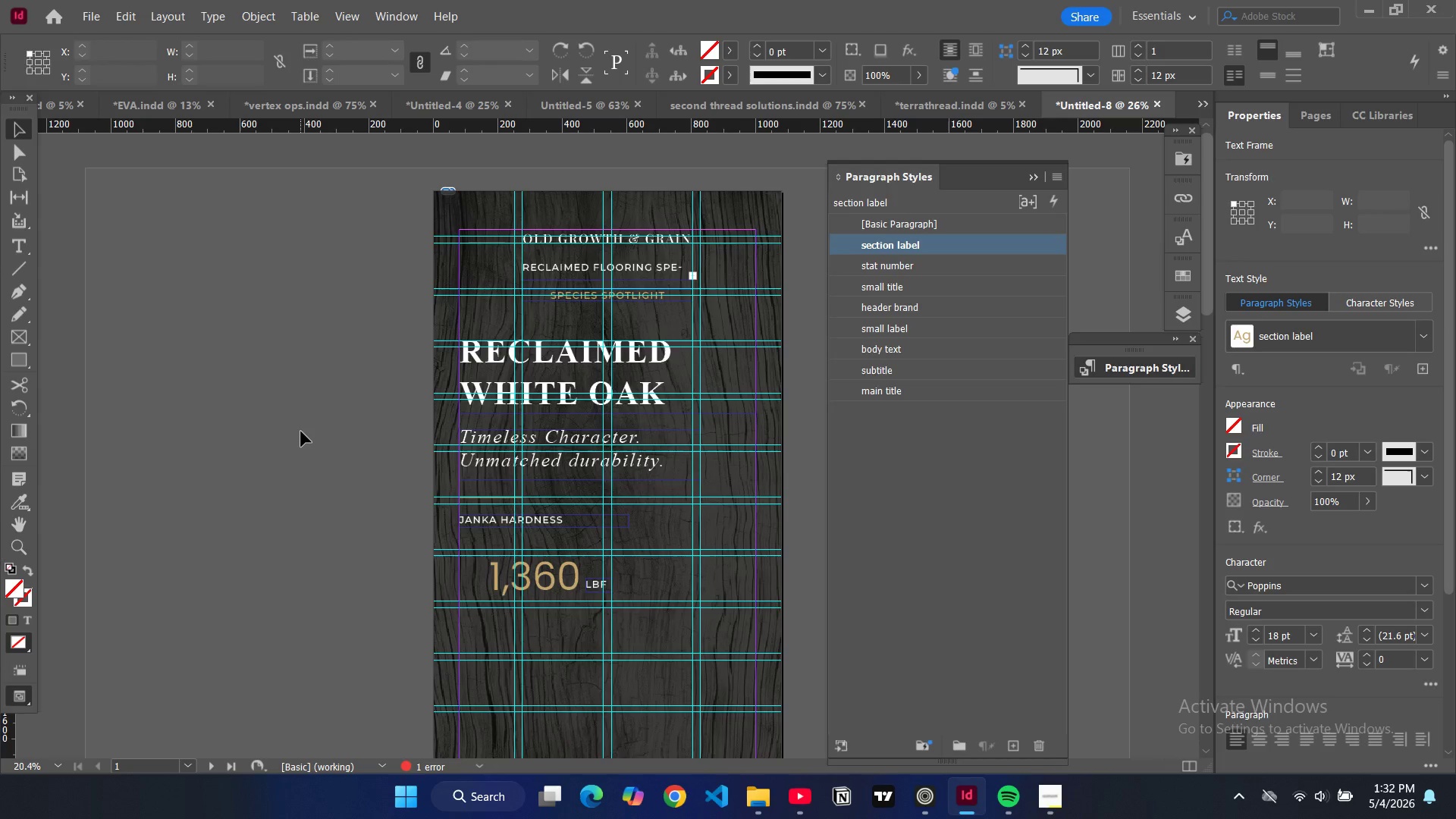 
key(W)
 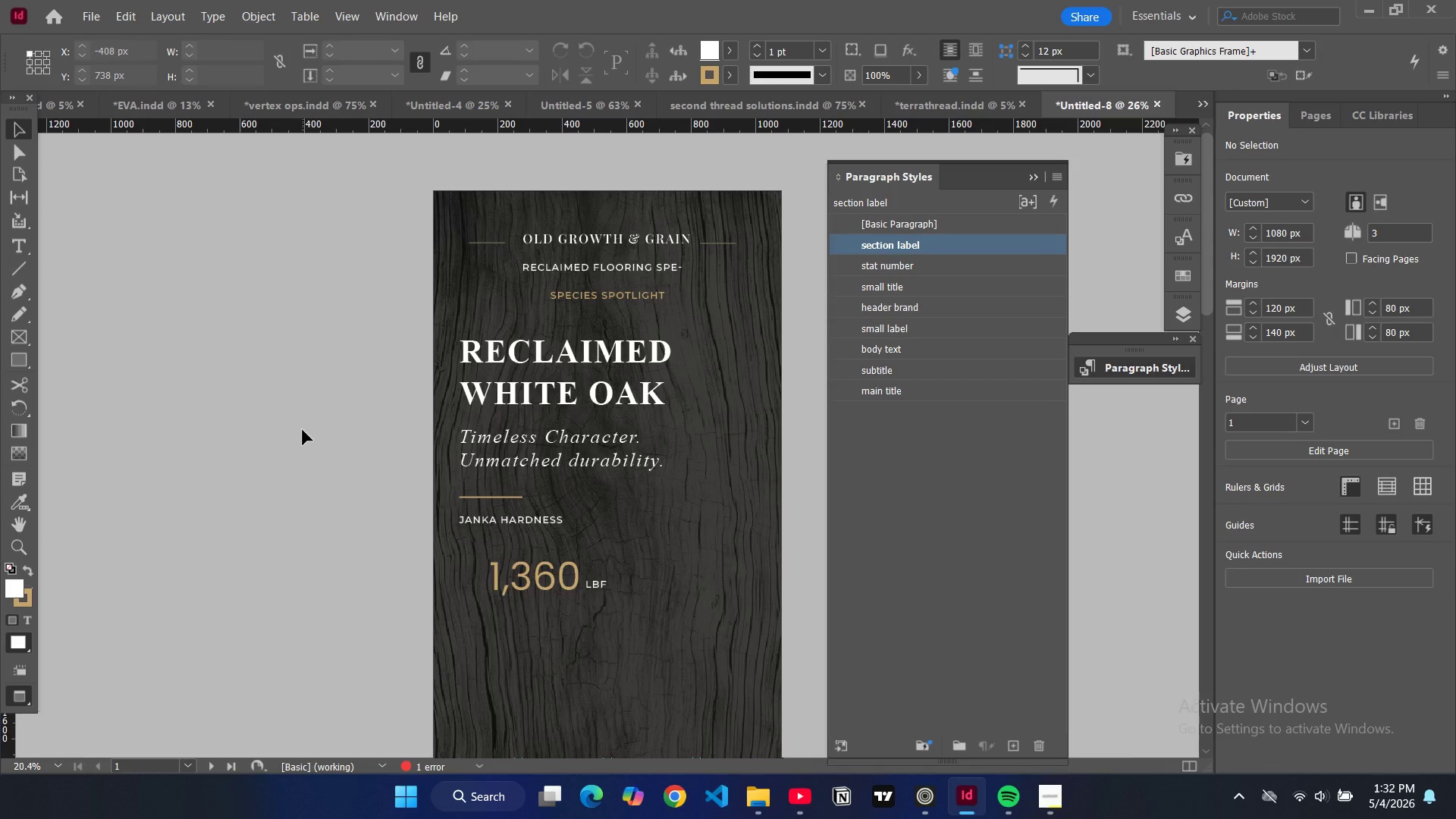 
scroll: coordinate [307, 424], scroll_direction: down, amount: 4.0
 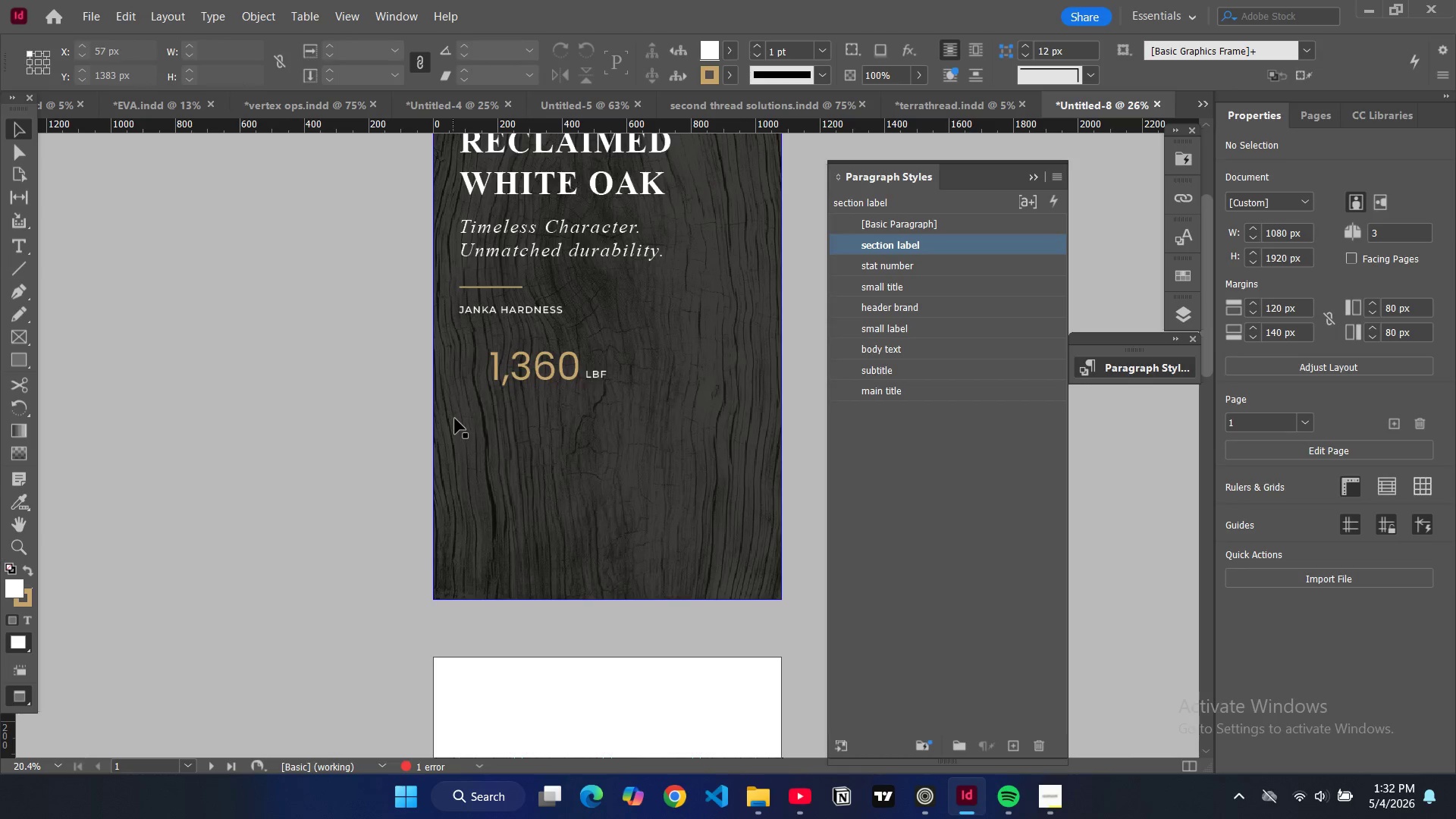 
key(W)
 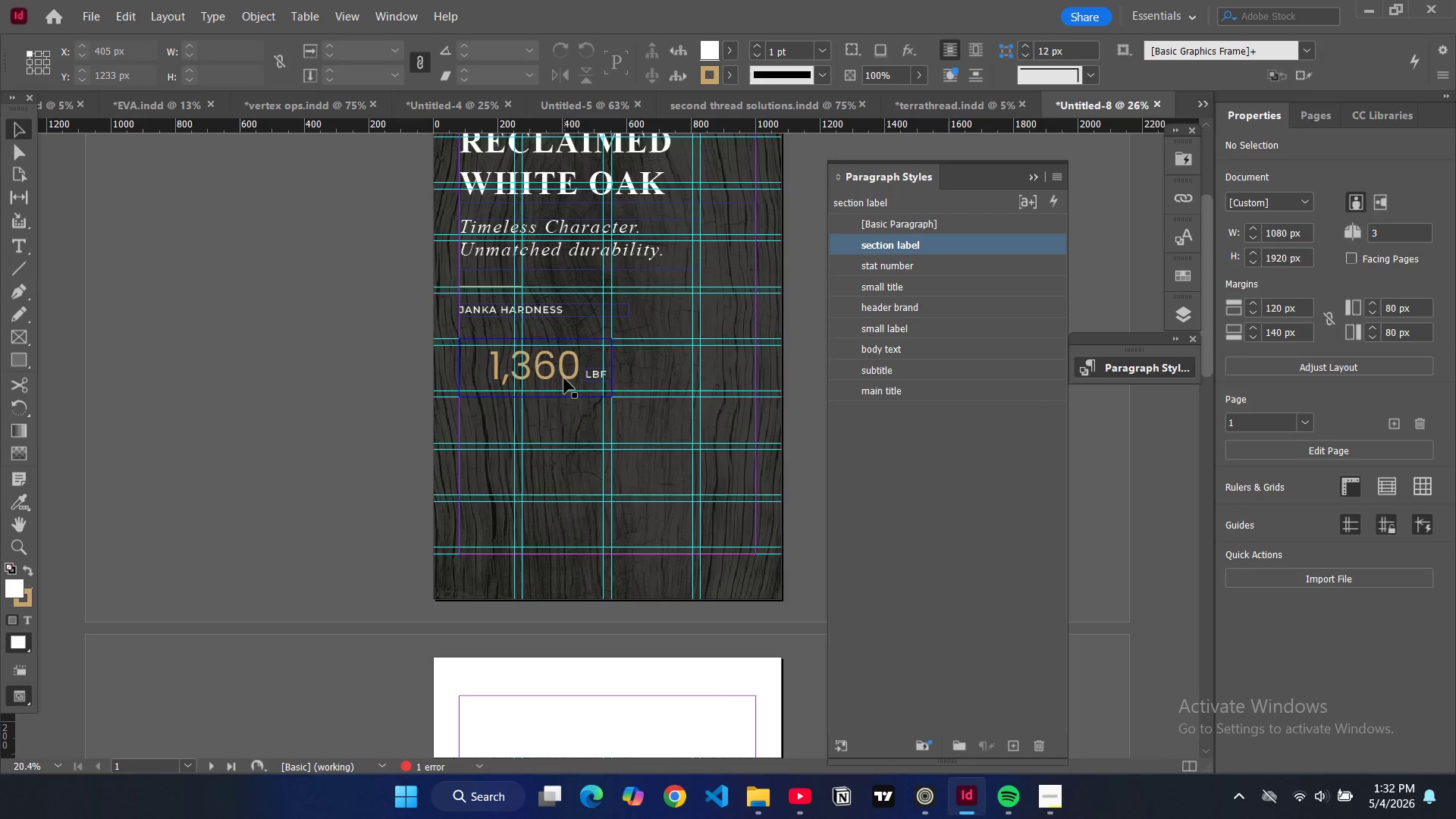 
left_click([564, 378])
 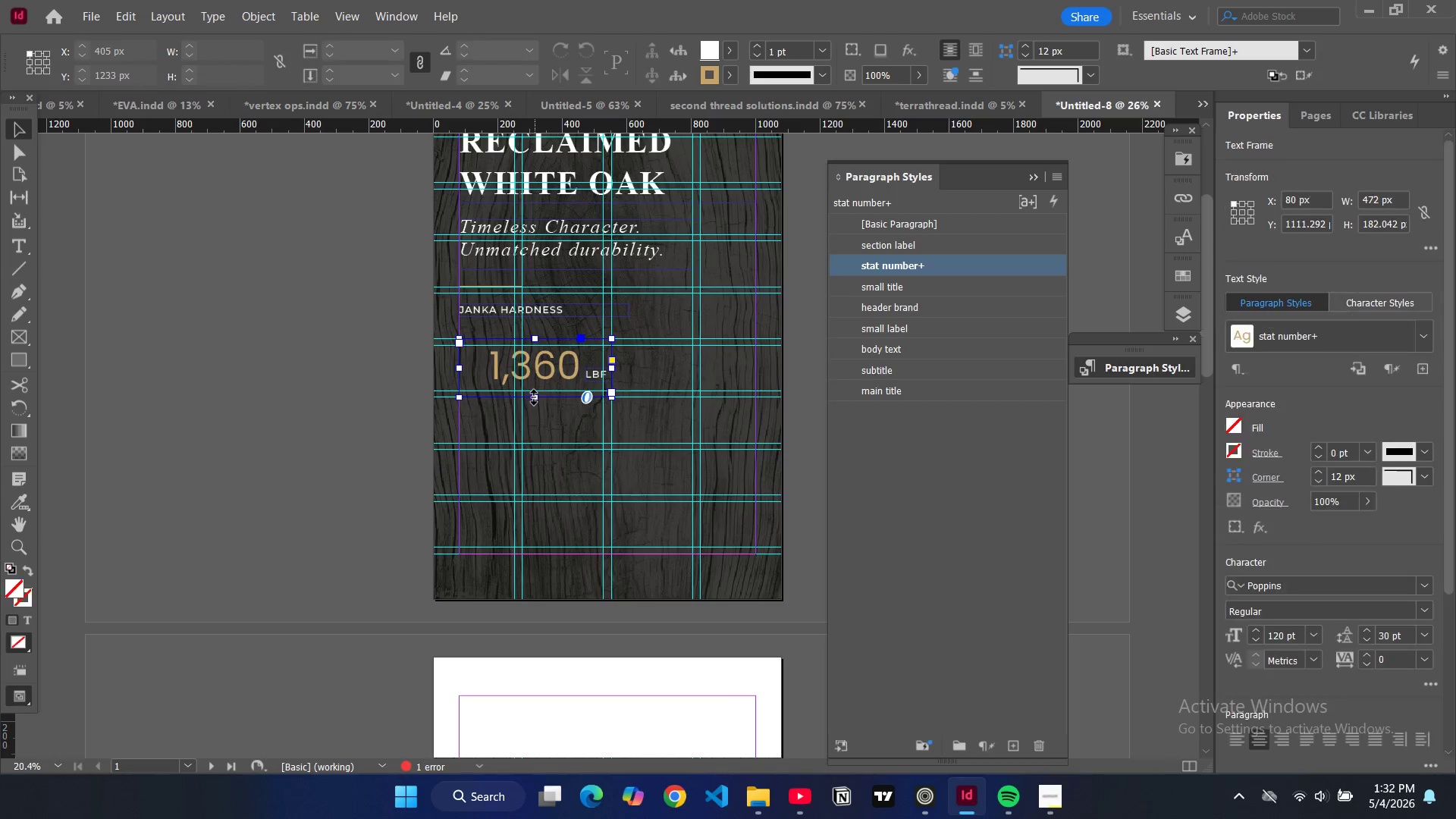 
left_click_drag(start_coordinate=[534, 397], to_coordinate=[535, 393])
 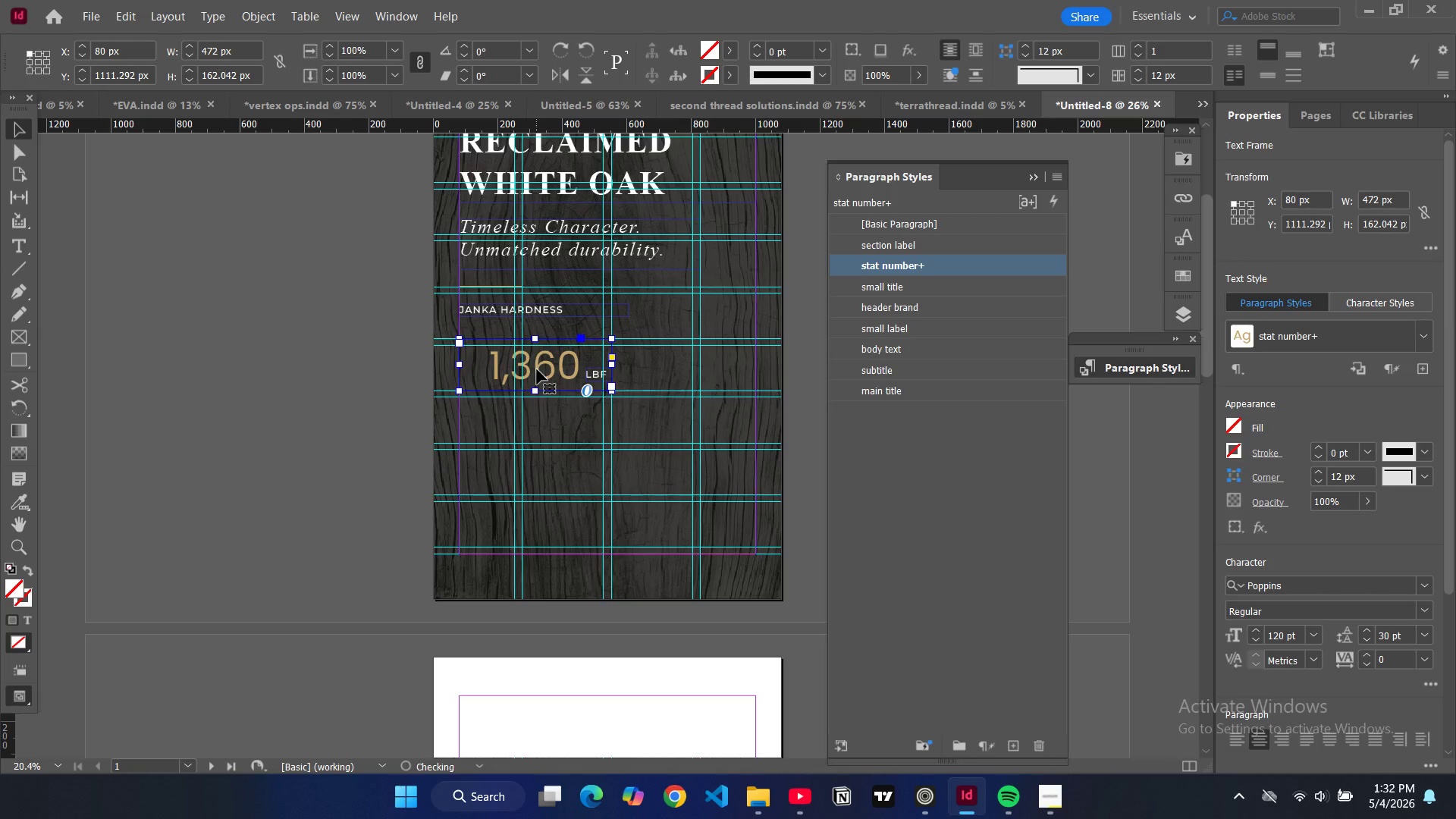 
left_click_drag(start_coordinate=[537, 369], to_coordinate=[538, 358])
 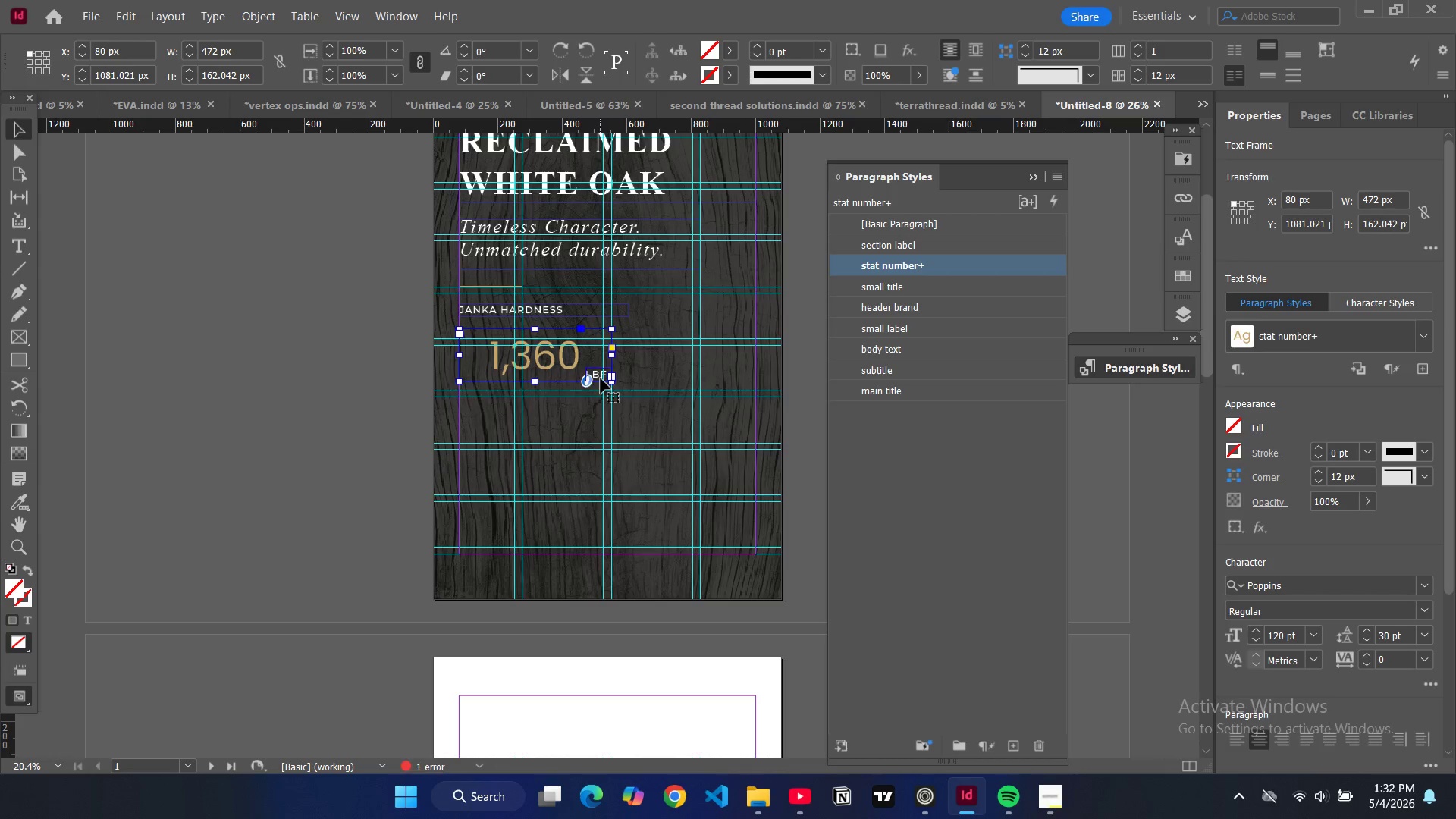 
left_click([601, 378])
 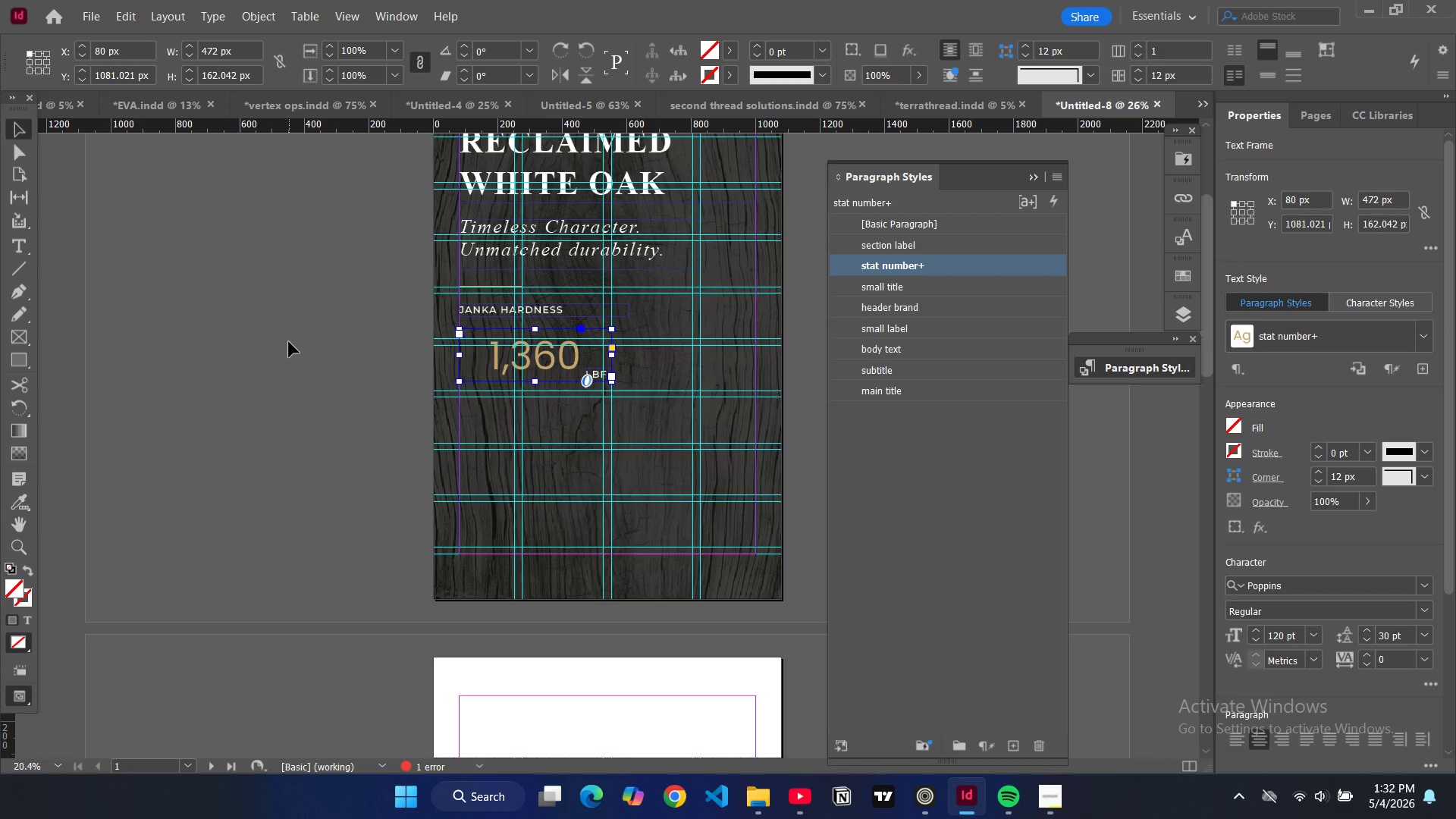 
left_click([289, 342])
 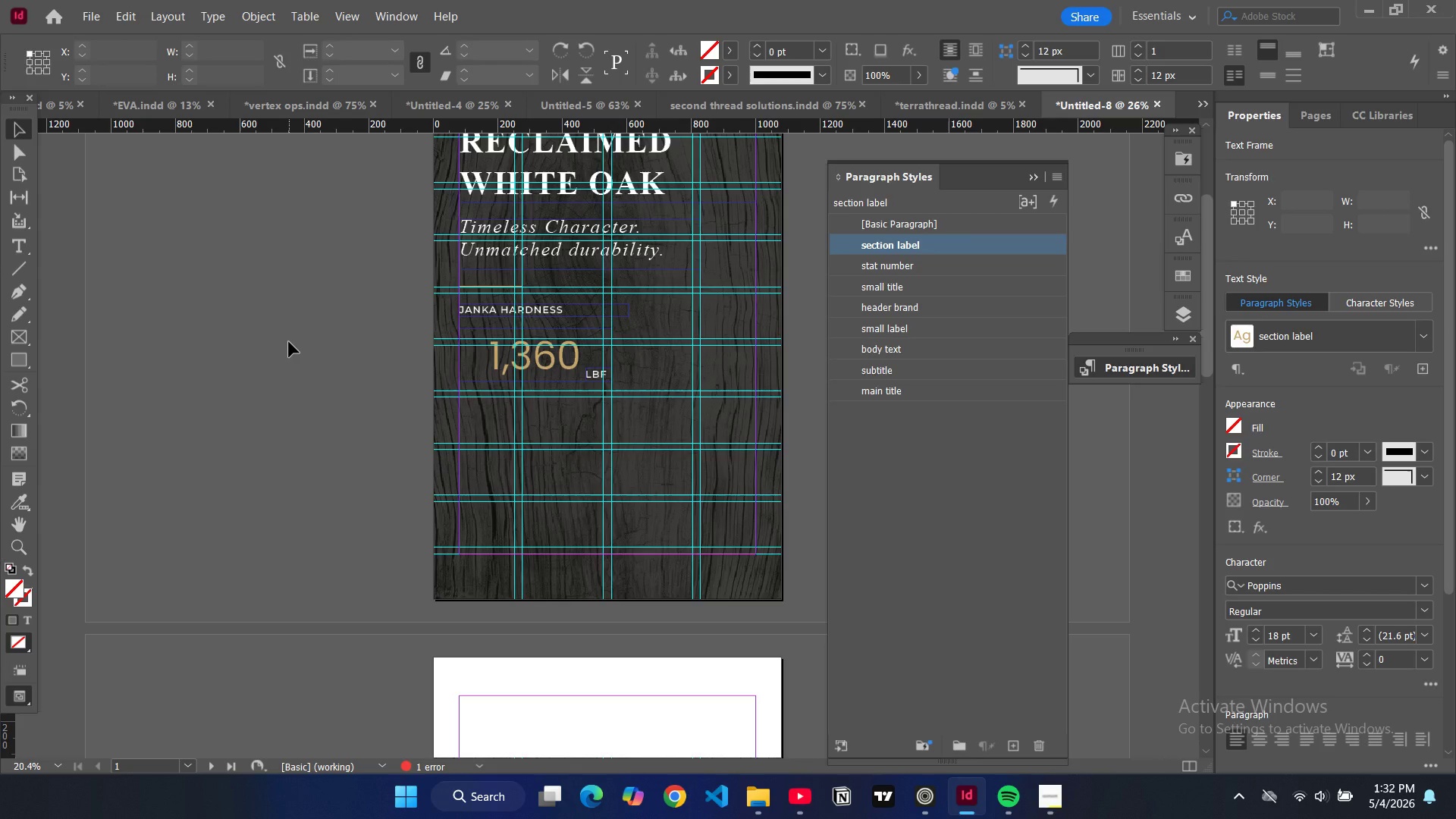 
type(ww)
 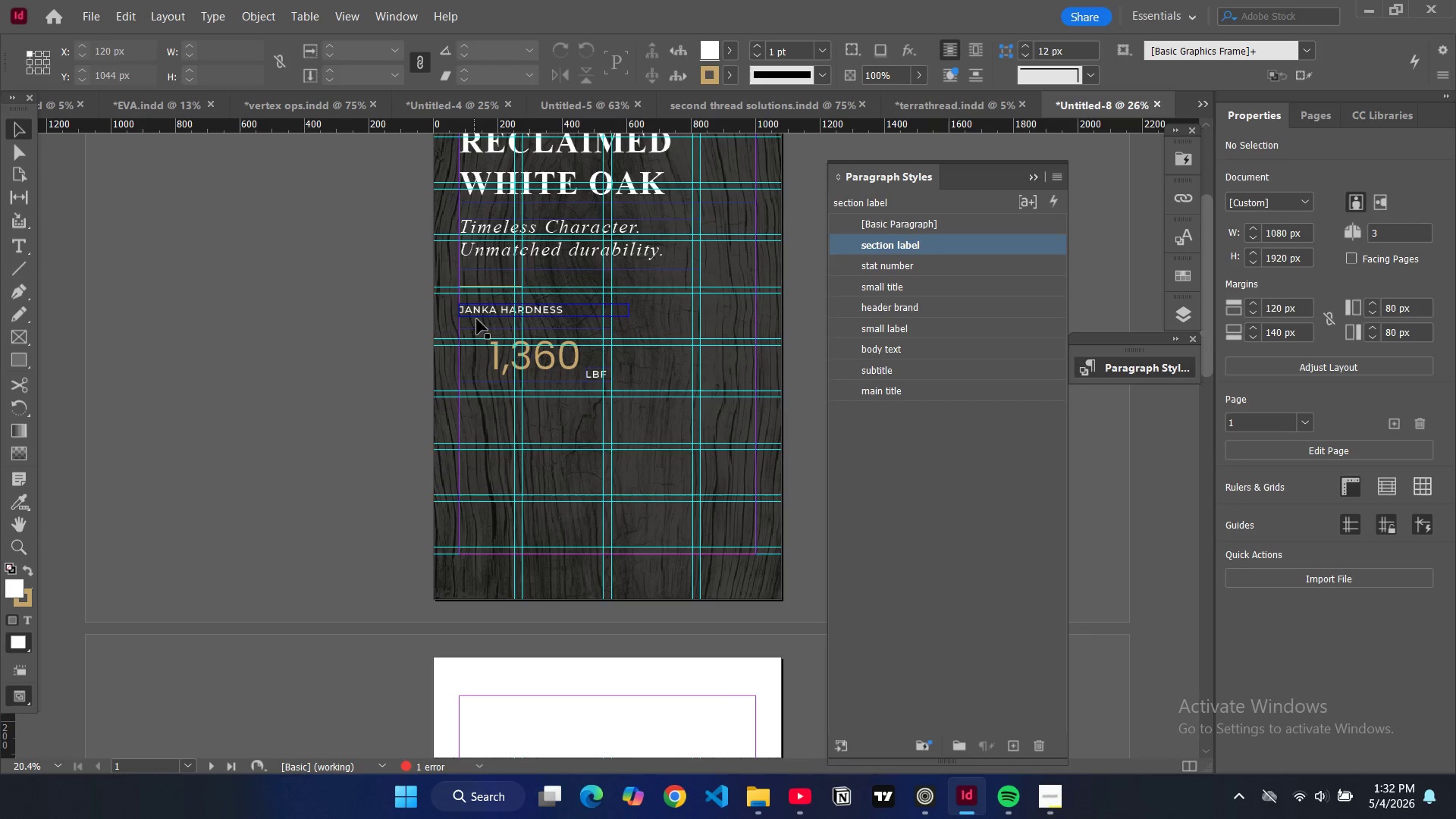 
left_click([477, 319])
 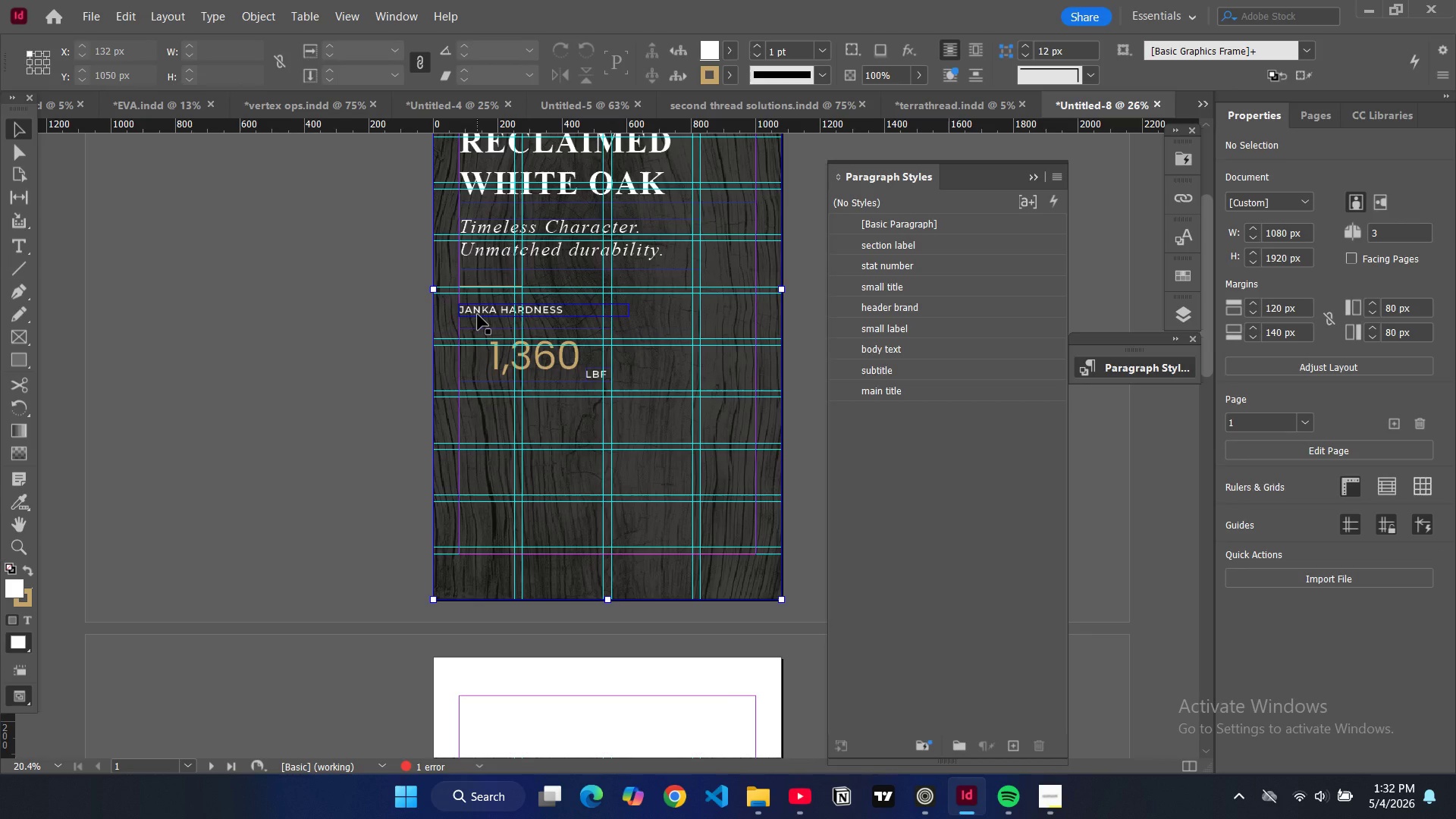 
double_click([478, 315])
 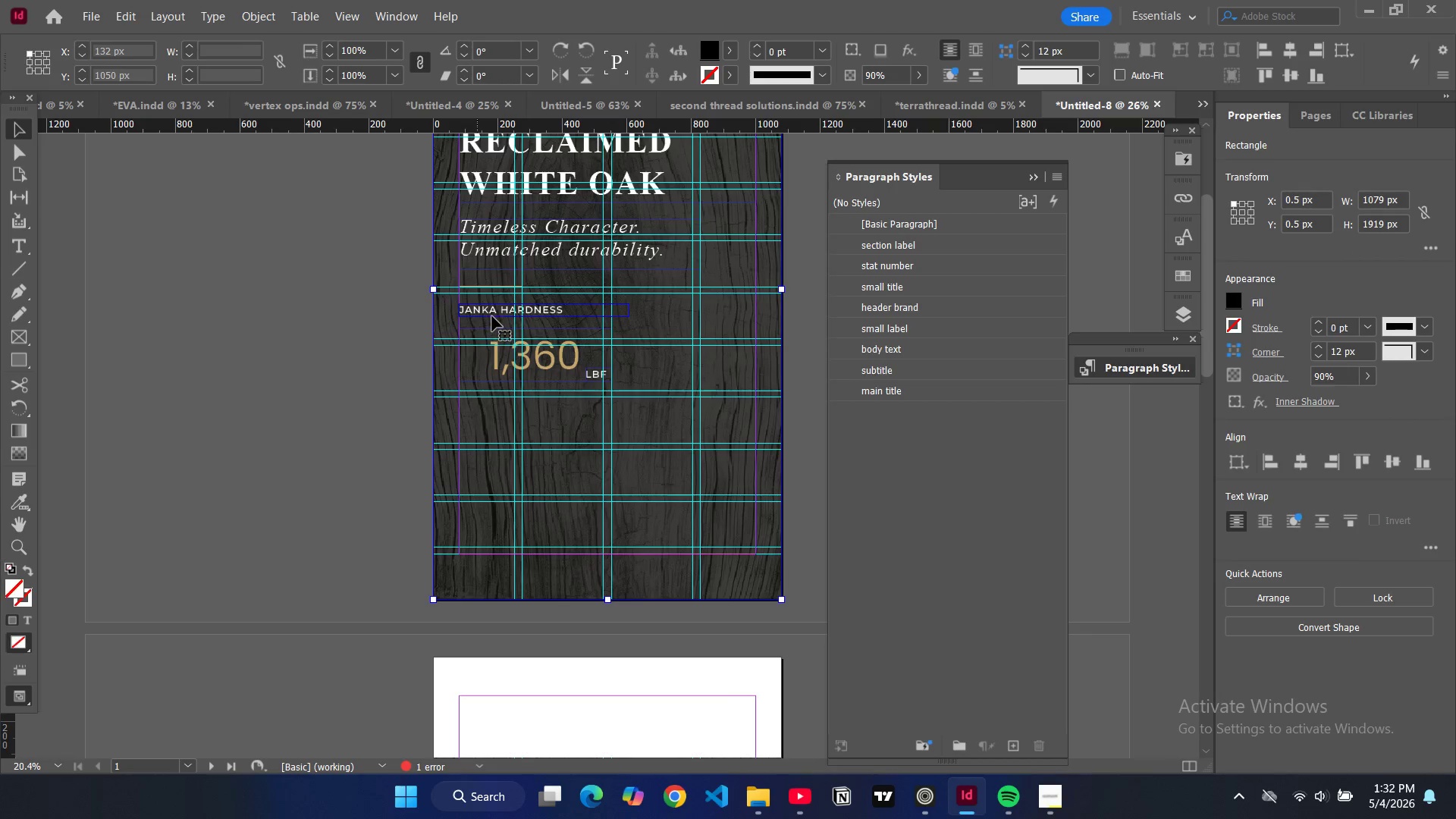 
left_click([492, 315])
 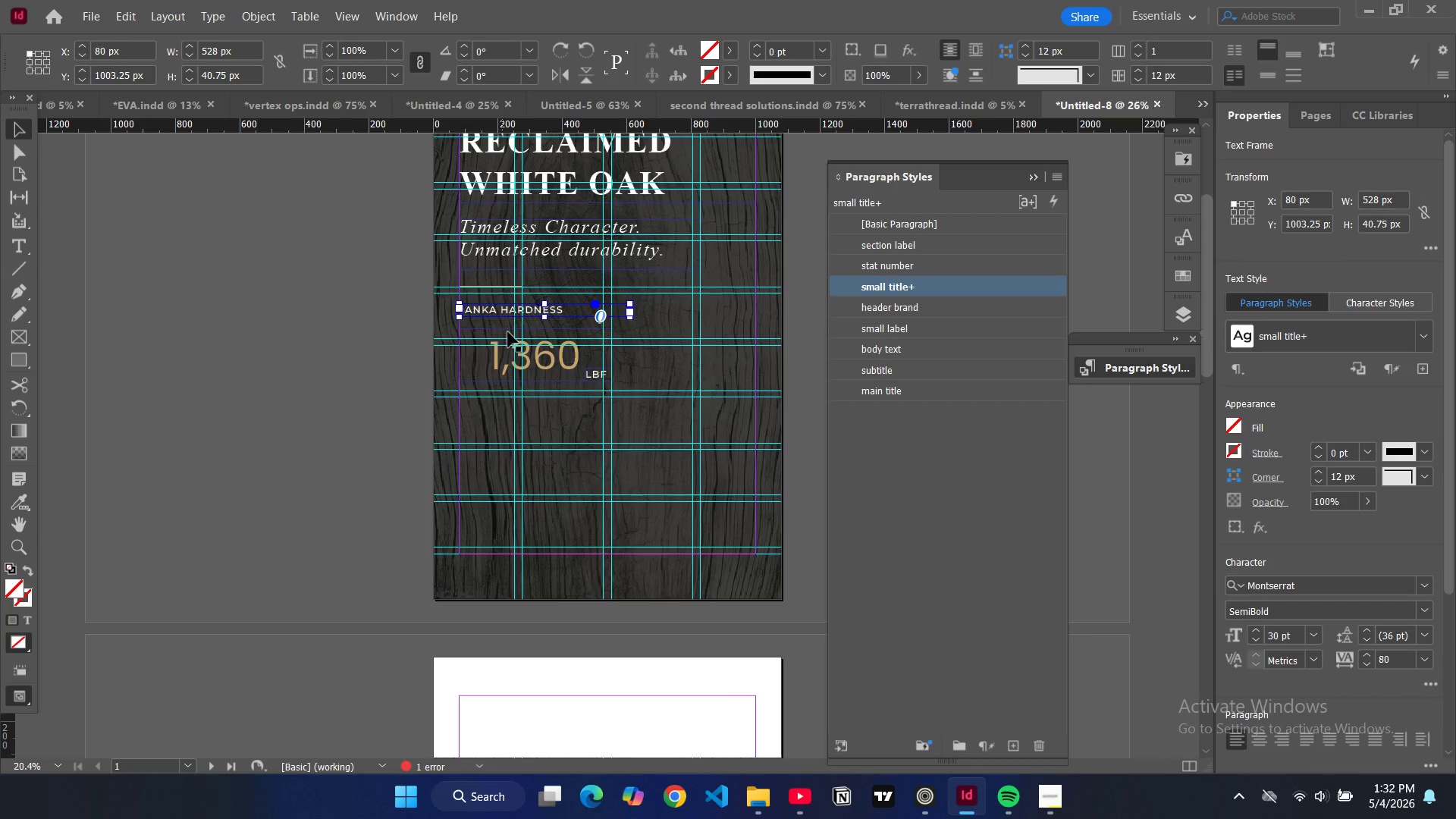 
key(Control+C)
 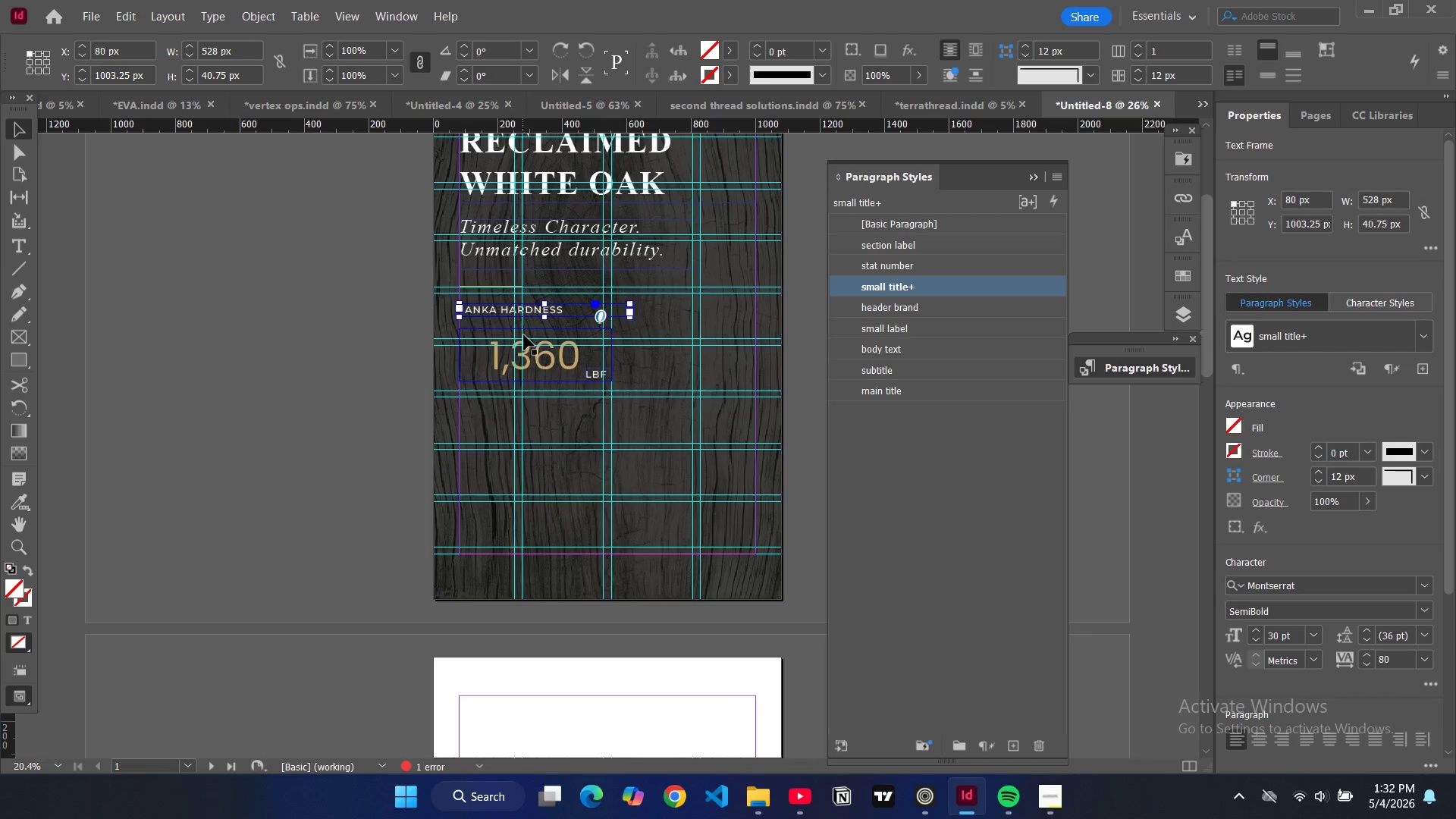 
key(Control+V)
 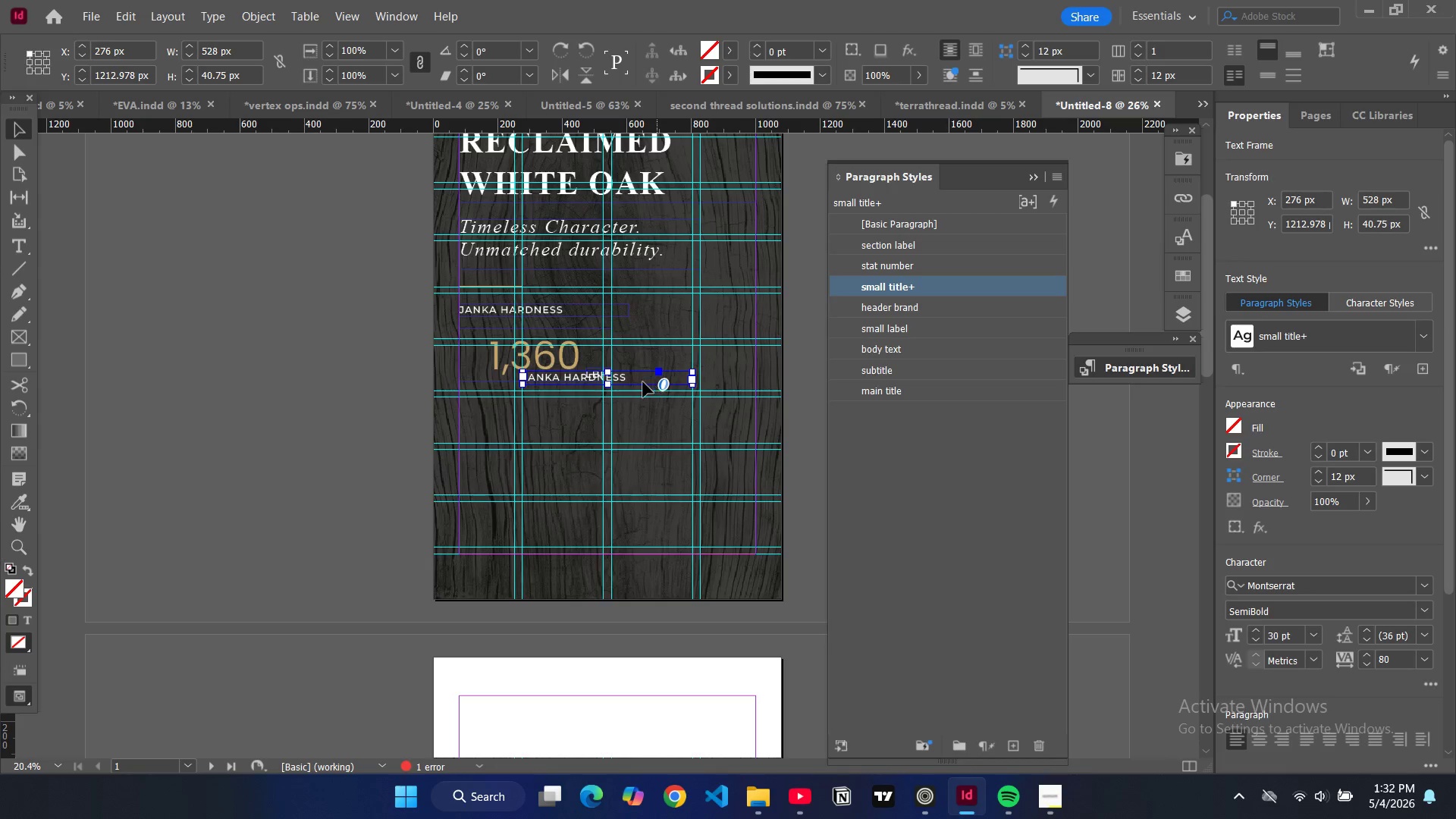 
left_click_drag(start_coordinate=[648, 380], to_coordinate=[584, 409])
 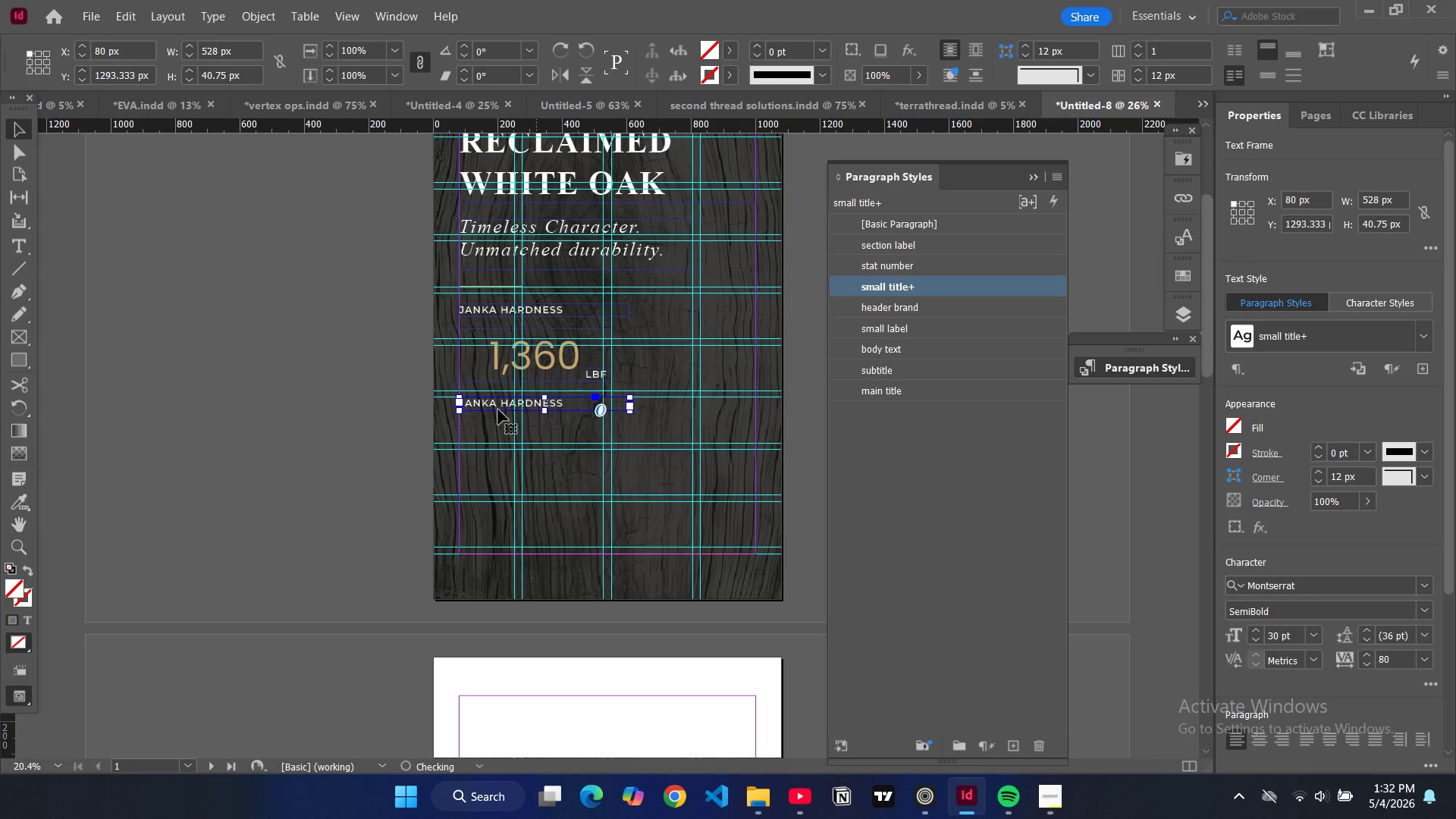 
double_click([498, 410])
 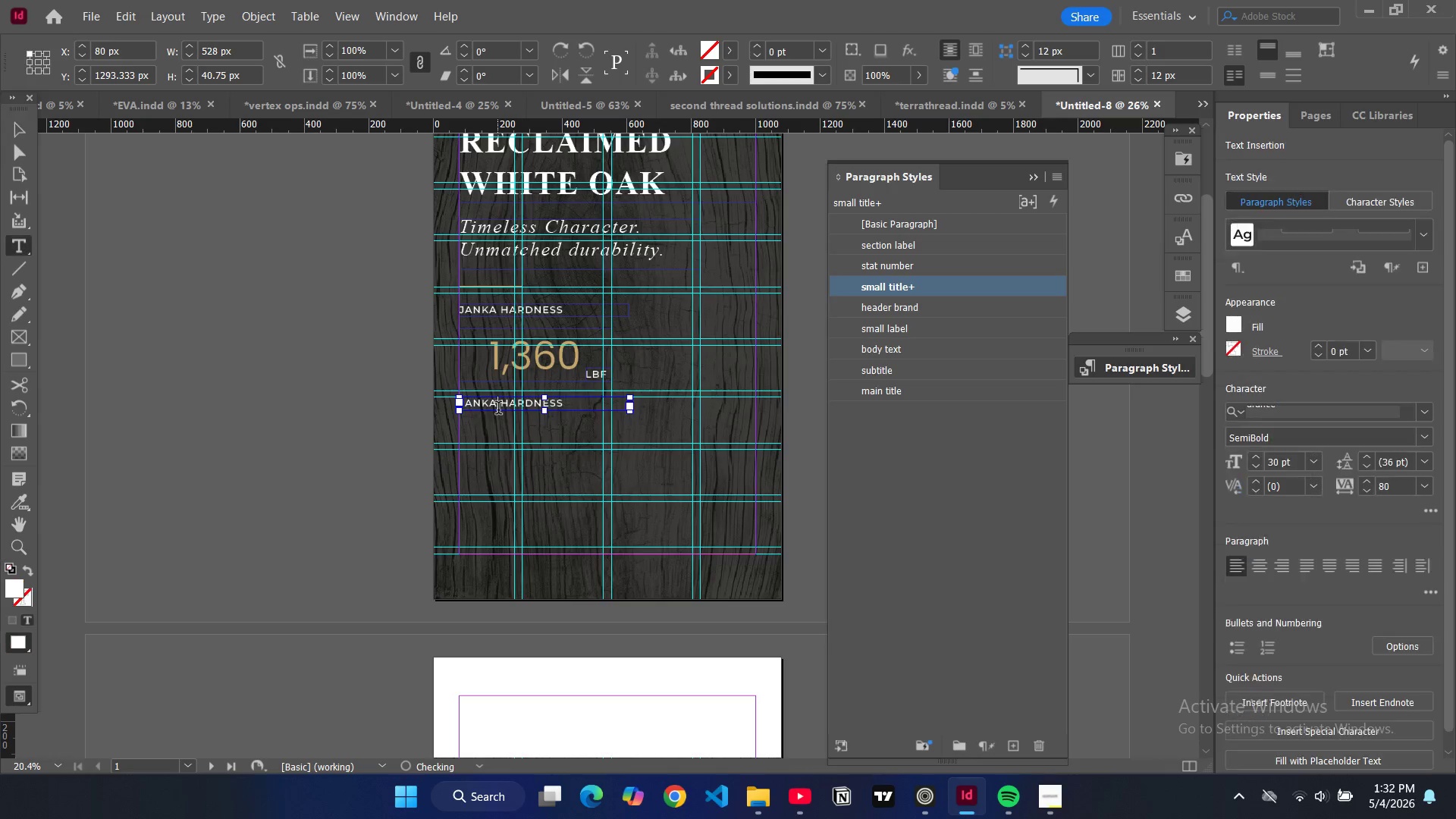 
key(Control+A)
 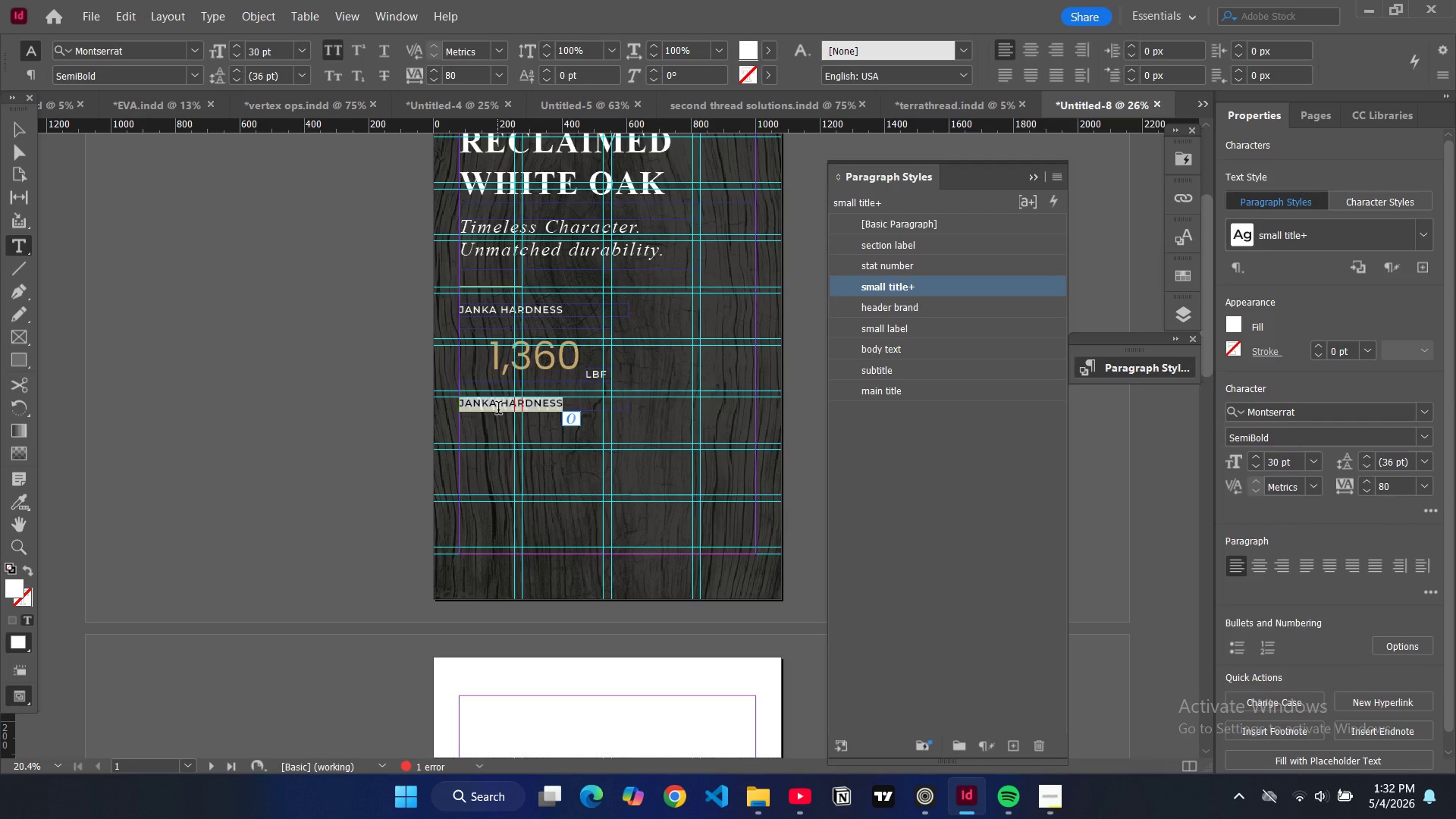 
type(gain & character)
 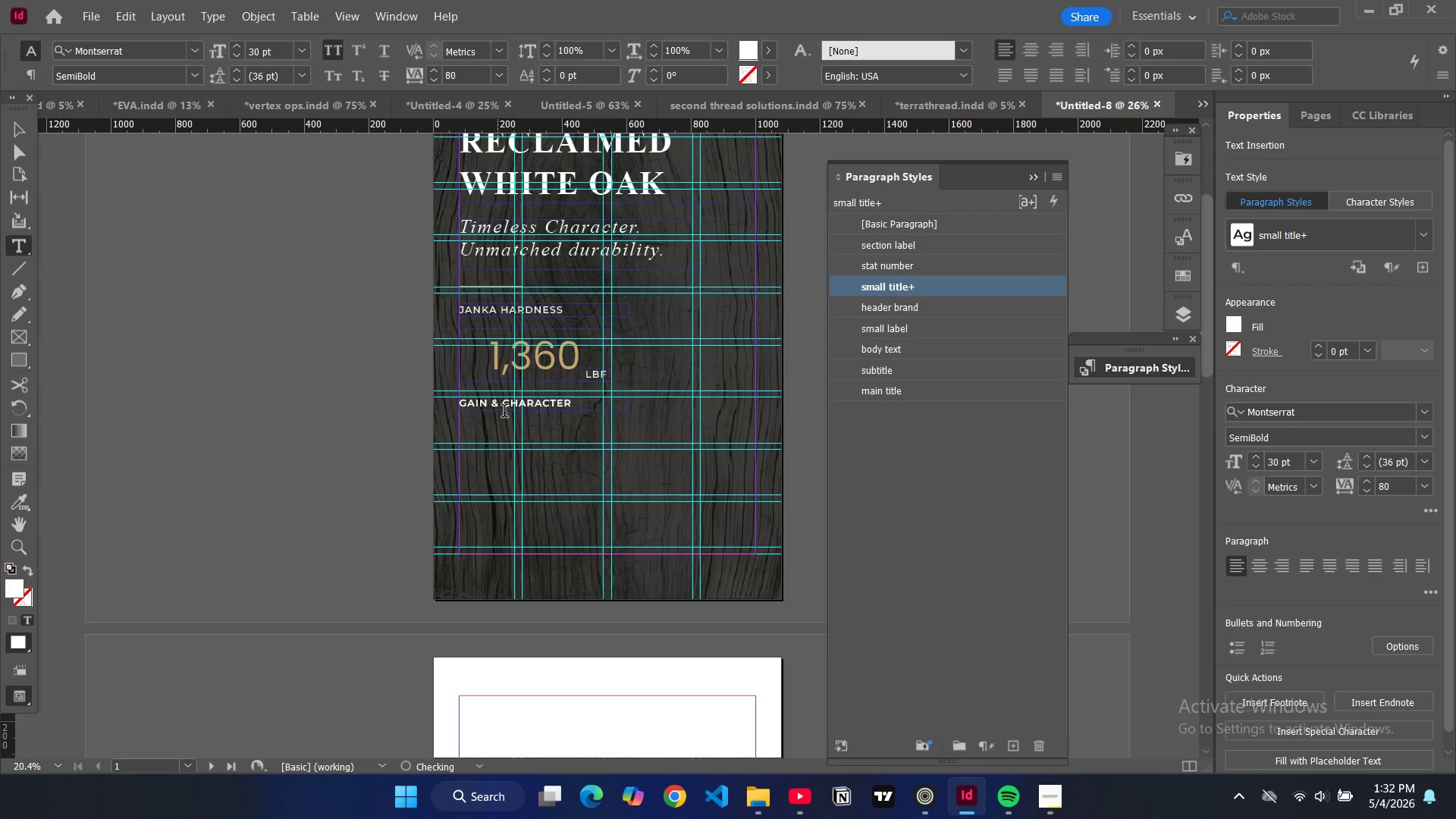 
left_click([25, 134])
 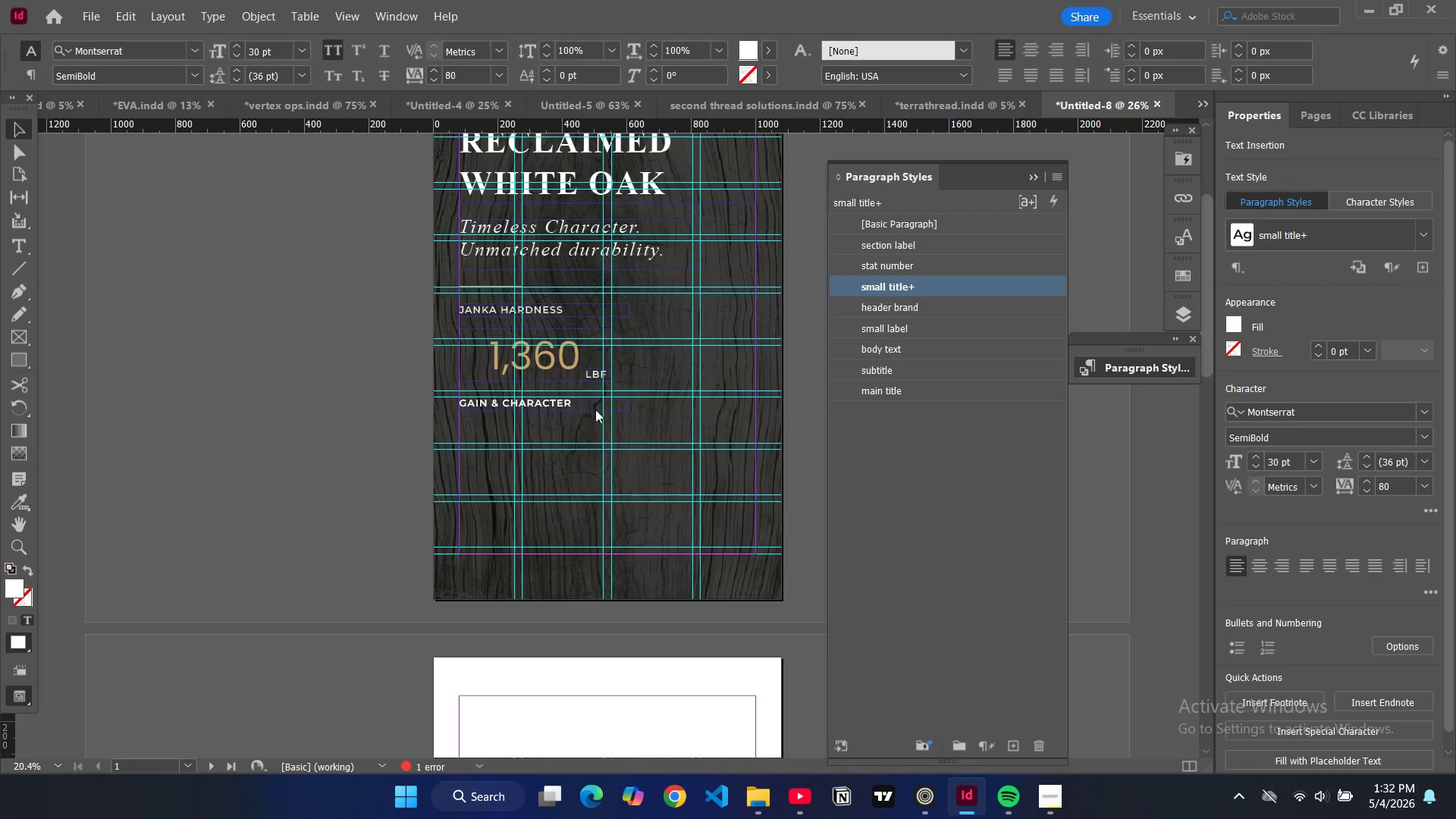 
scroll: coordinate [598, 385], scroll_direction: up, amount: 5.0
 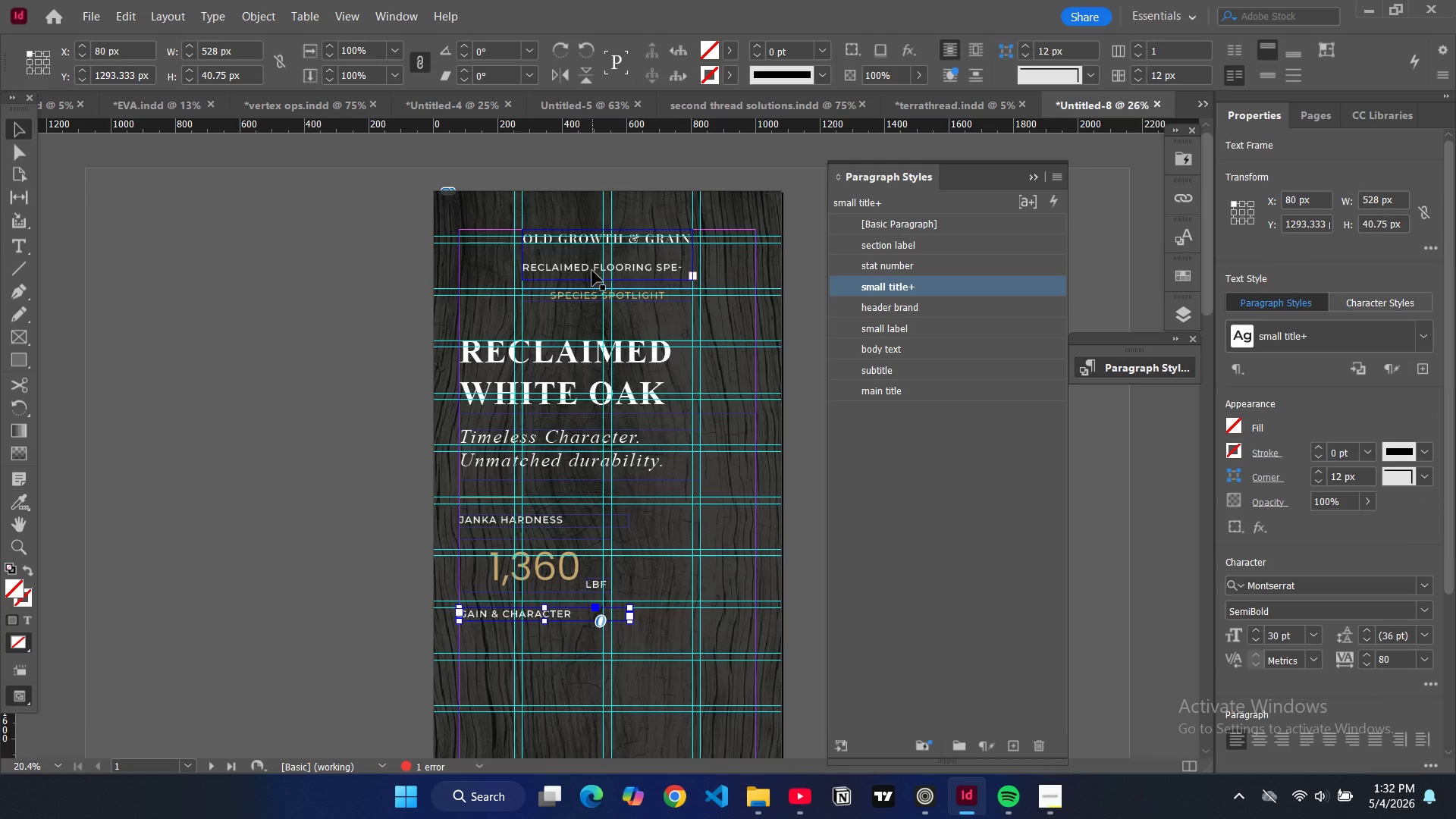 
scroll: coordinate [617, 501], scroll_direction: down, amount: 7.0
 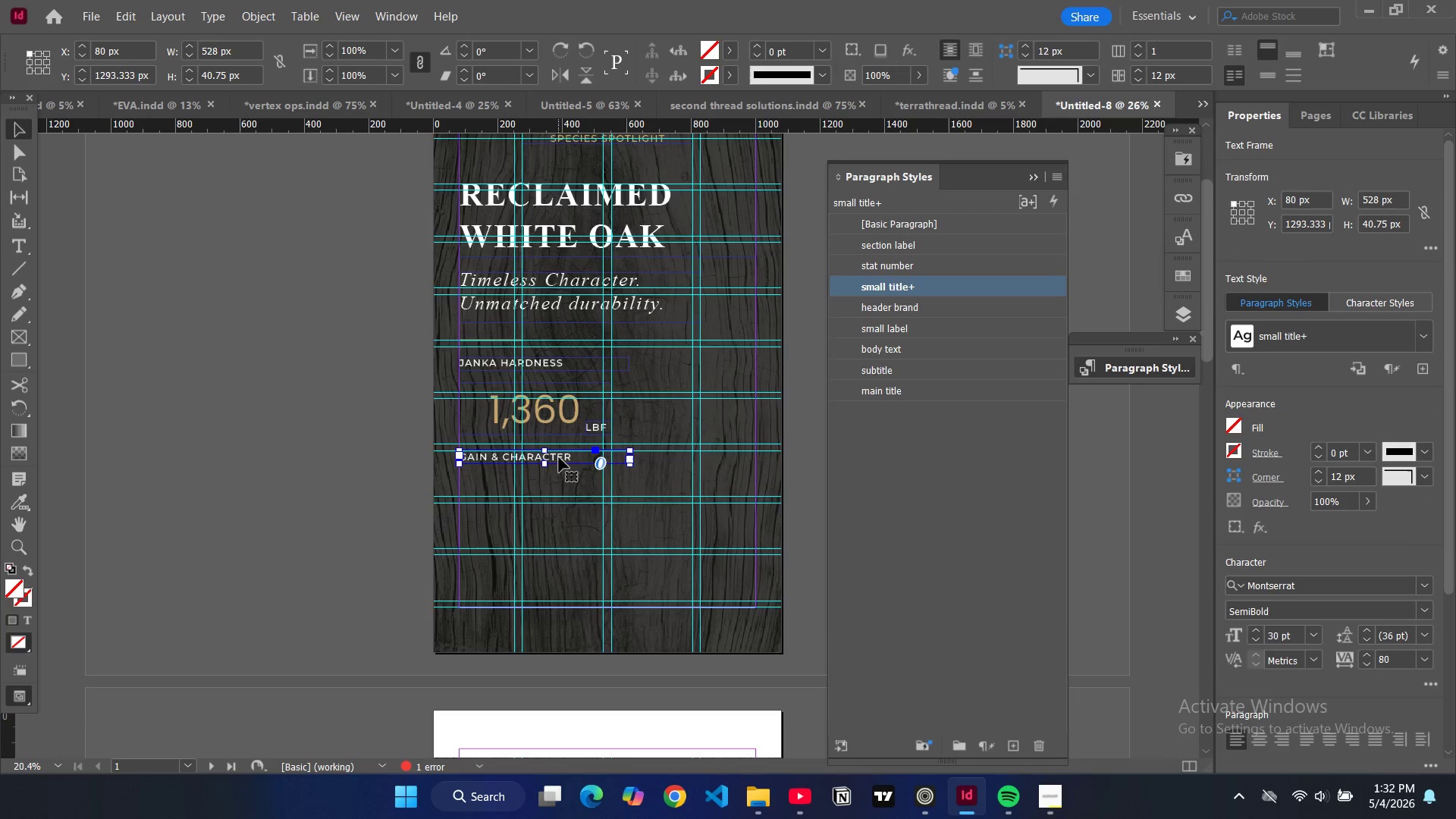 
key(Control+C)
 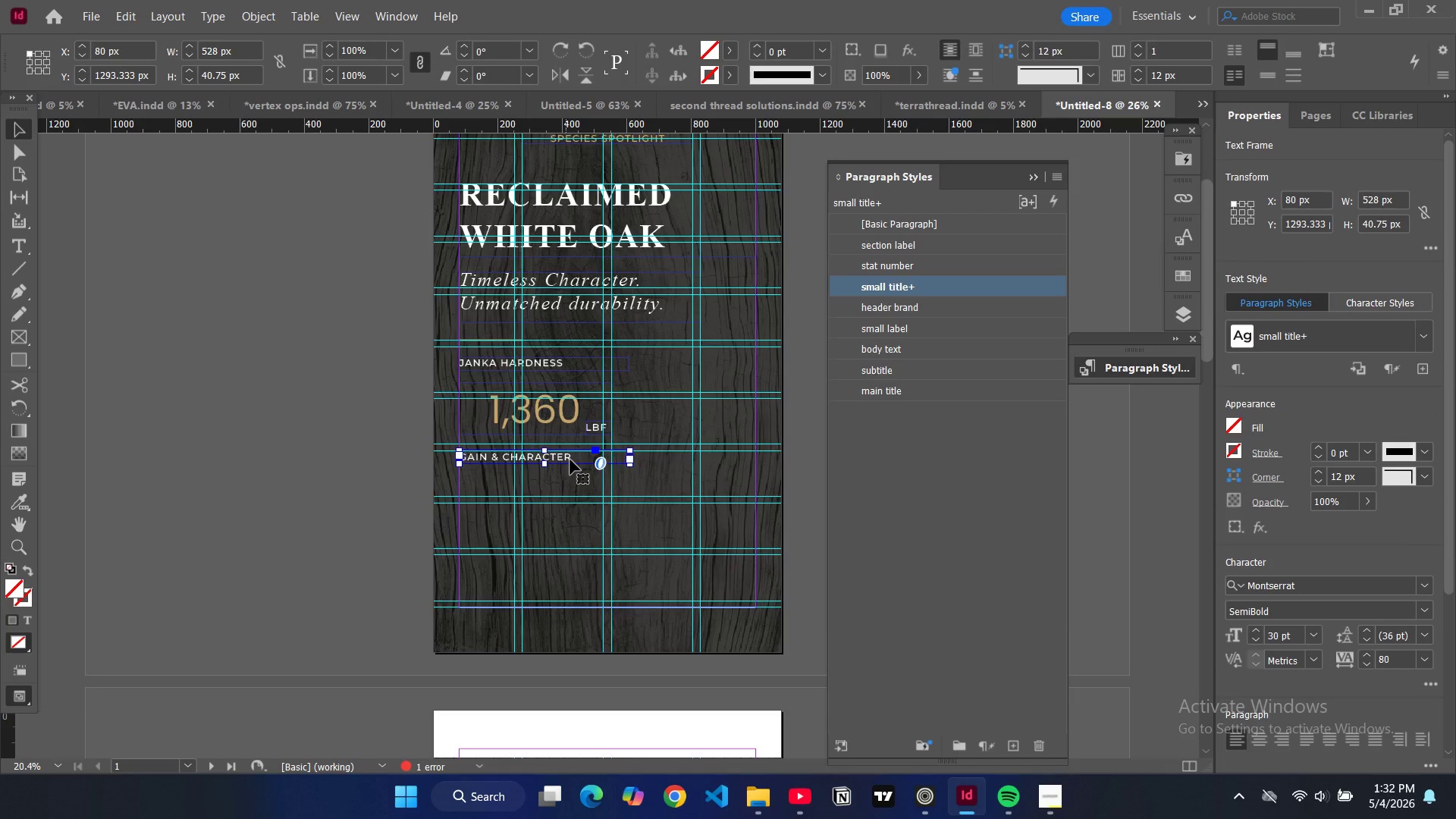 
key(Control+V)
 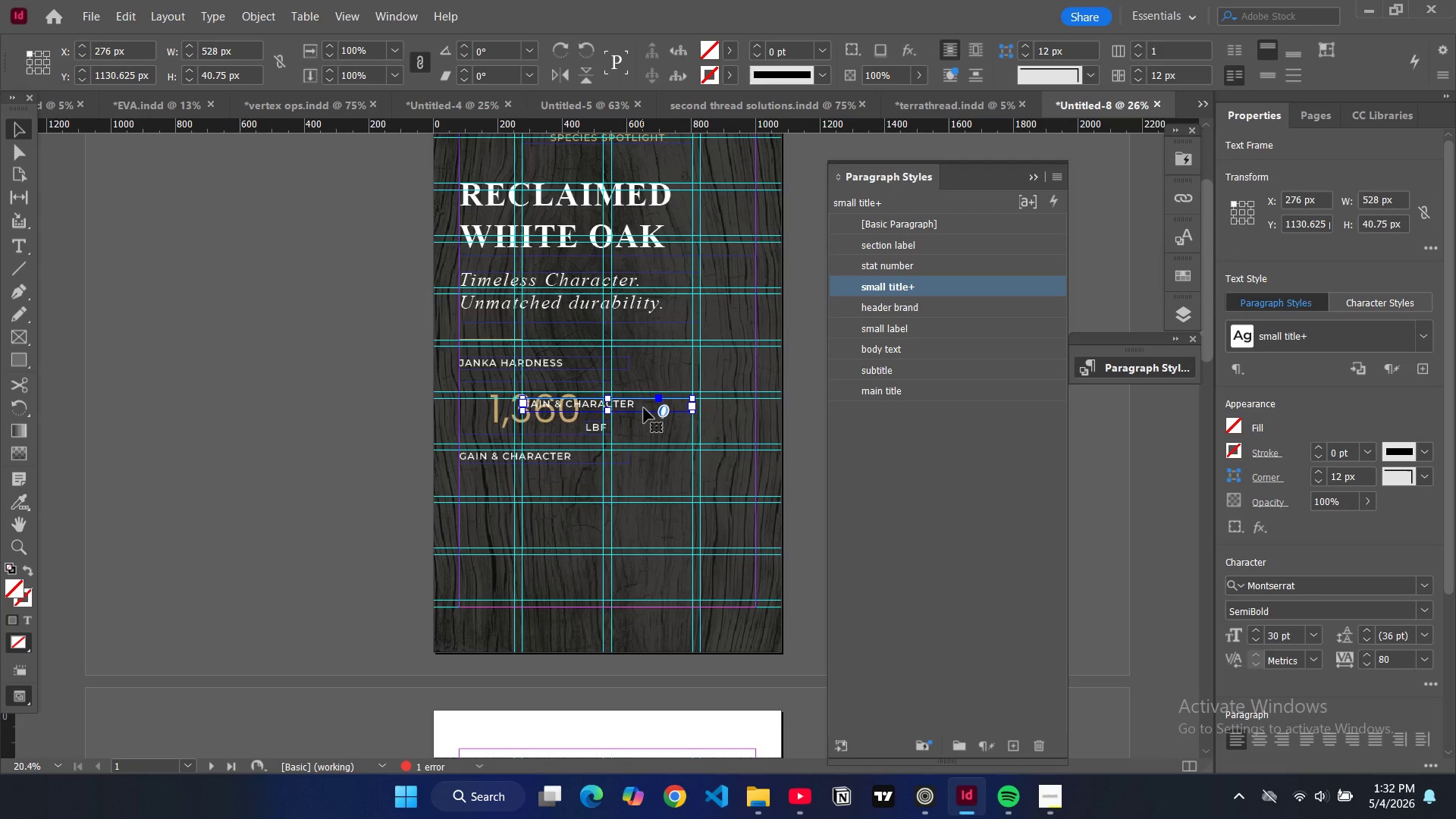 
left_click_drag(start_coordinate=[645, 408], to_coordinate=[581, 485])
 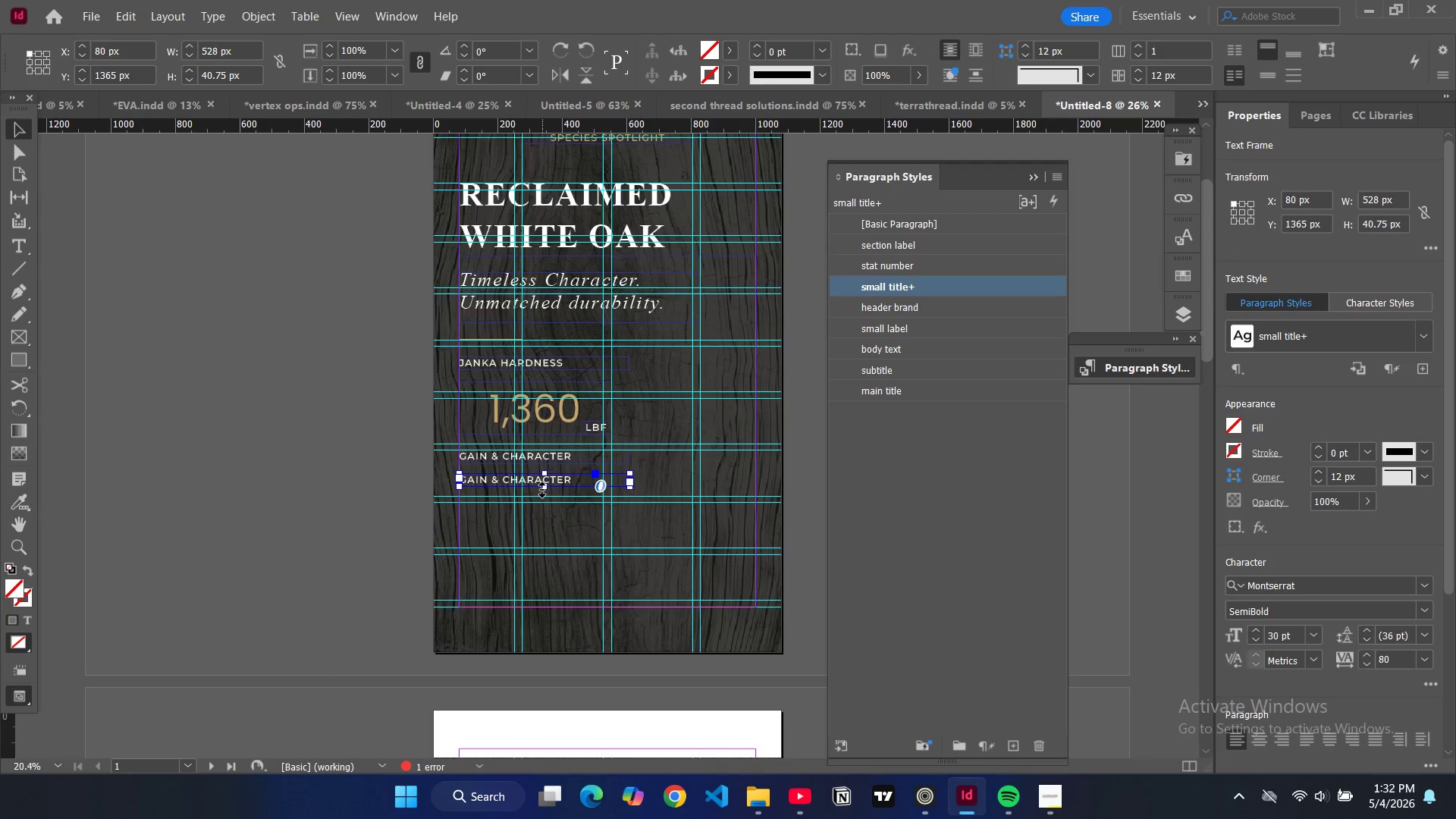 
left_click_drag(start_coordinate=[542, 490], to_coordinate=[549, 557])
 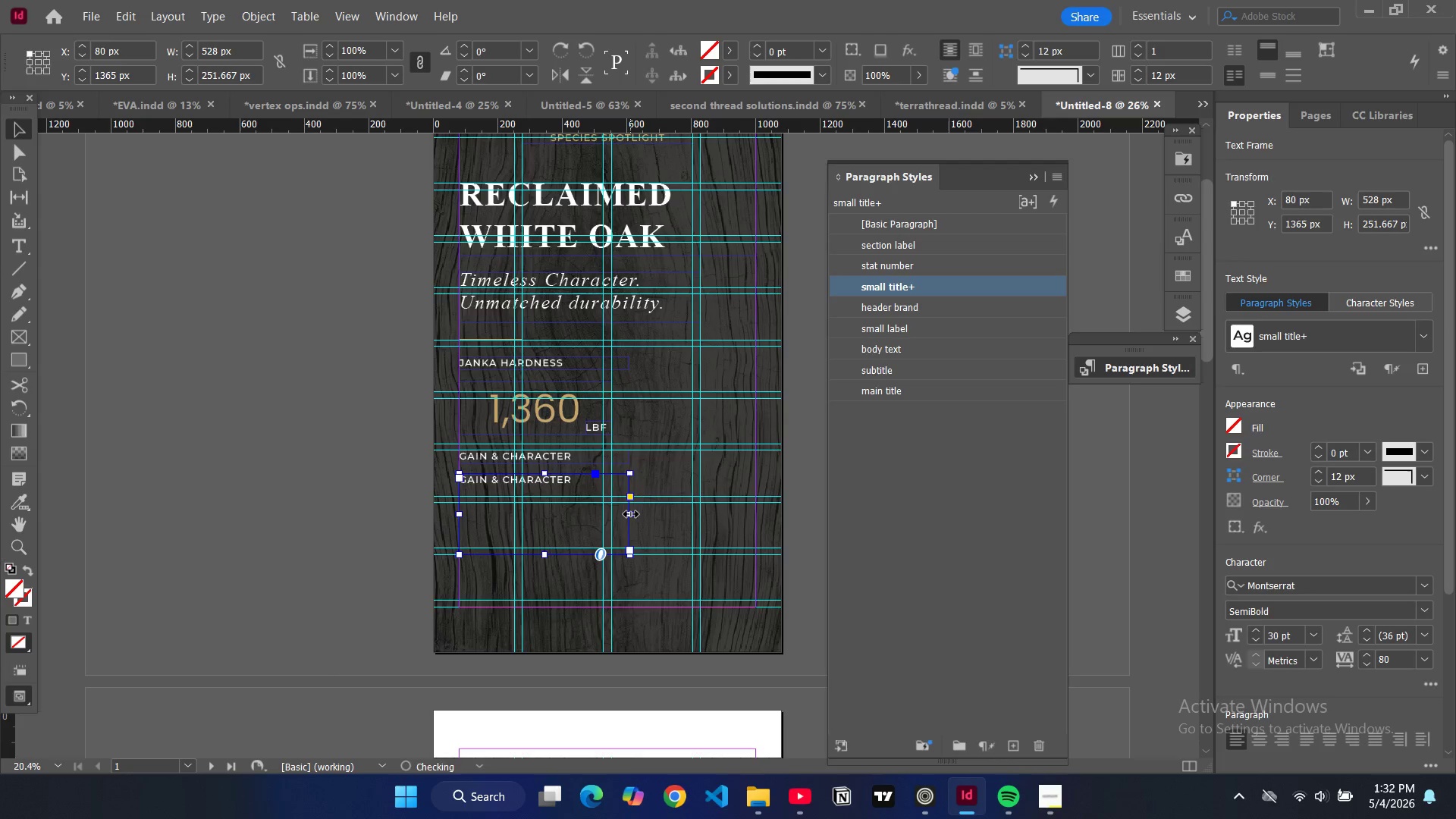 
left_click_drag(start_coordinate=[631, 514], to_coordinate=[755, 517])
 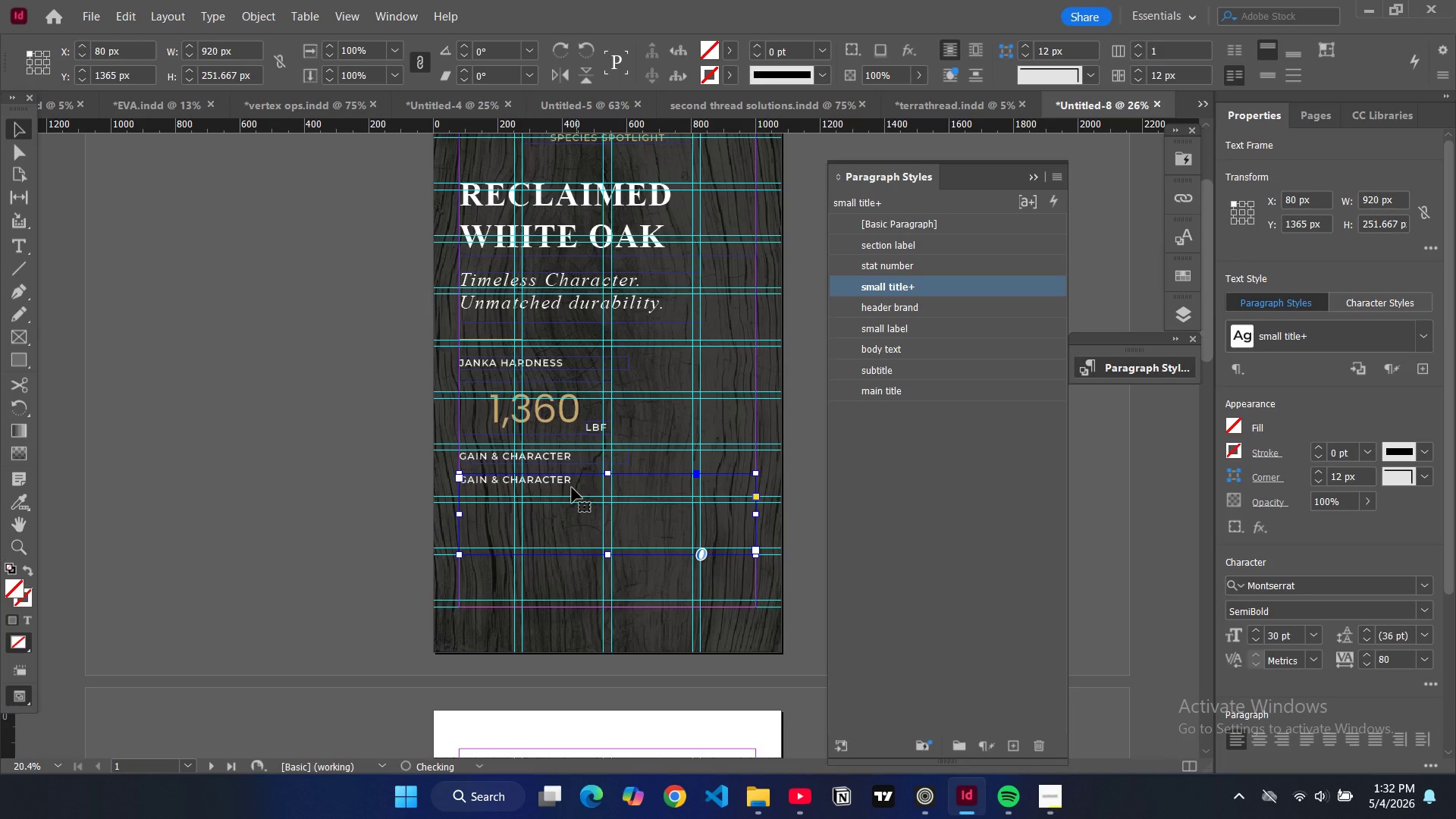 
double_click([572, 488])
 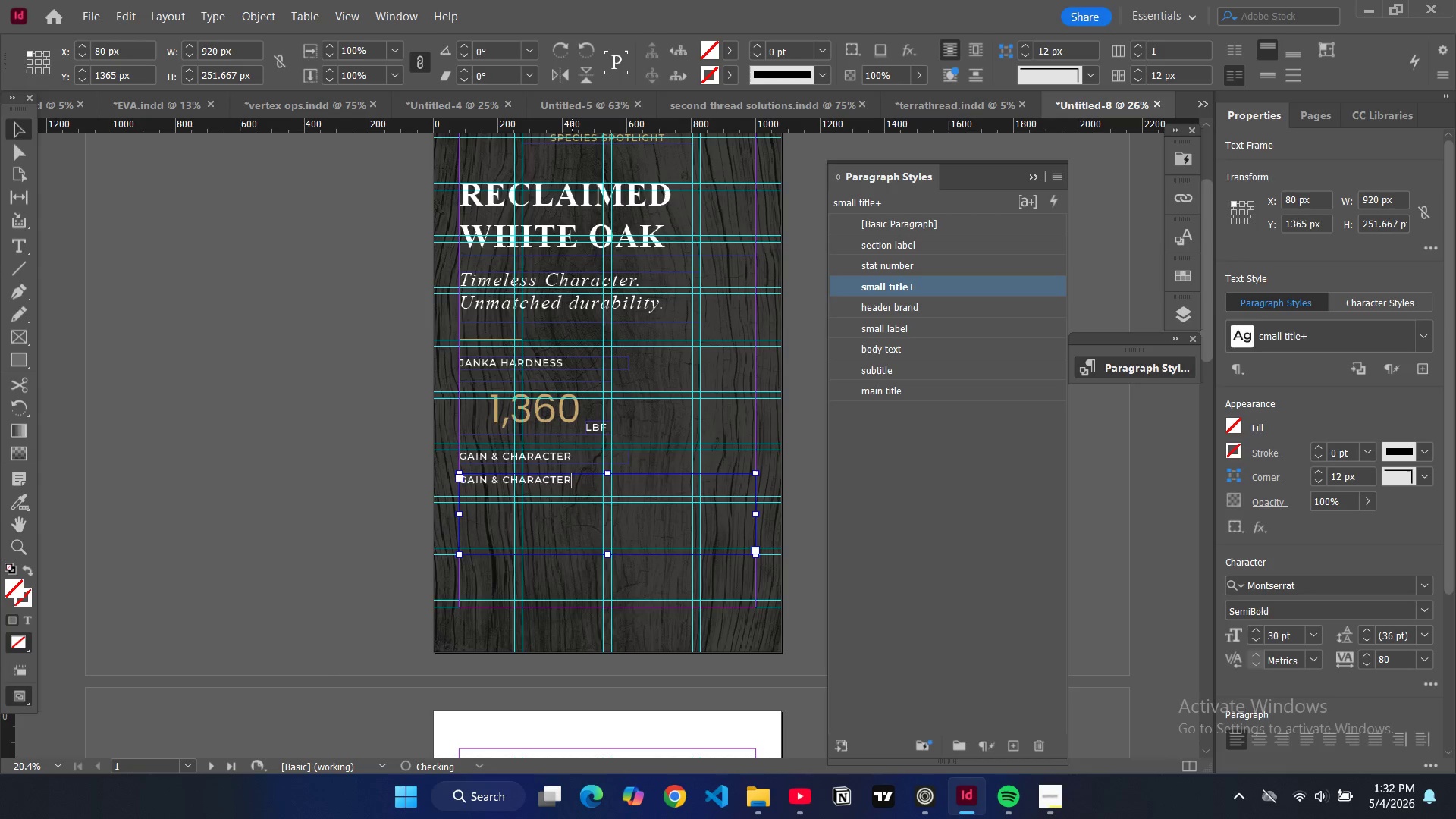 
key(A)
 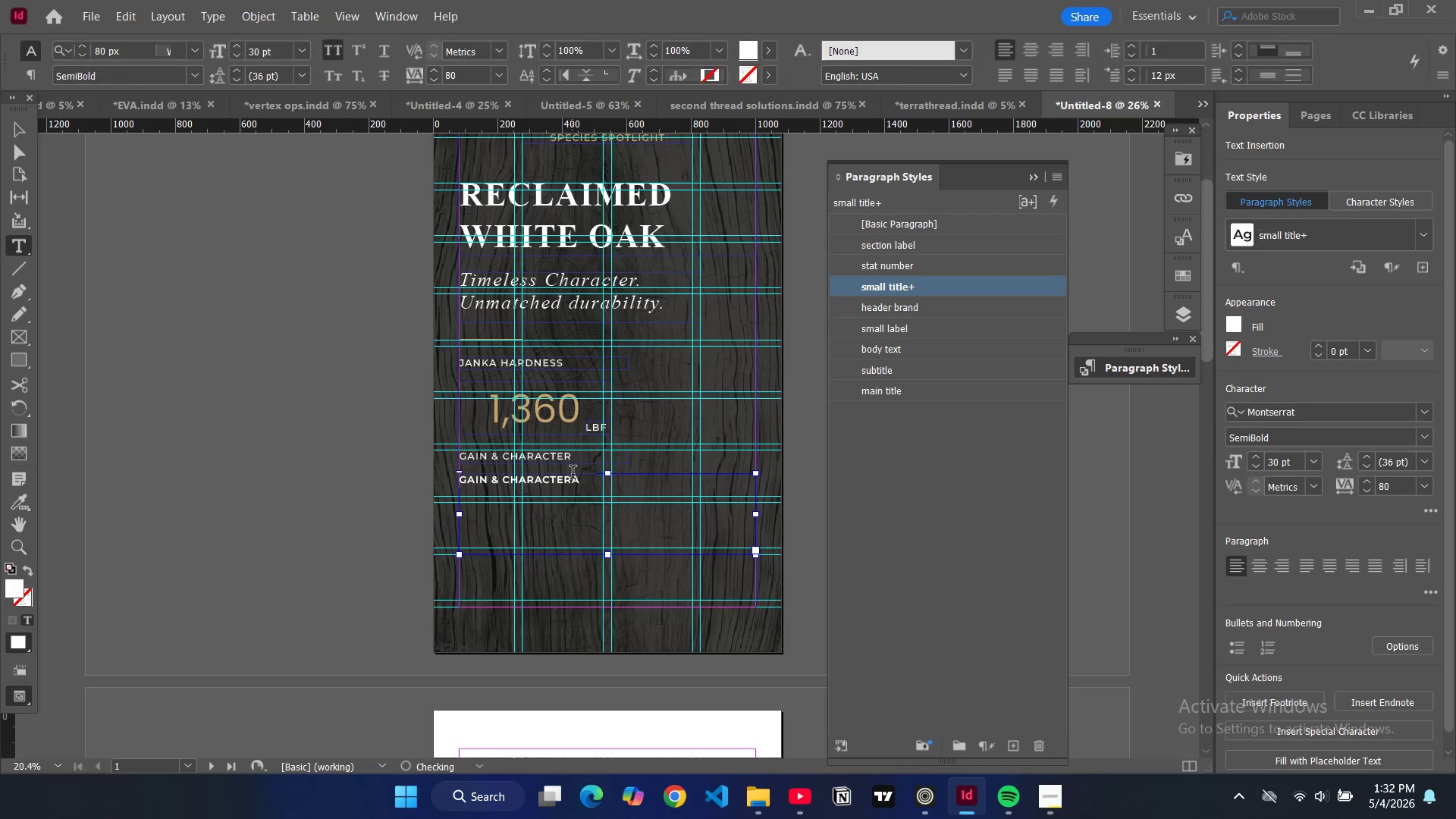 
key(Control+ControlLeft)
 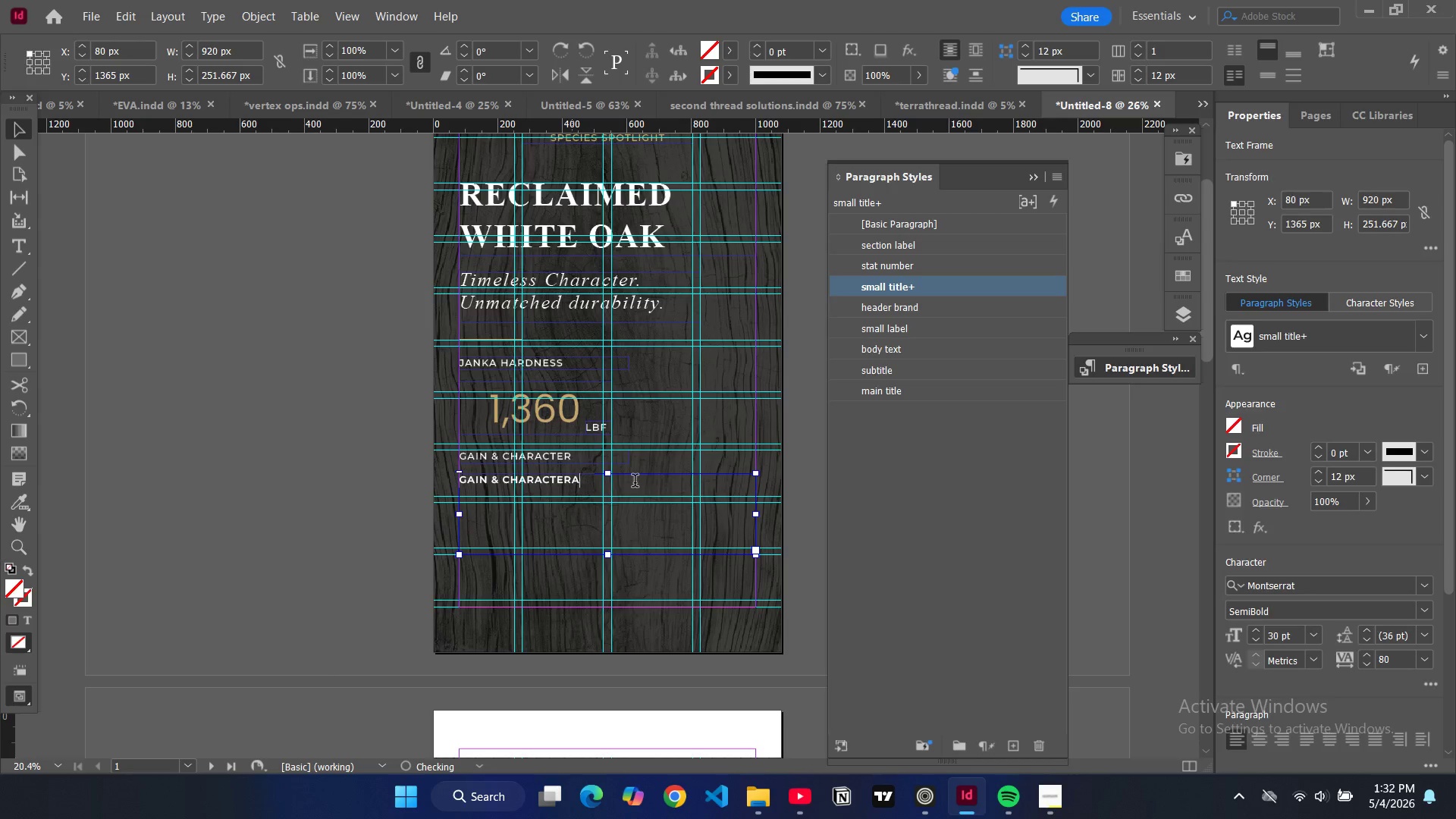 
key(Control+A)
 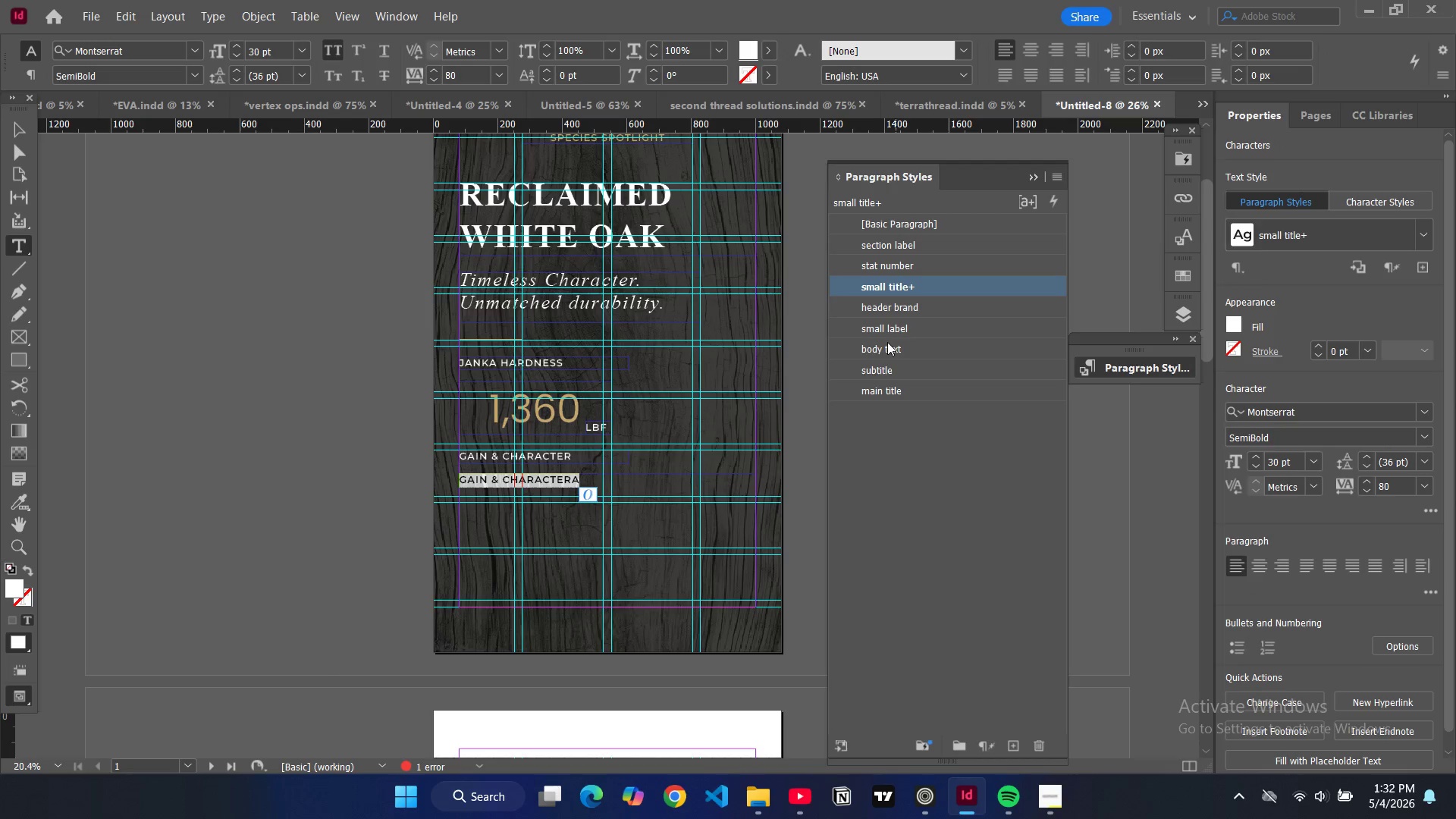 
left_click([889, 350])
 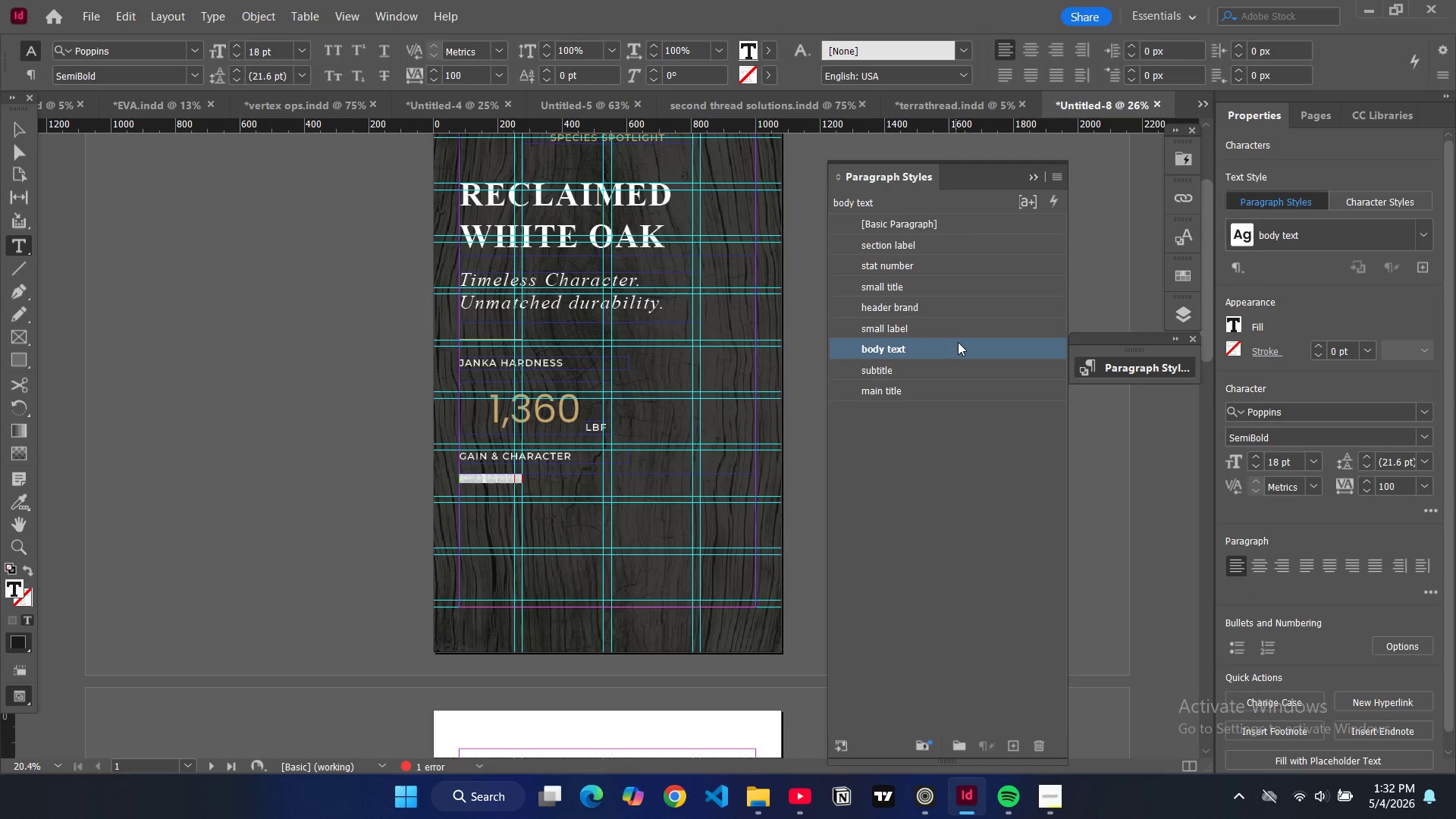 
double_click([959, 343])
 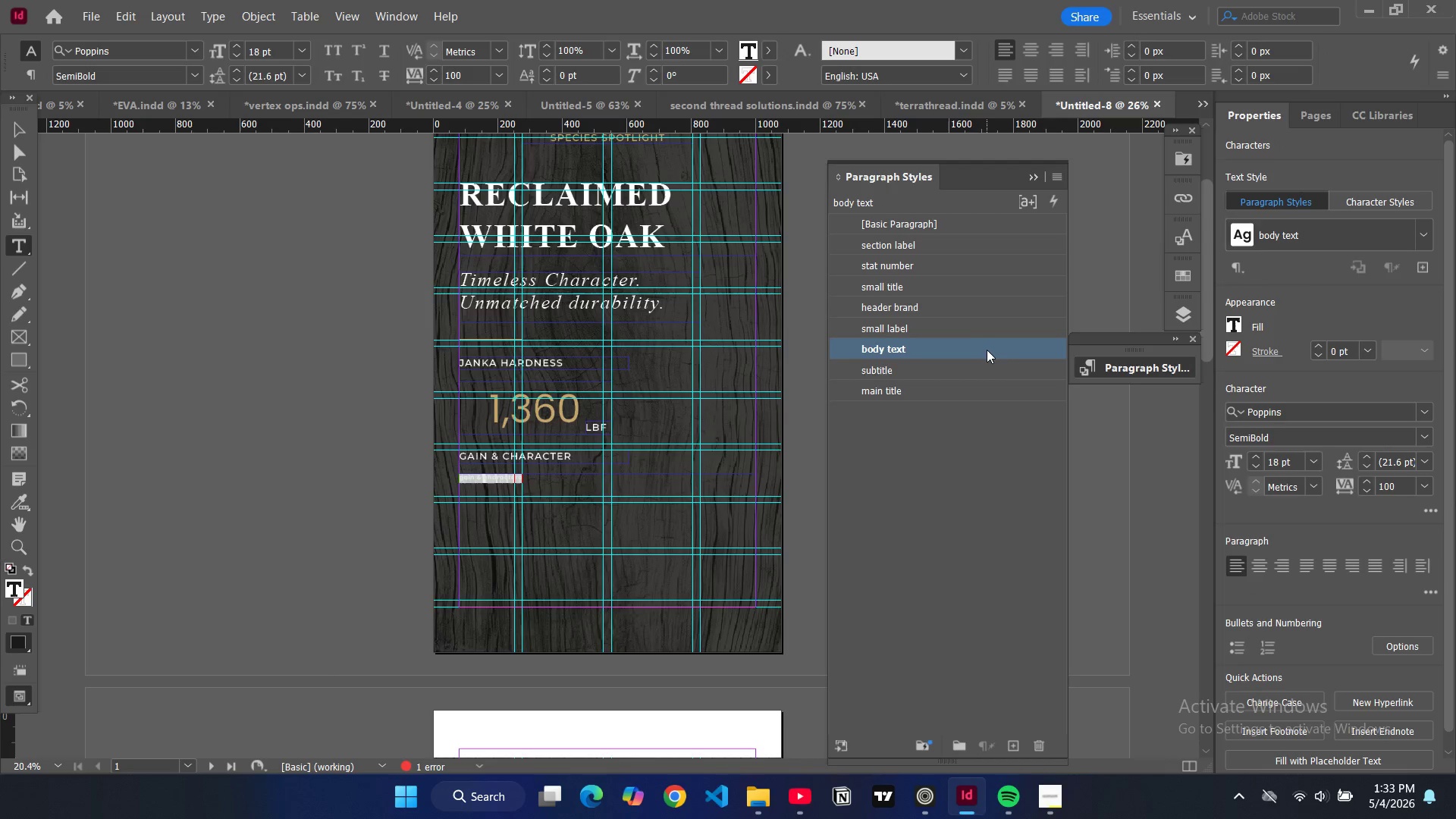 
double_click([987, 350])
 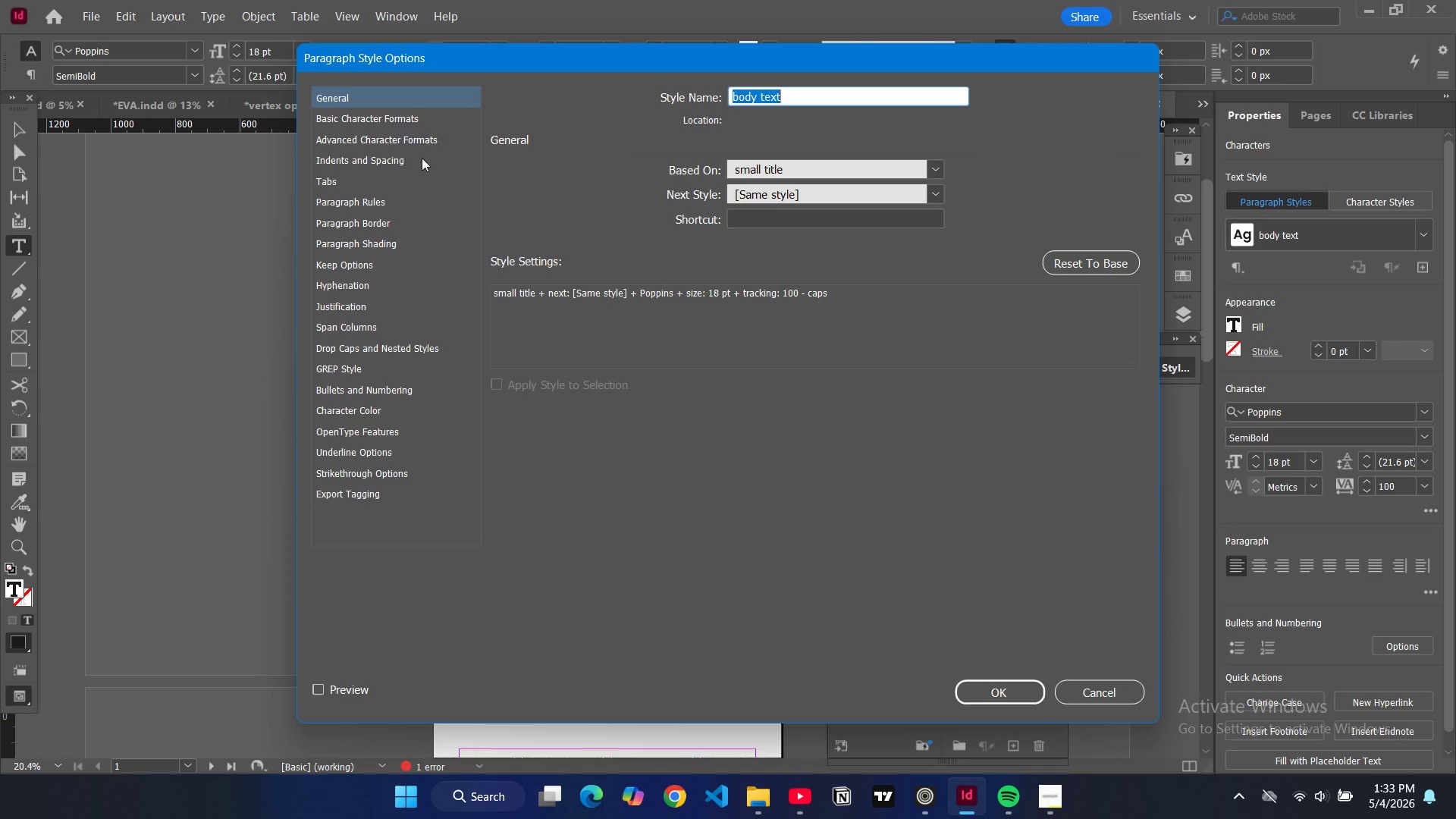 
left_click([406, 128])
 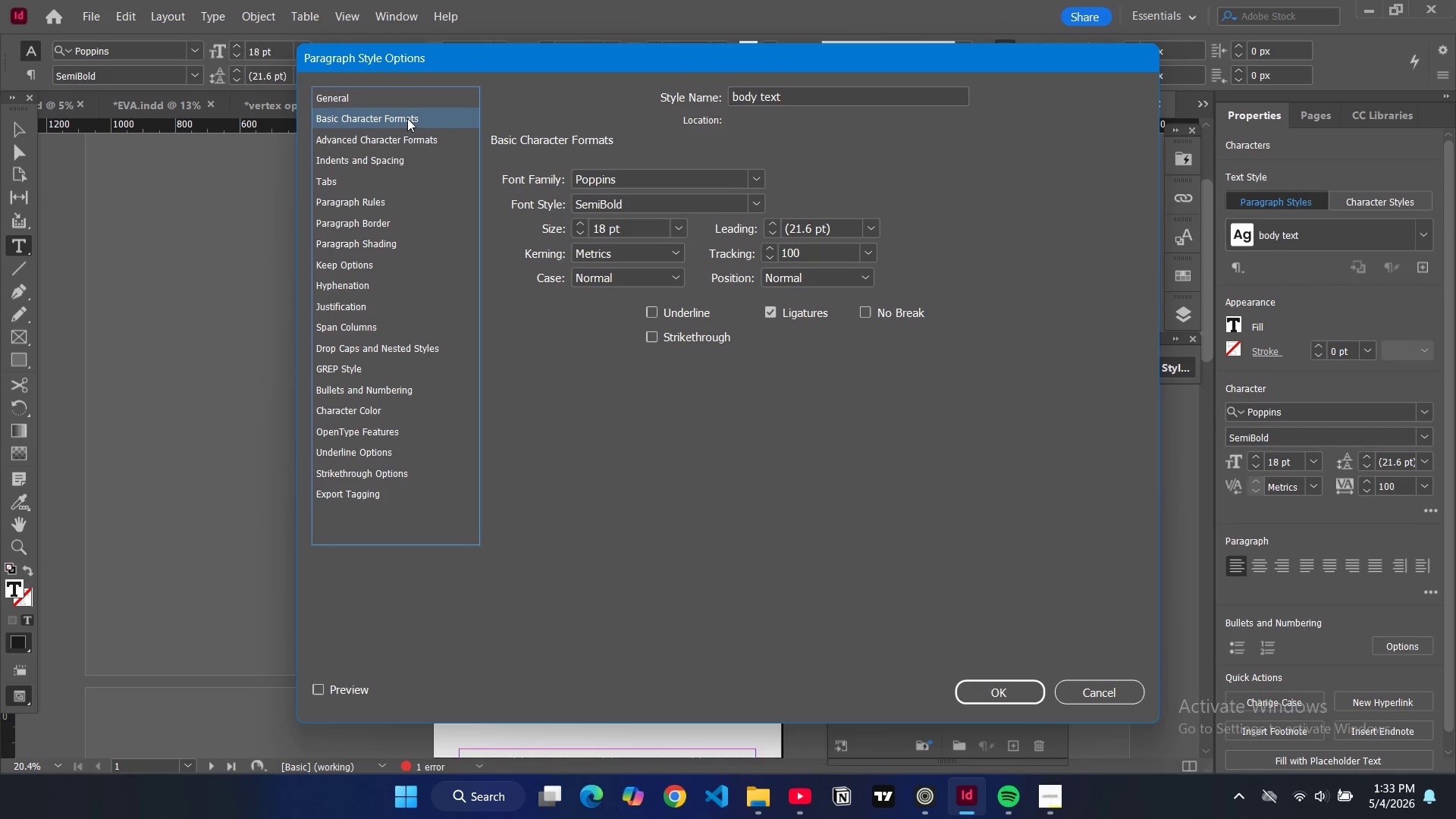 
left_click([407, 118])
 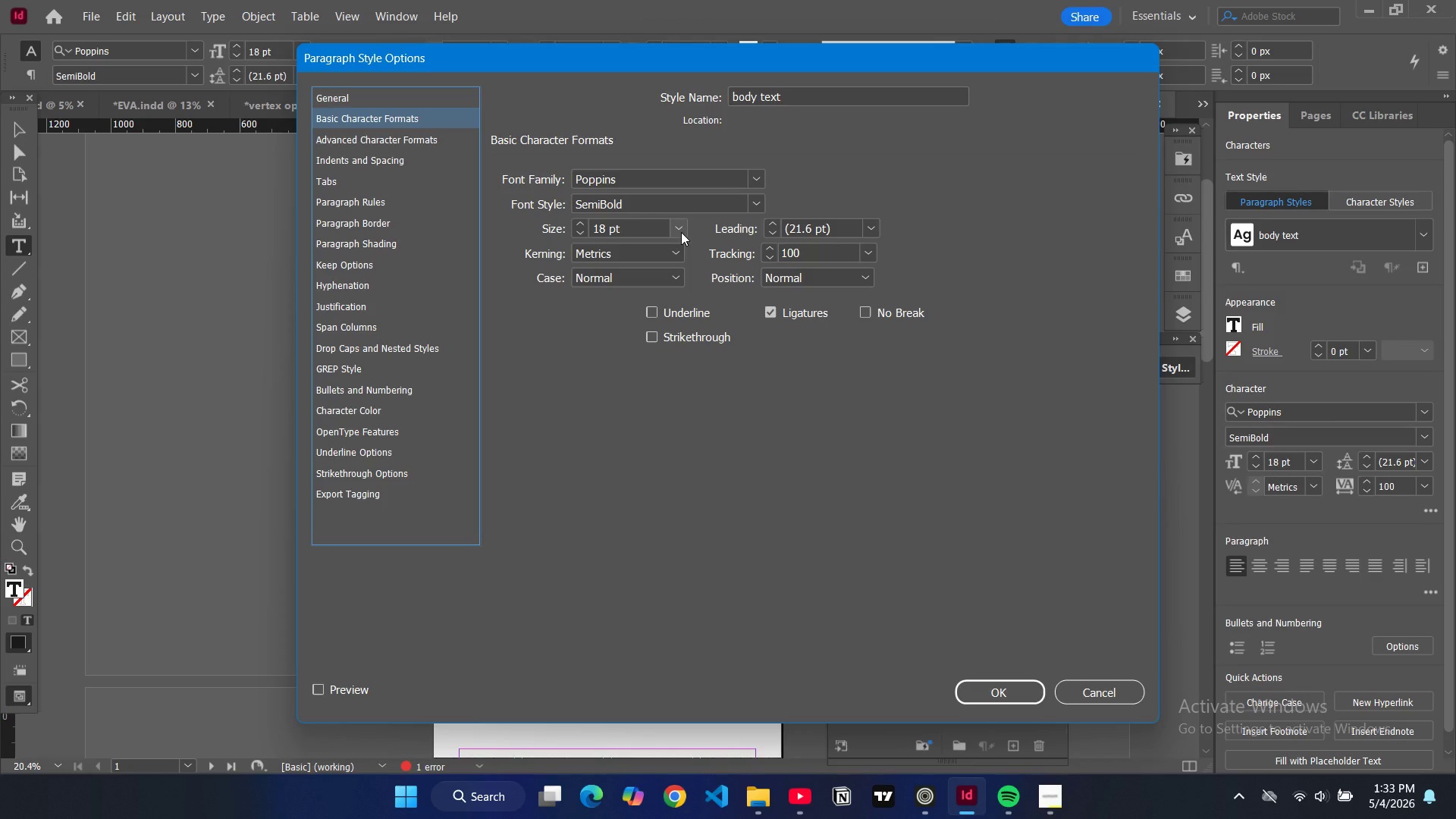 
left_click([681, 232])
 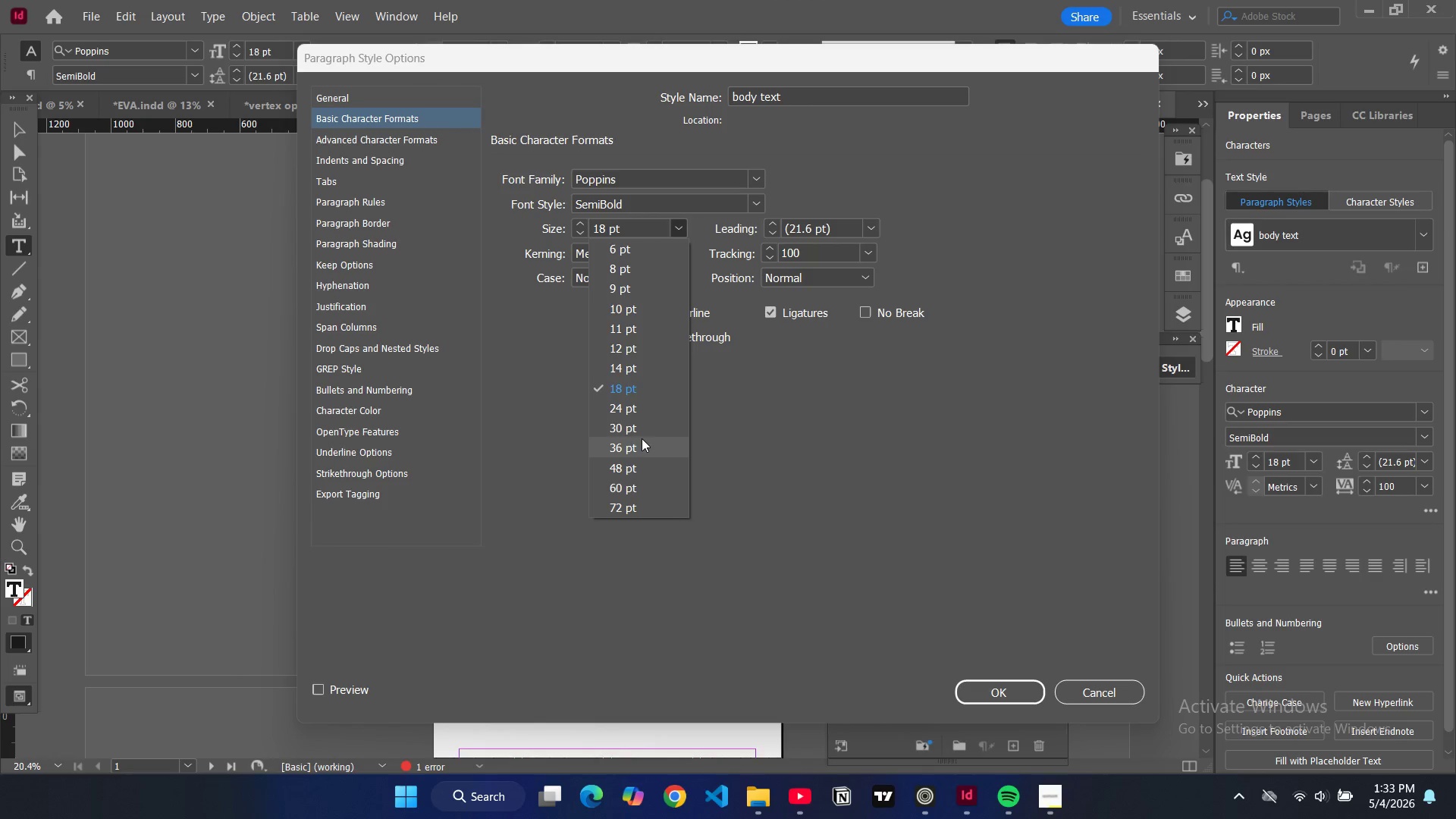 
left_click([641, 431])
 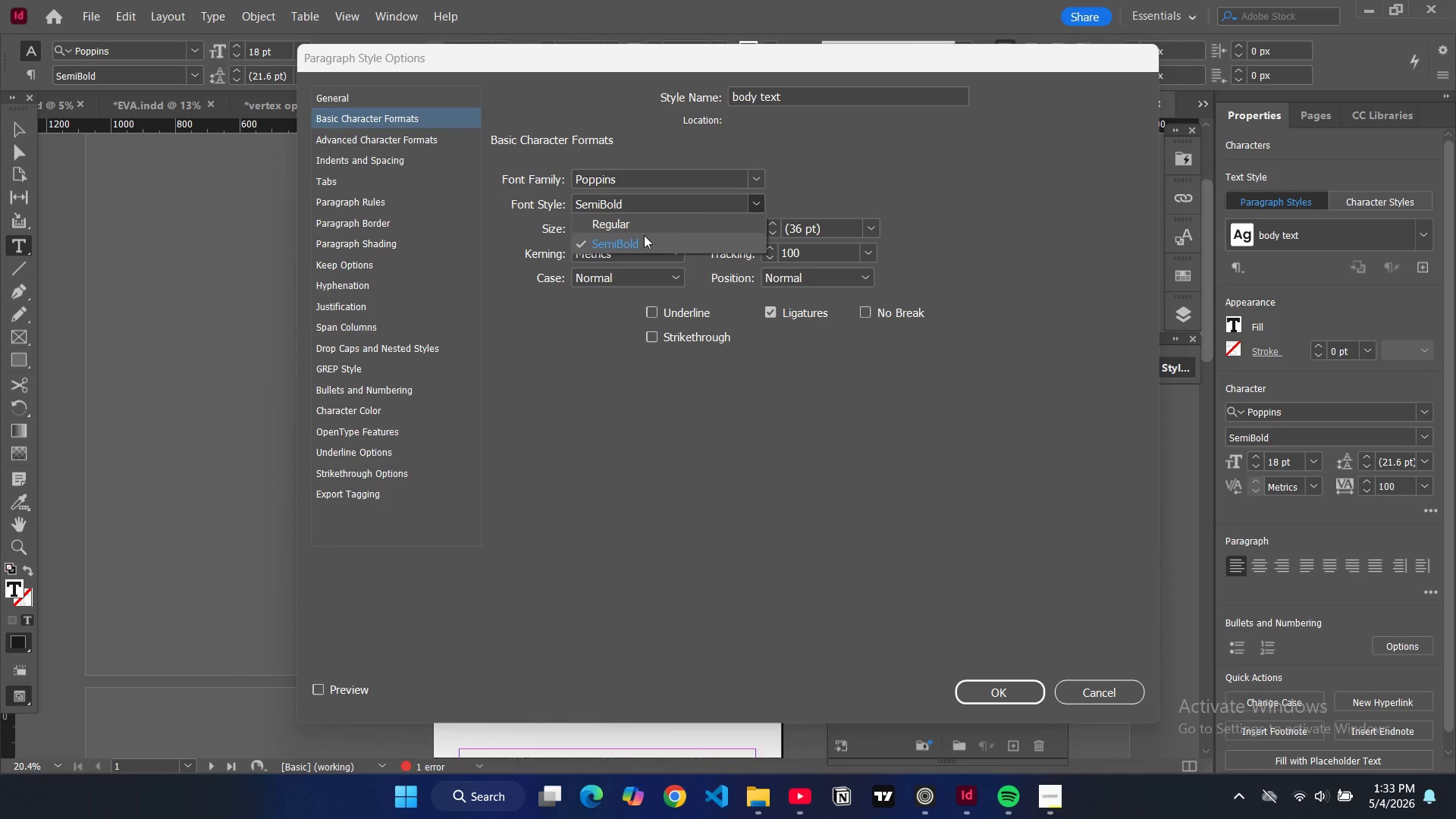 
left_click([642, 228])
 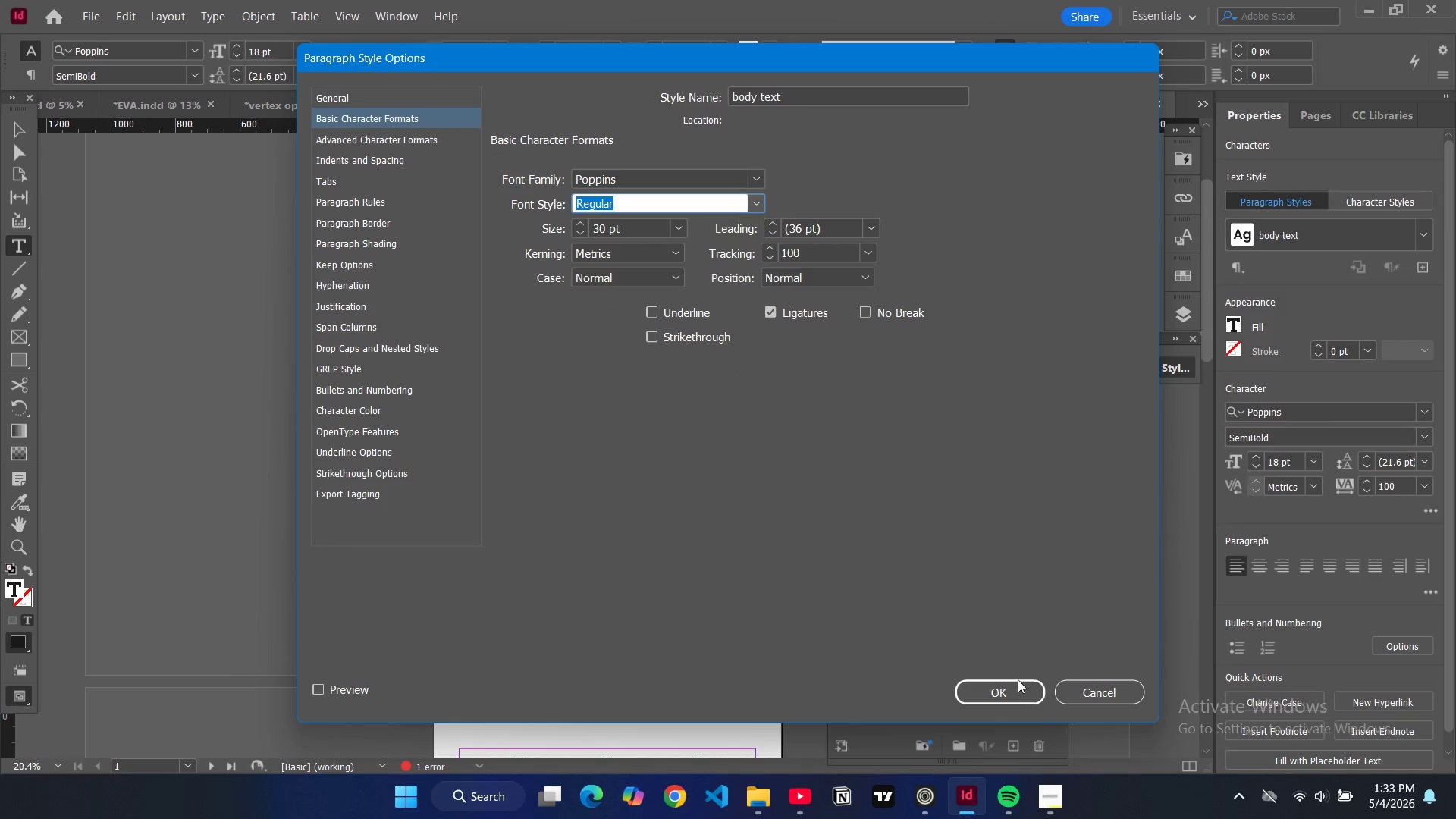 
left_click([1018, 689])
 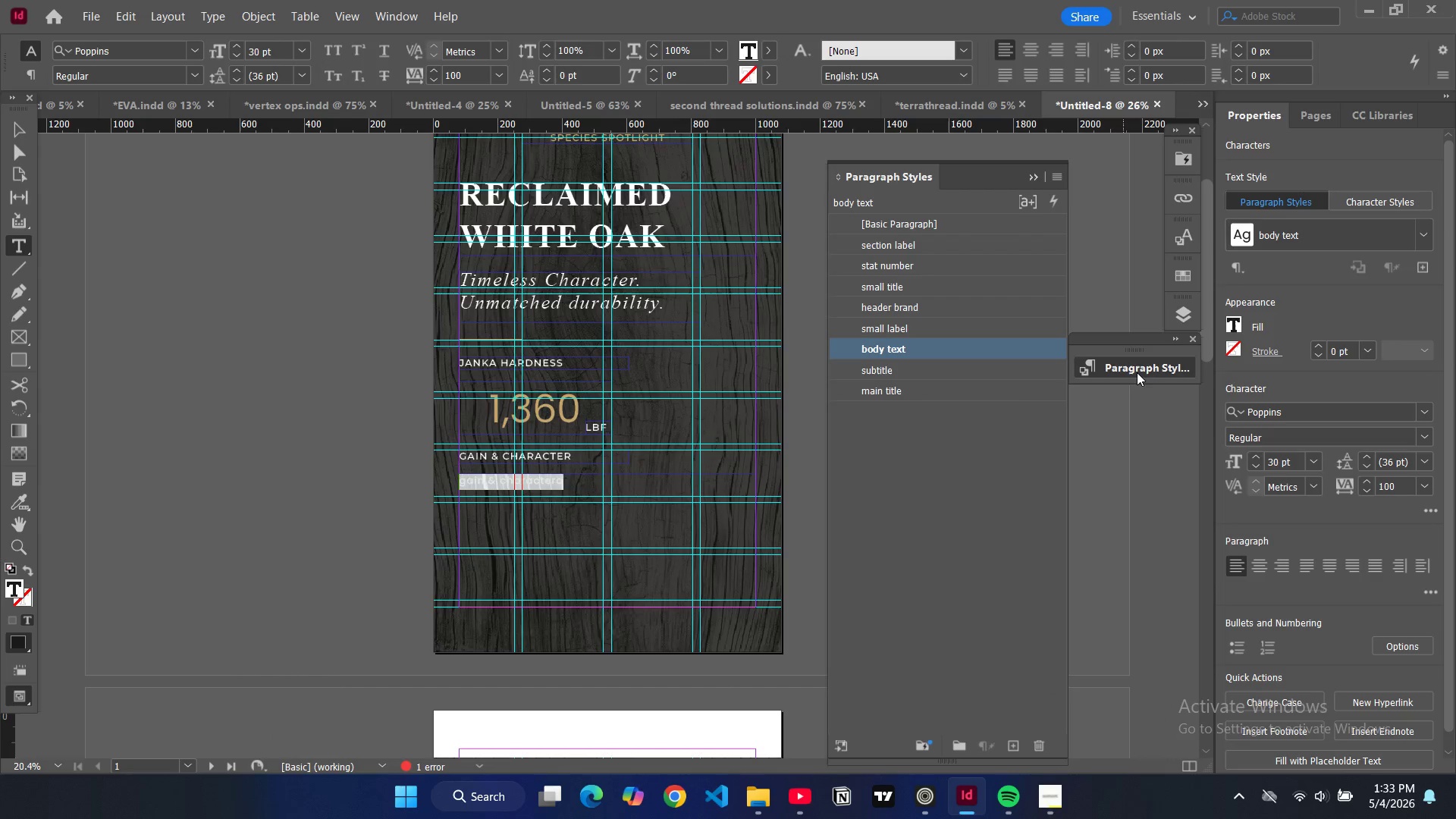 
double_click([1227, 321])
 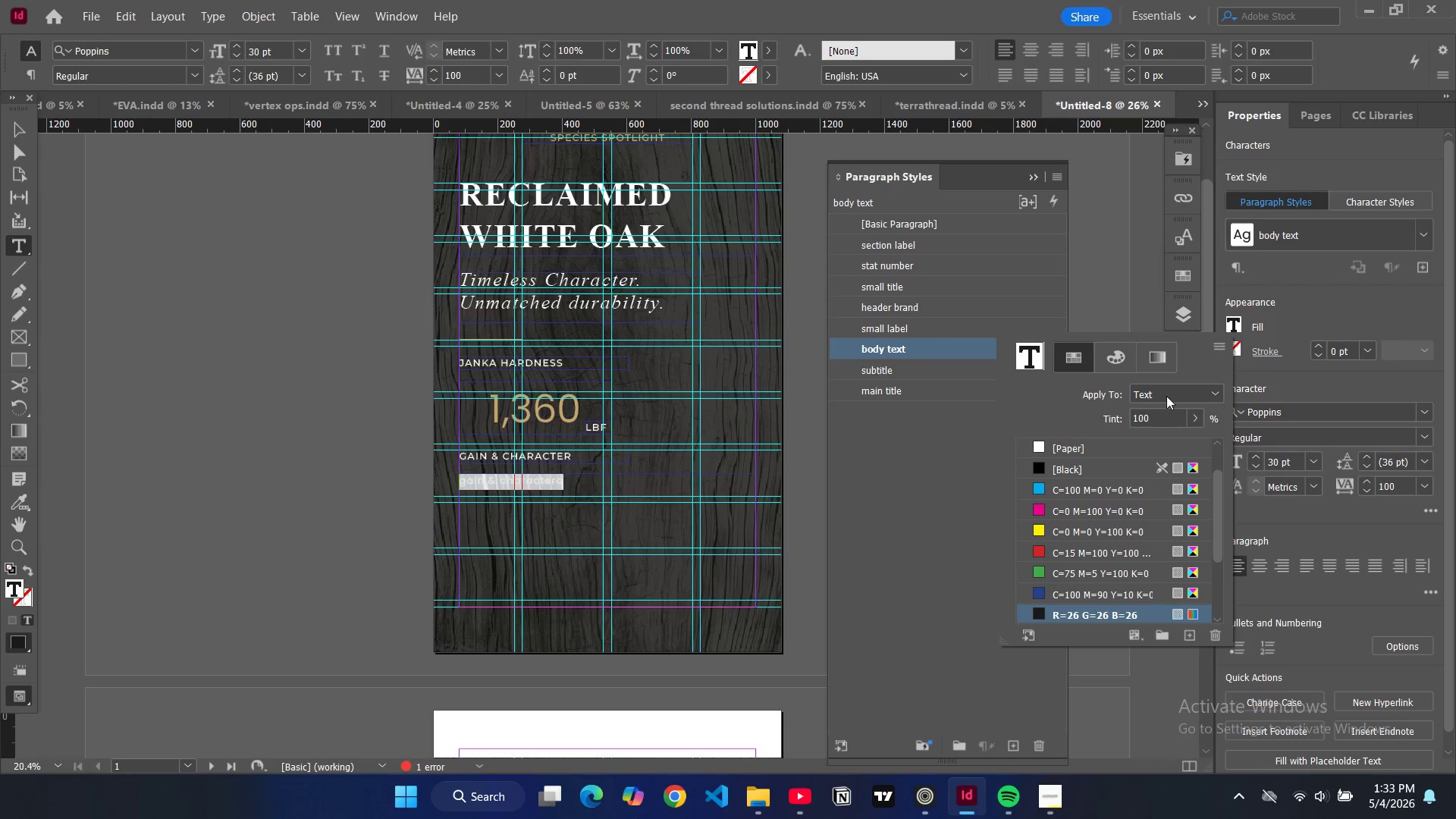 
scroll: coordinate [1104, 508], scroll_direction: down, amount: 12.0
 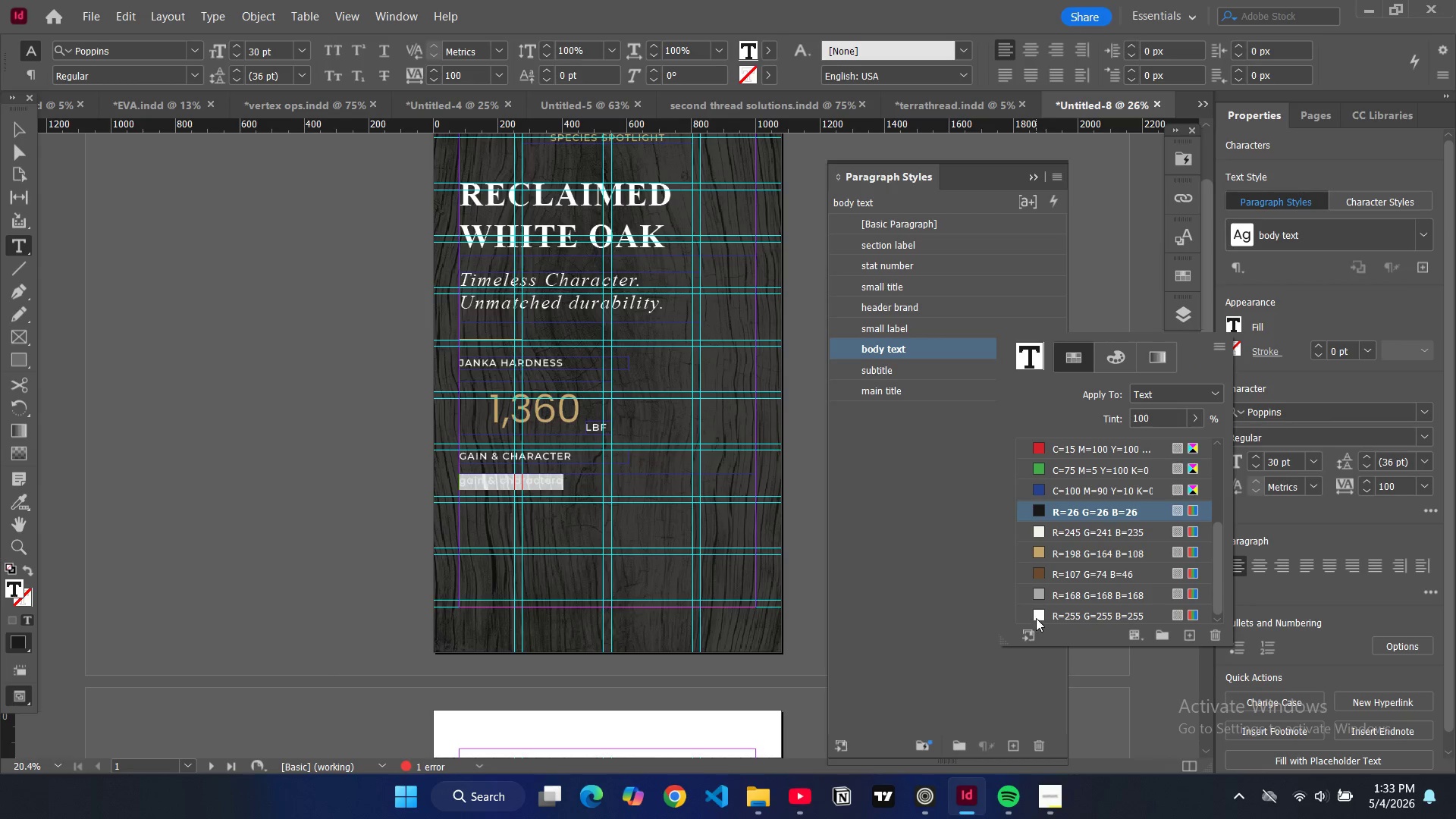 
left_click([1037, 617])
 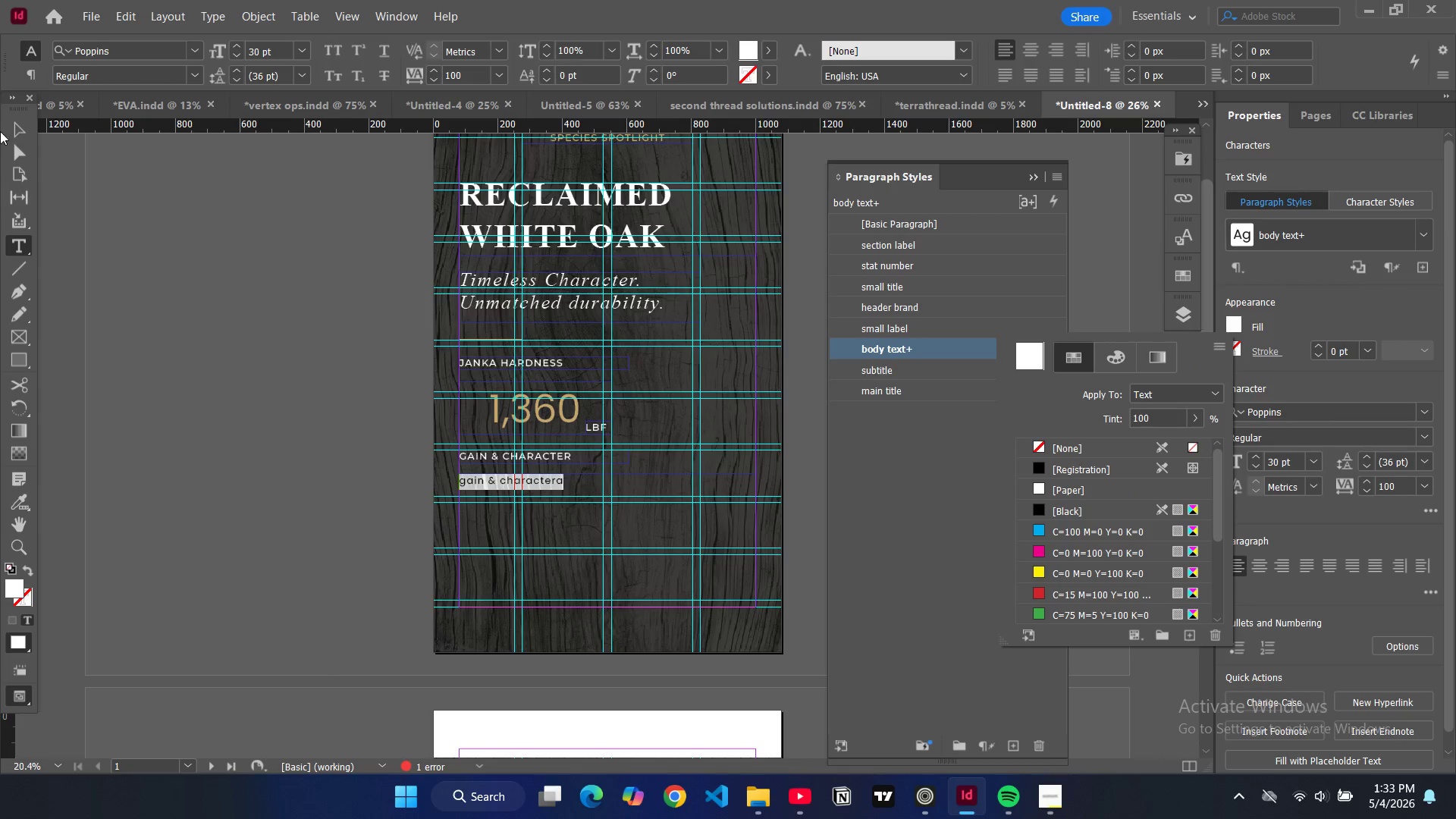 
left_click([13, 131])
 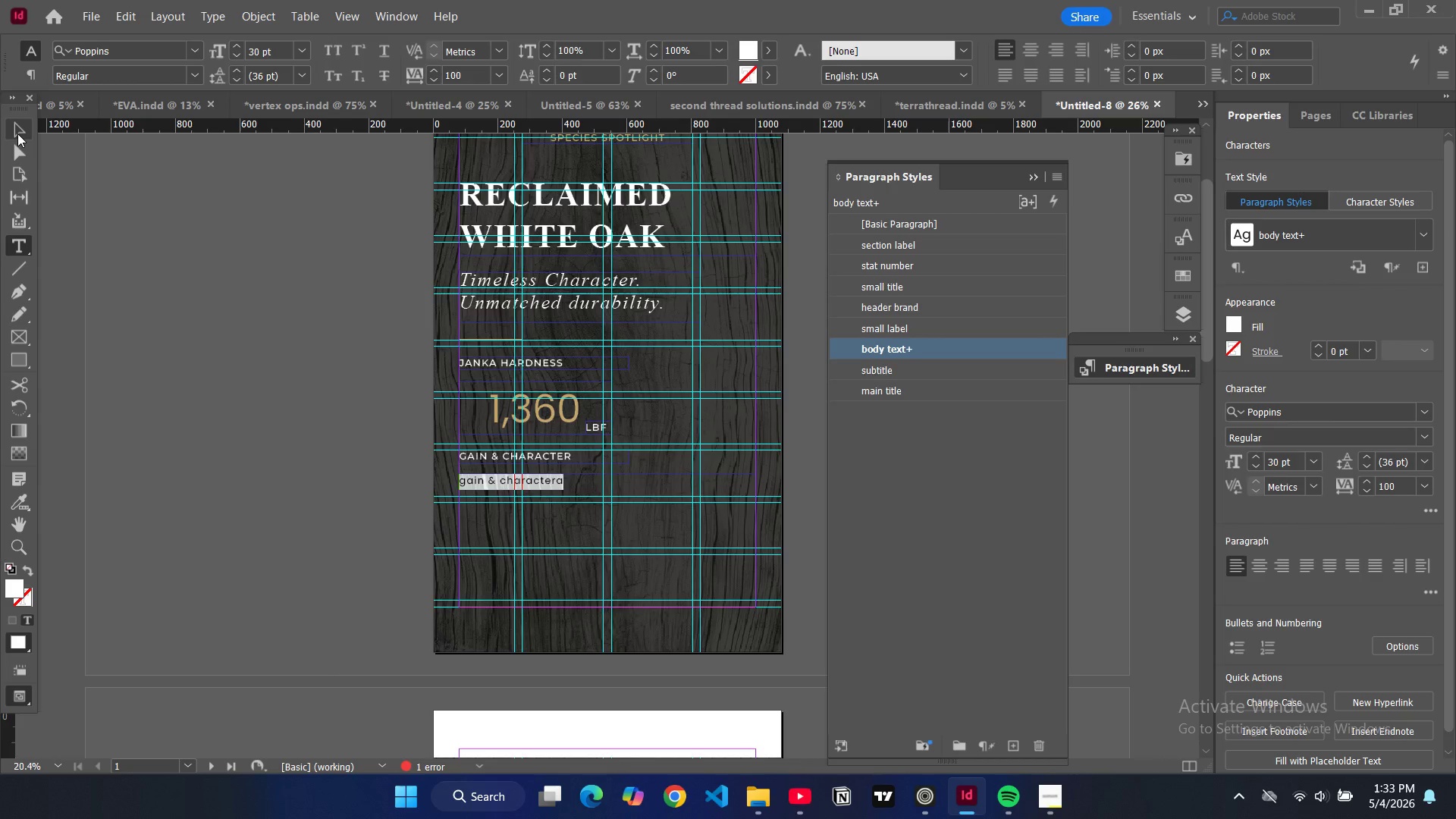 
left_click([17, 133])
 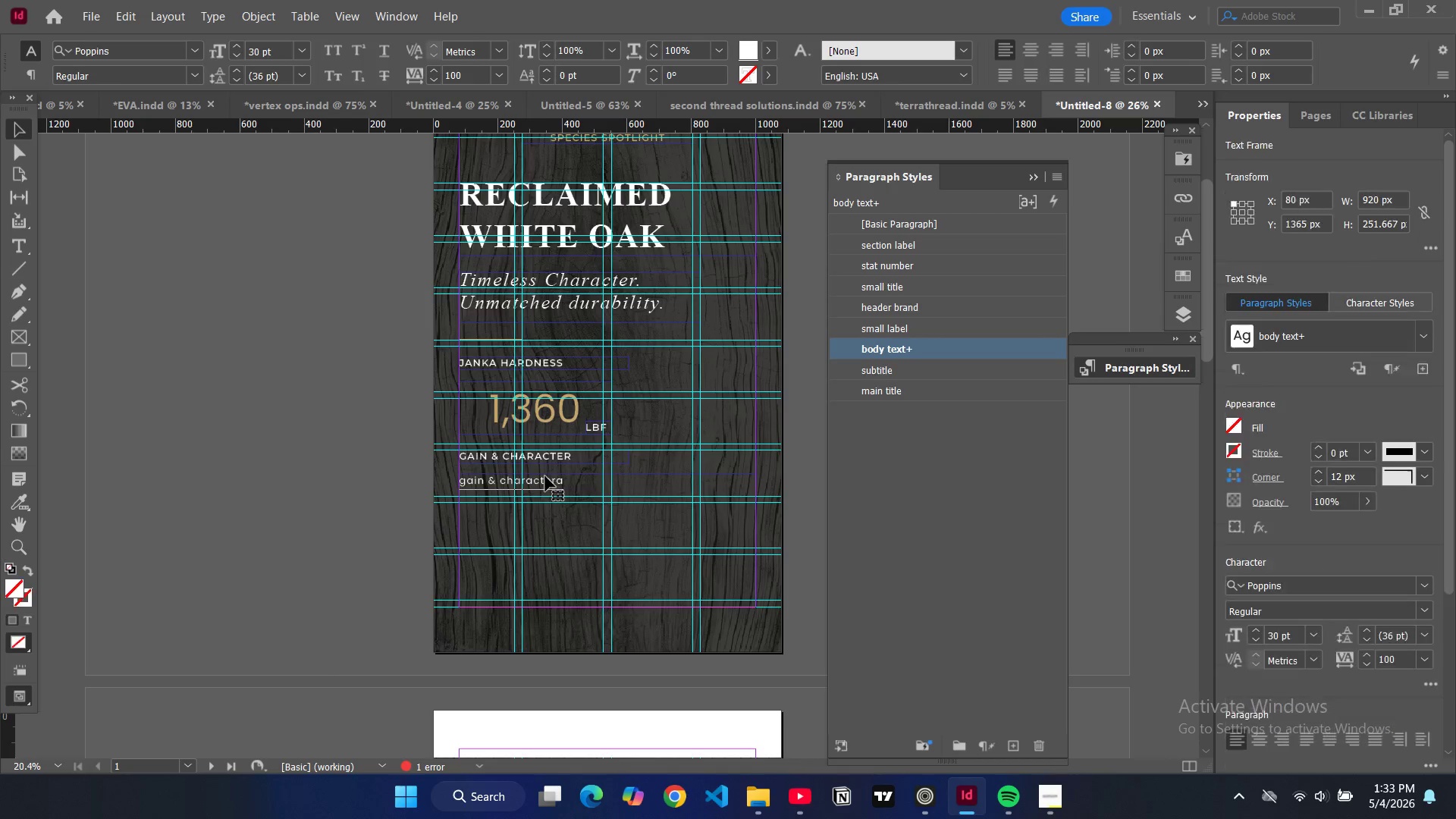 
double_click([545, 476])
 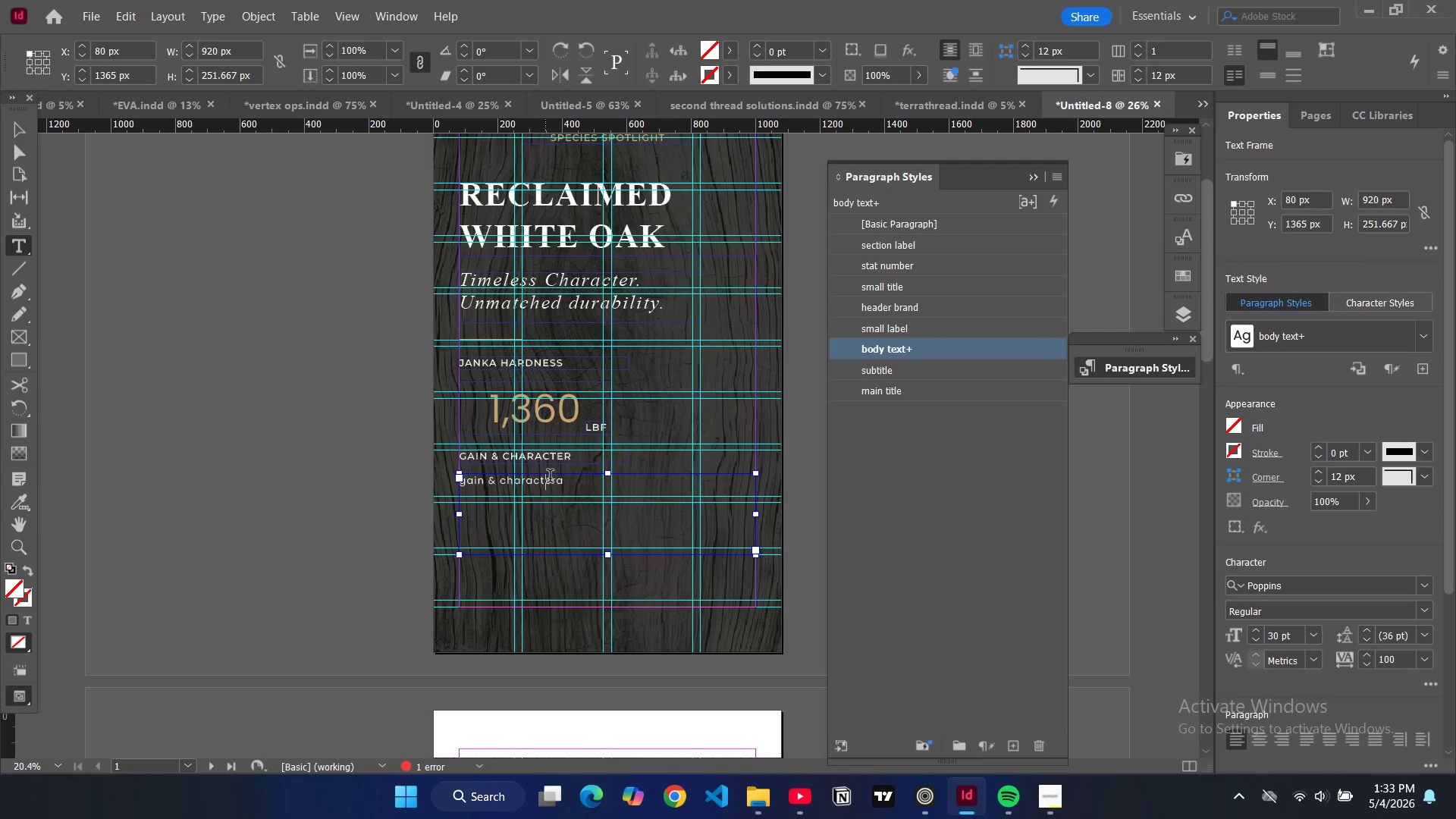 
key(Control+A)
 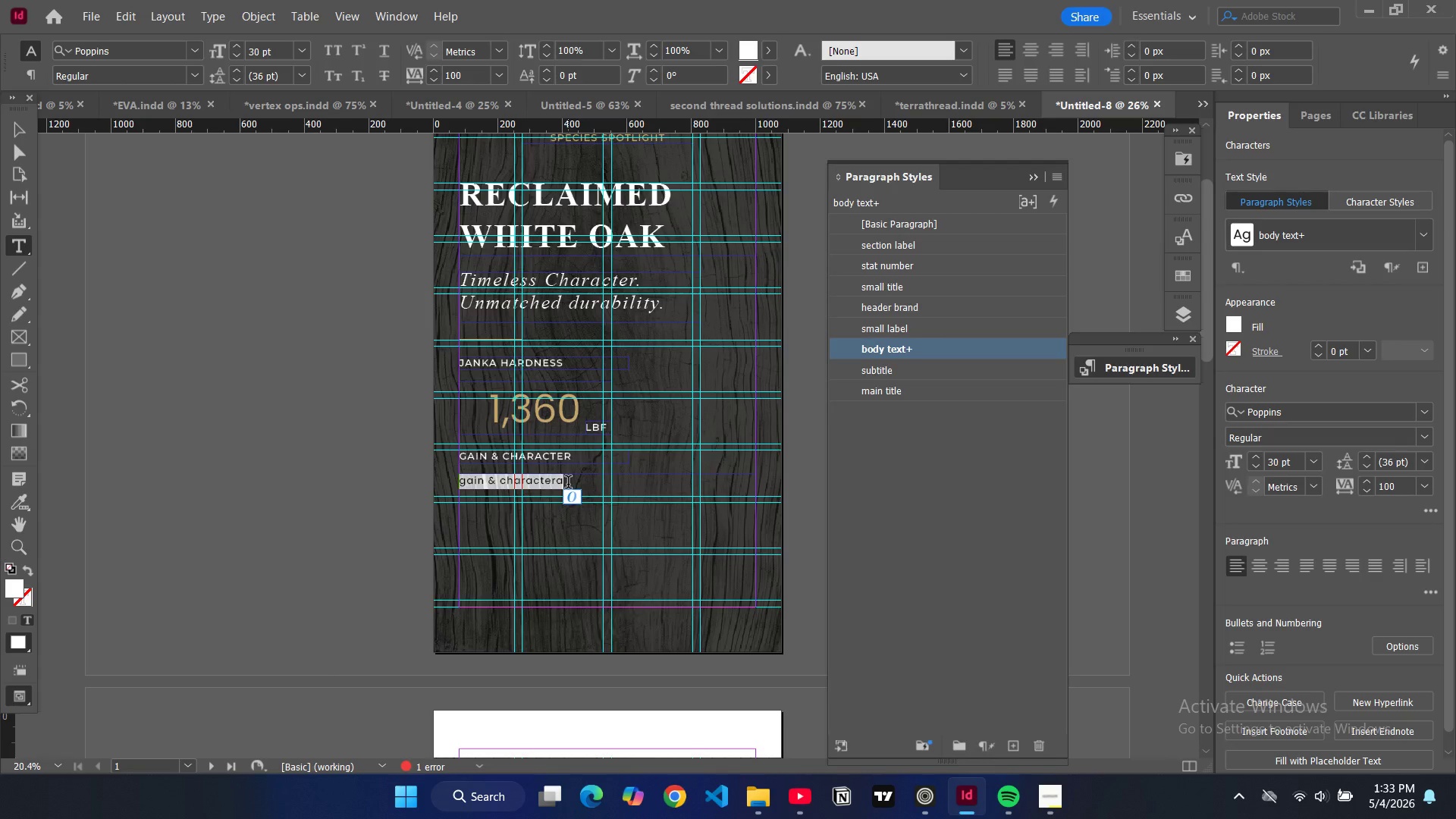 
type(Reclaimed White Oak features a straight )
key(Backspace)
type(, prominent grain with natural ray flecks )
 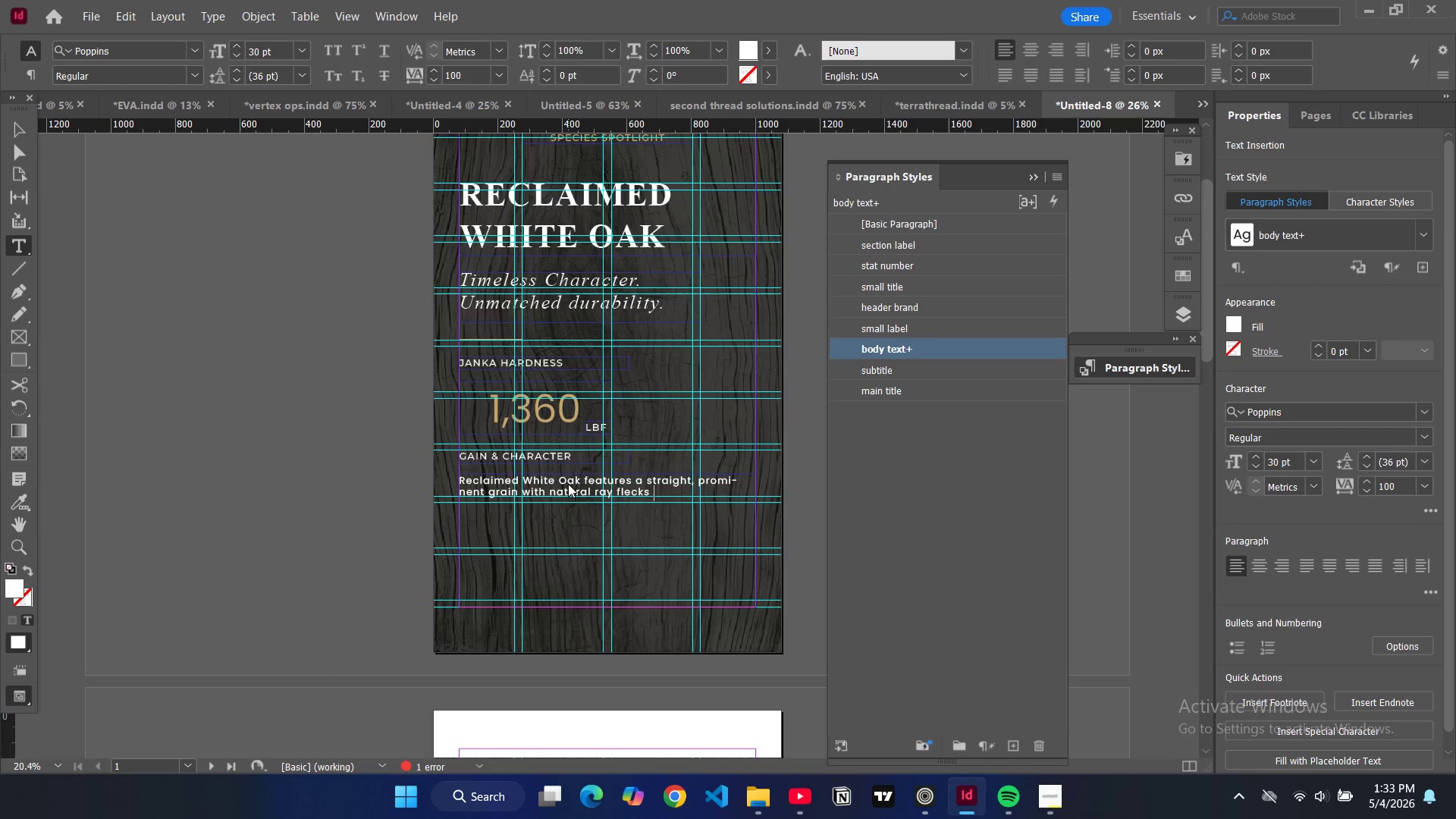 
type(and warm, earthly tones. Each board tells a story aged beauty with exceptional strength.)
 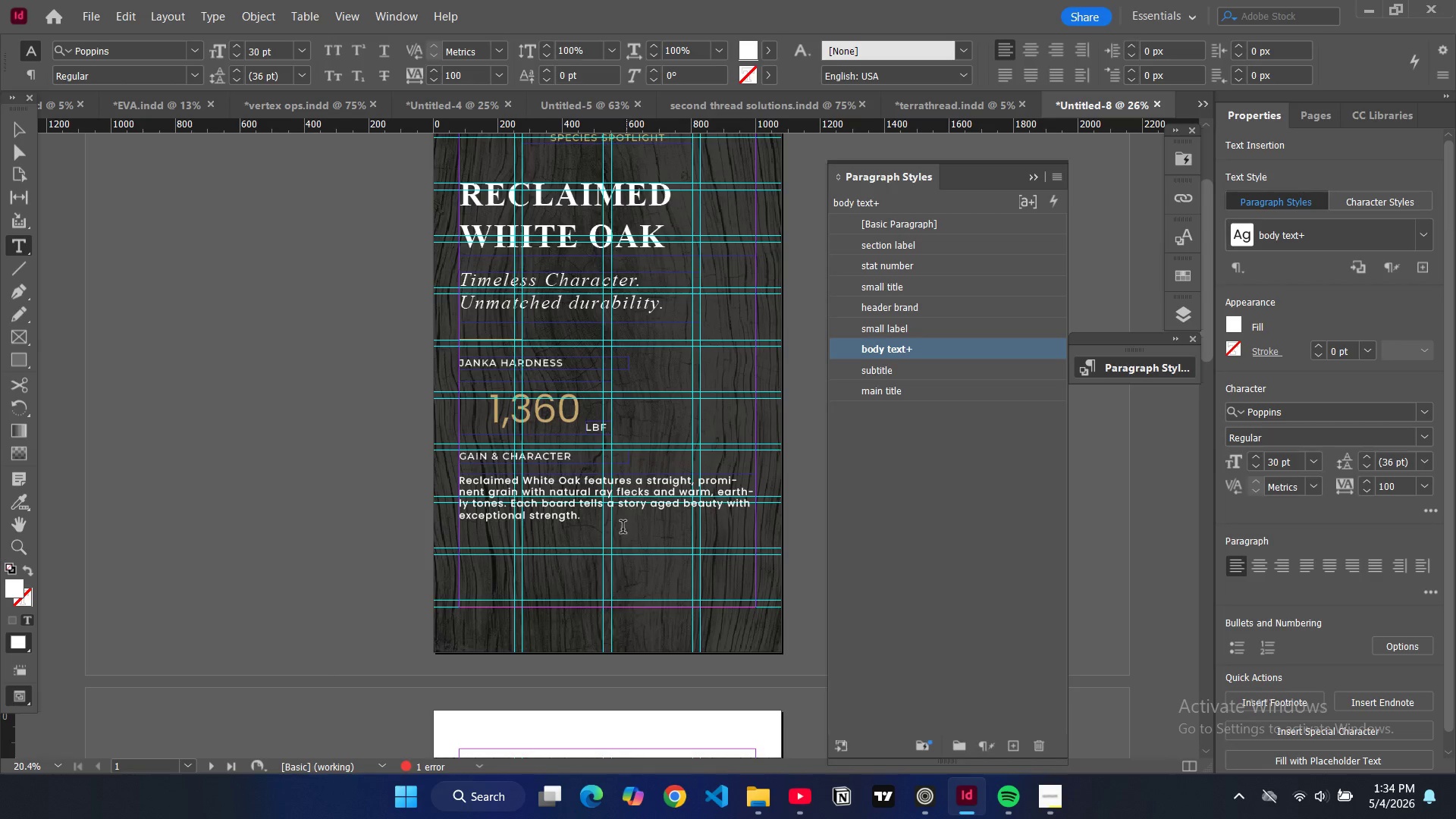 
left_click_drag(start_coordinate=[582, 520], to_coordinate=[460, 479])
 